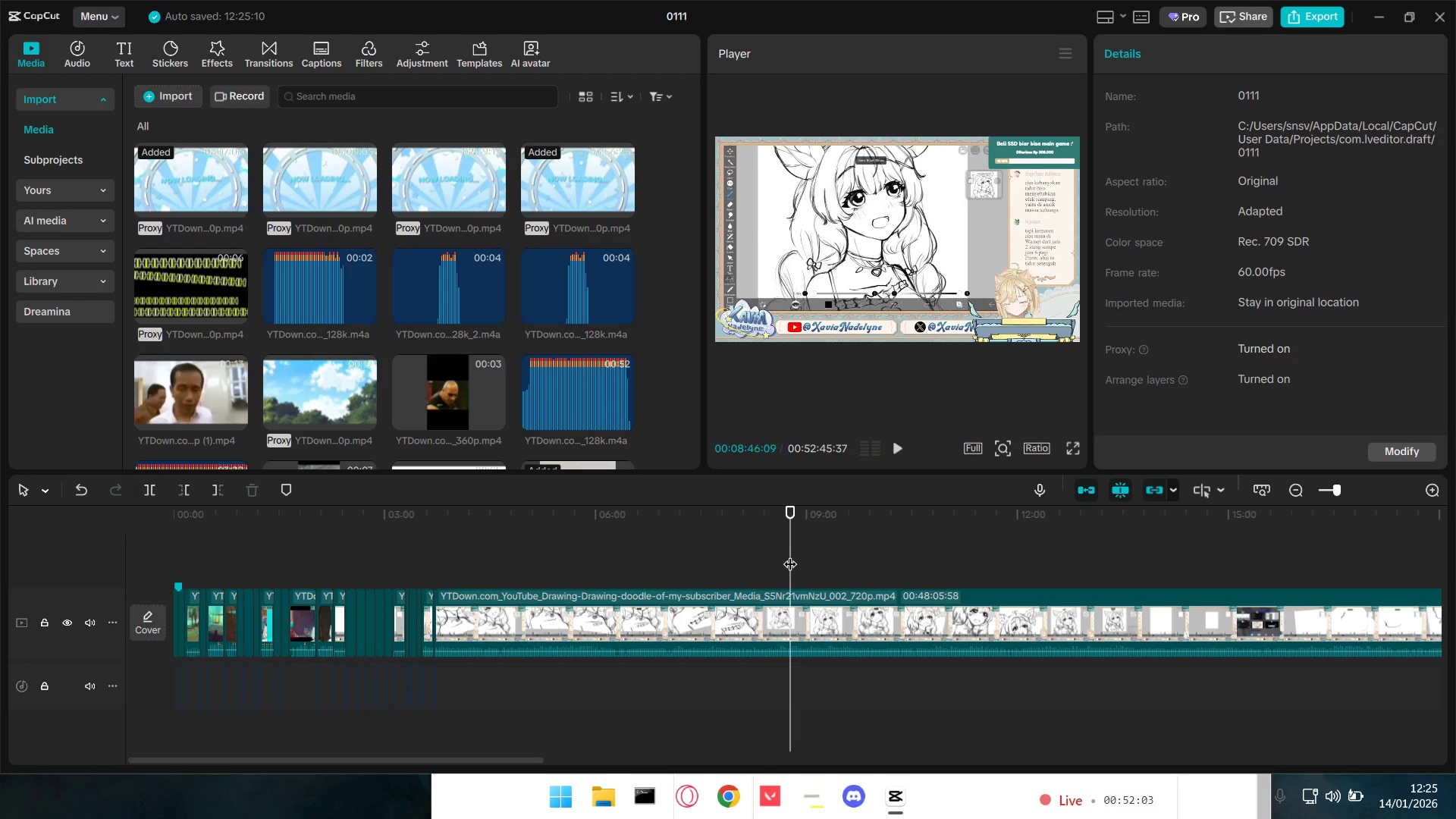 
key(Space)
 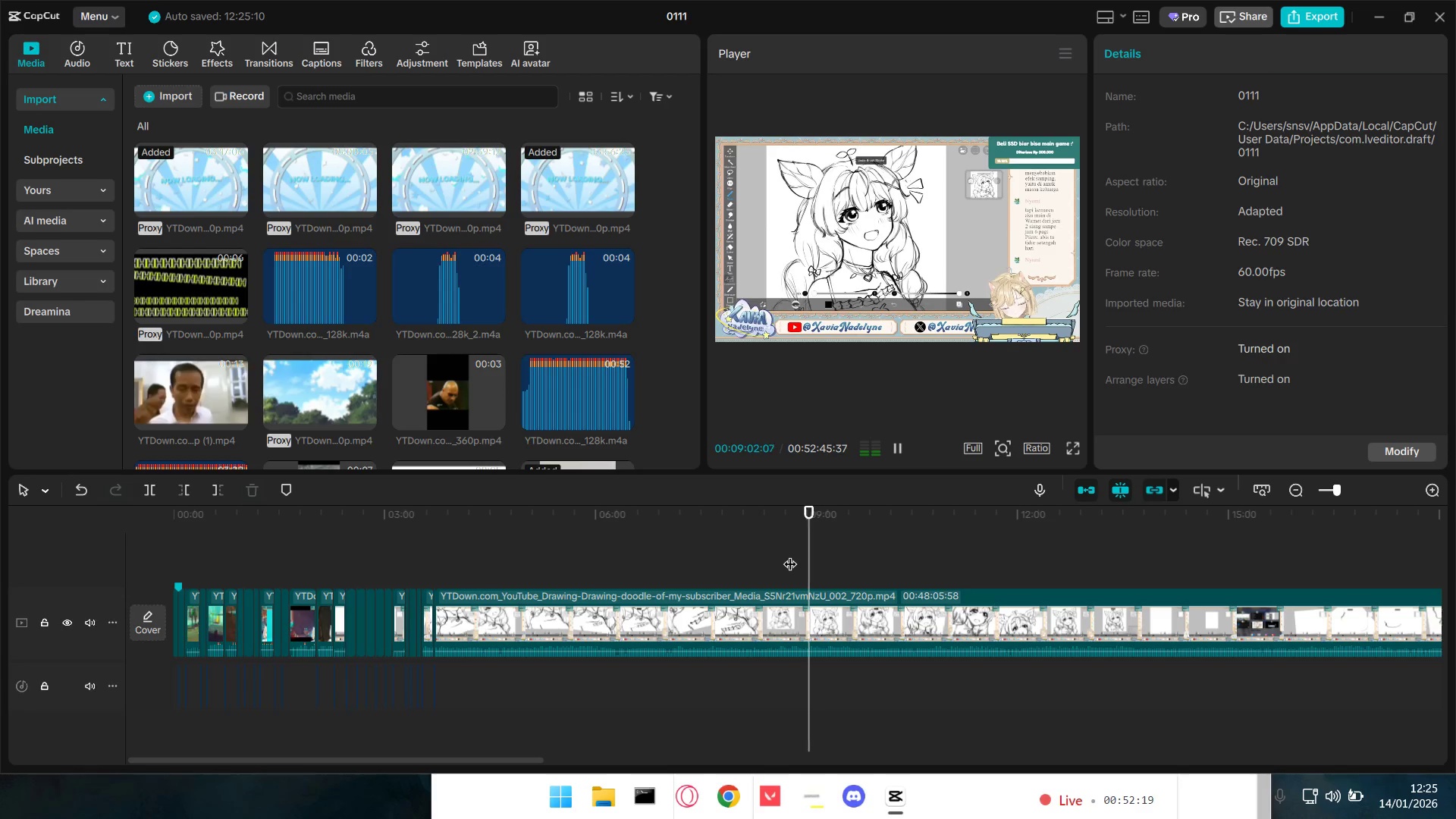 
wait(21.11)
 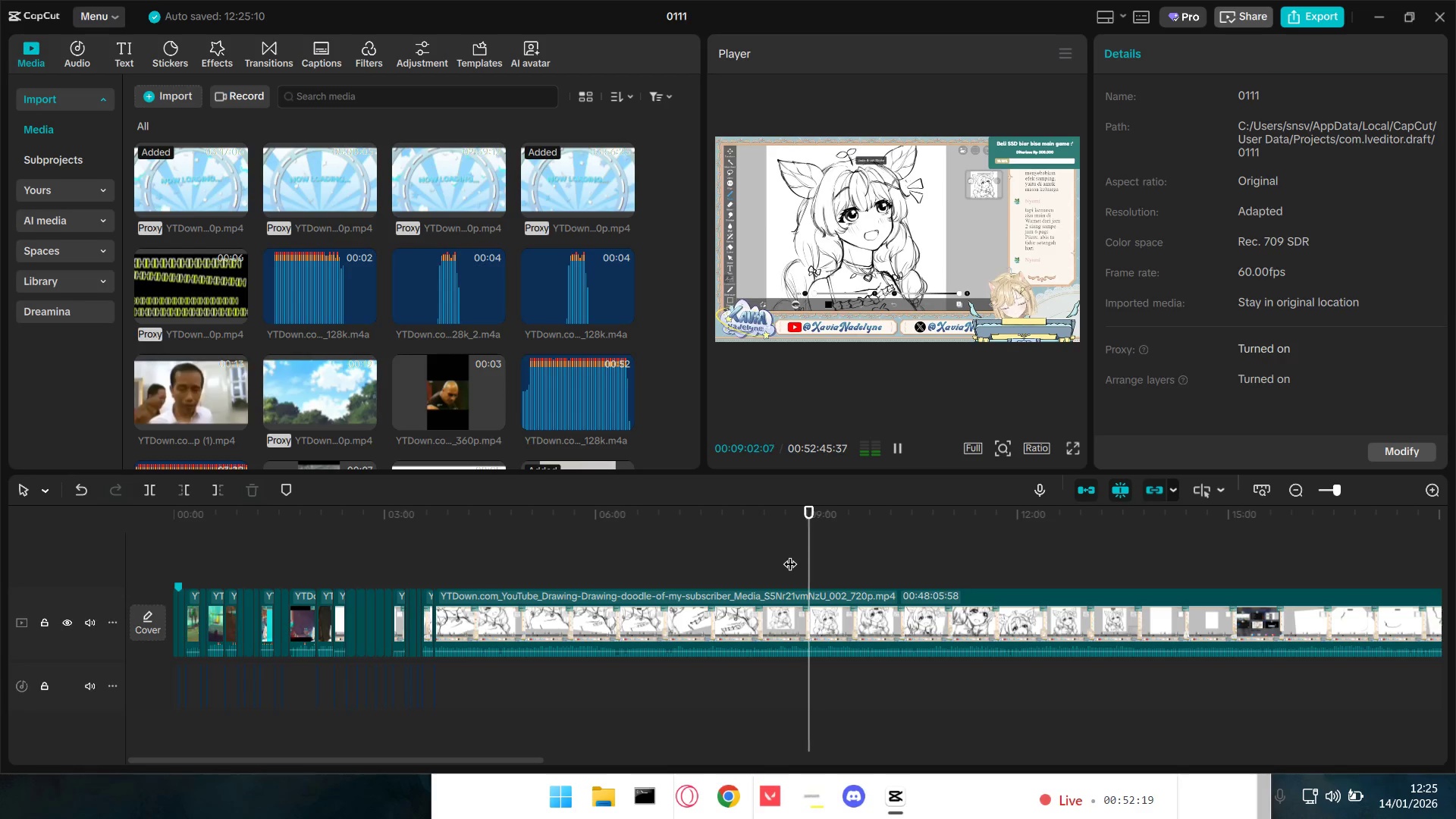 
key(Space)
 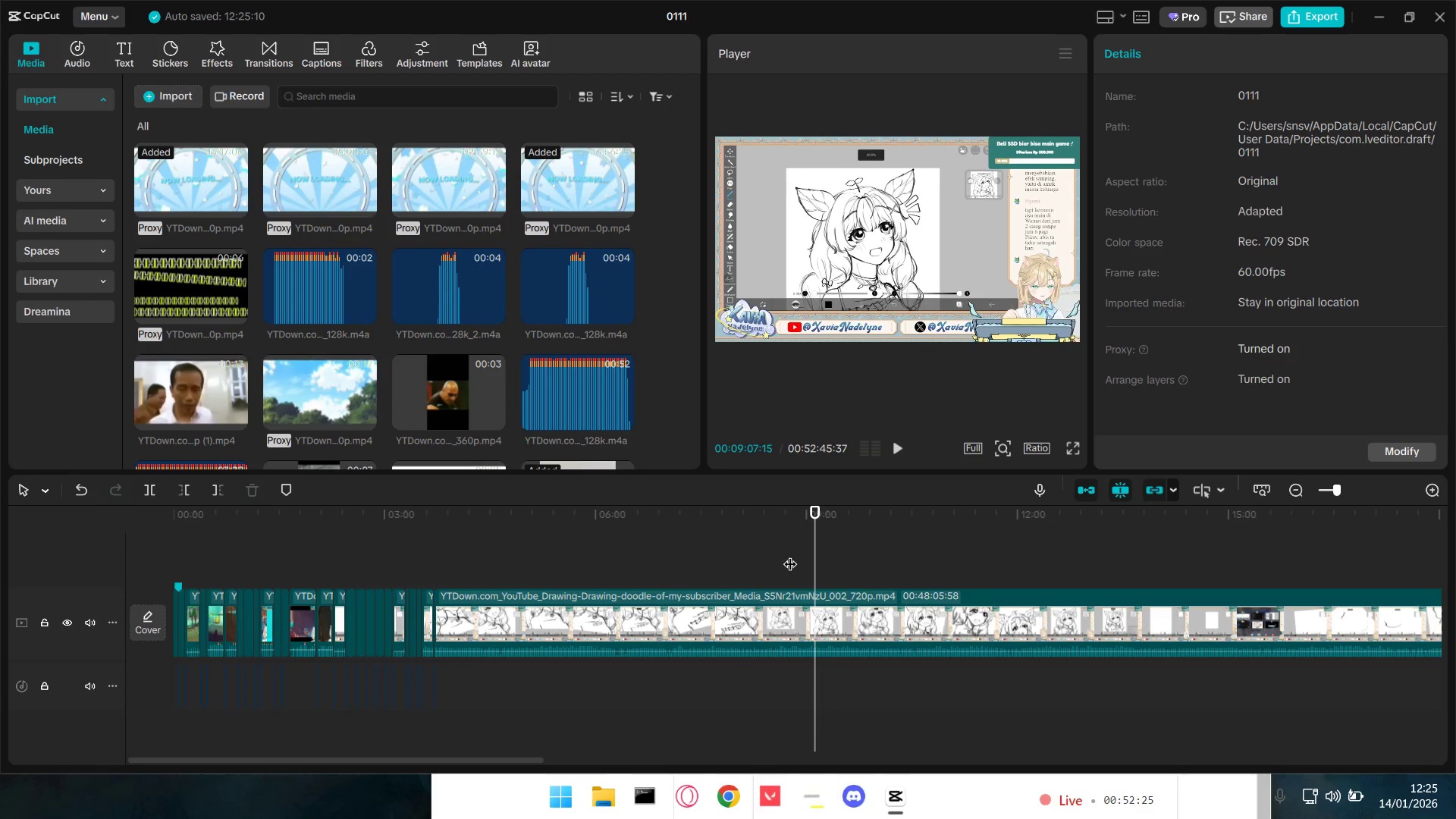 
left_click([792, 557])
 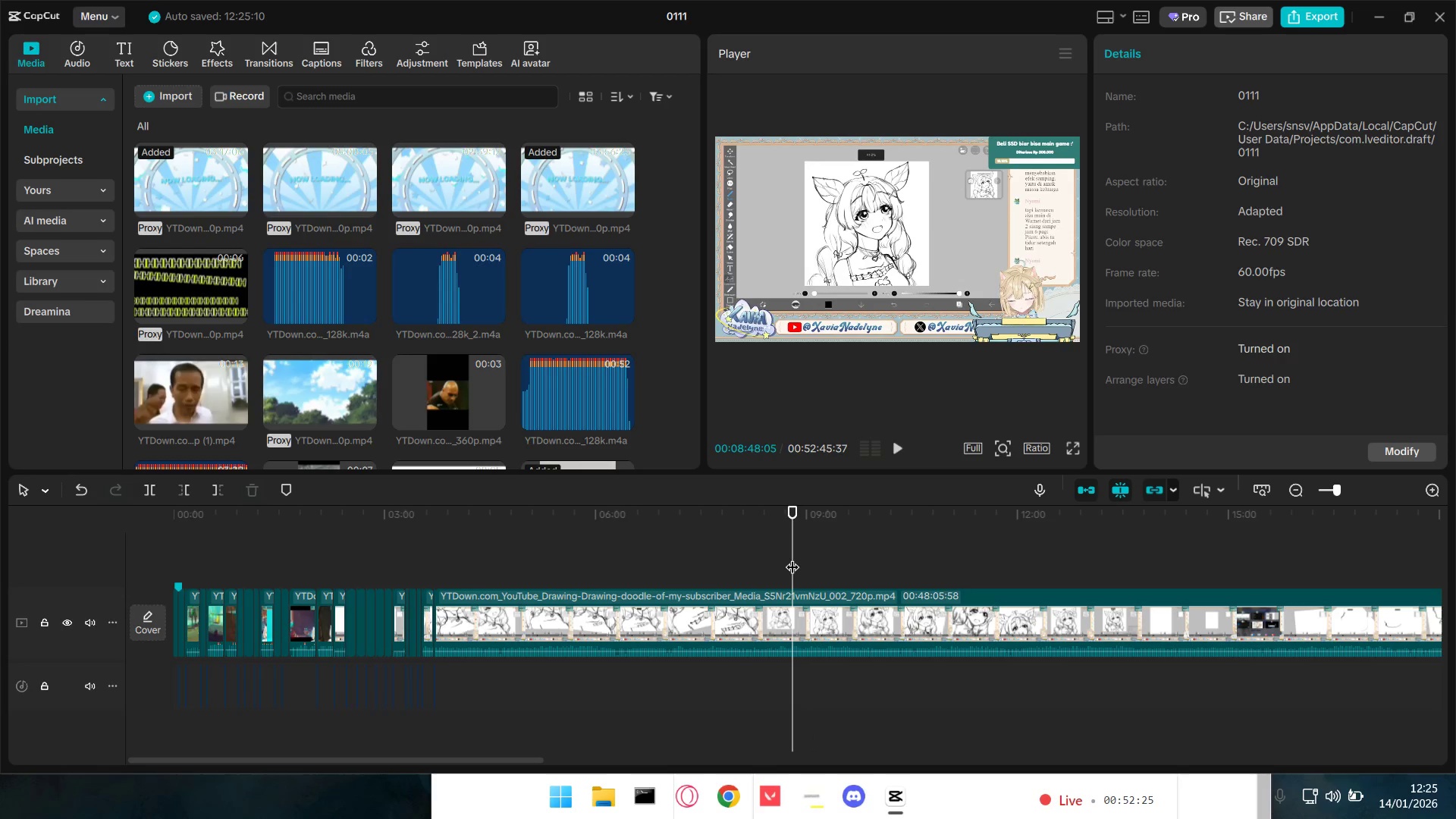 
key(Space)
 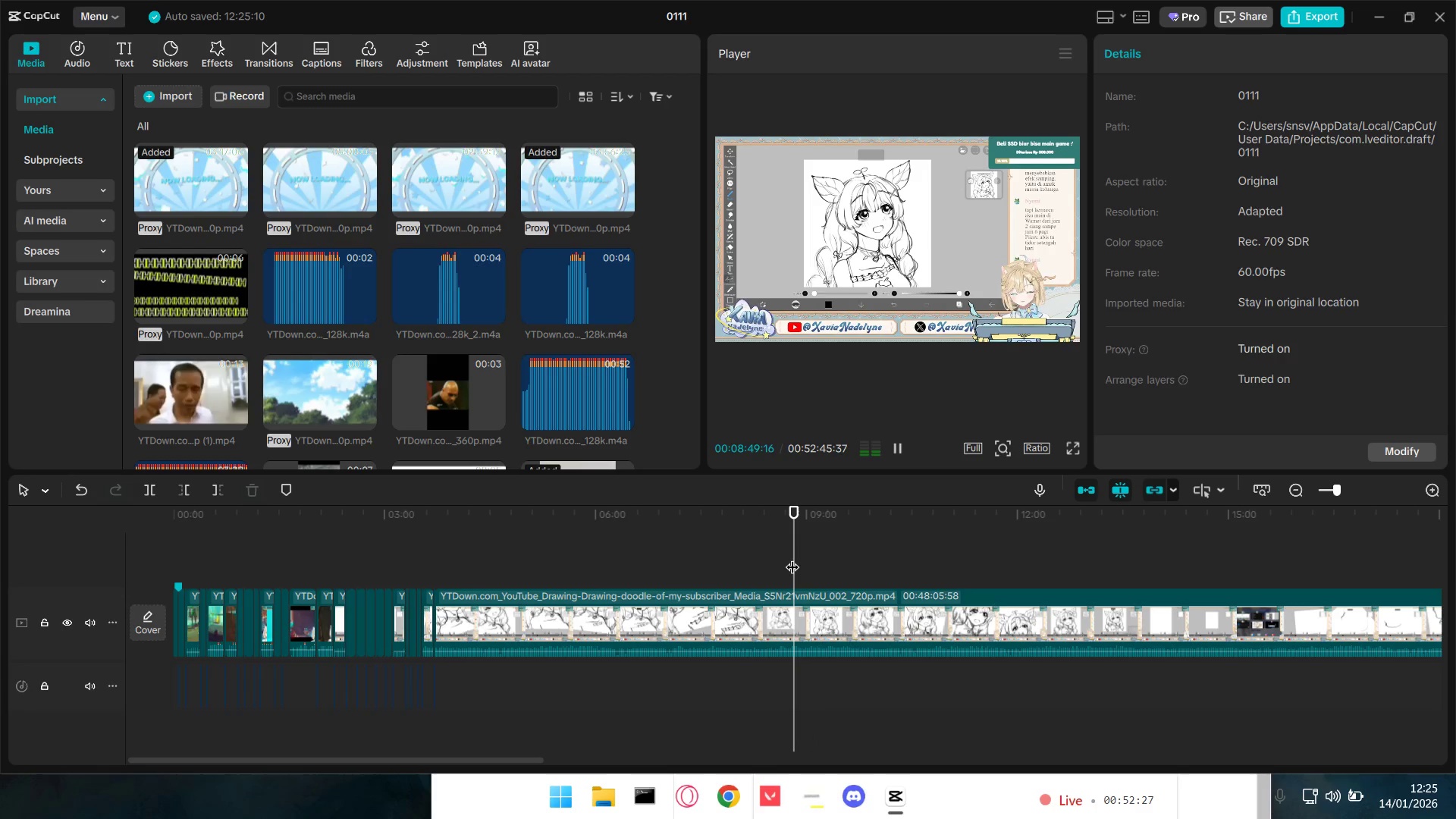 
hold_key(key=ControlLeft, duration=0.78)
scroll: coordinate [823, 717], scroll_direction: up, amount: 5.0
 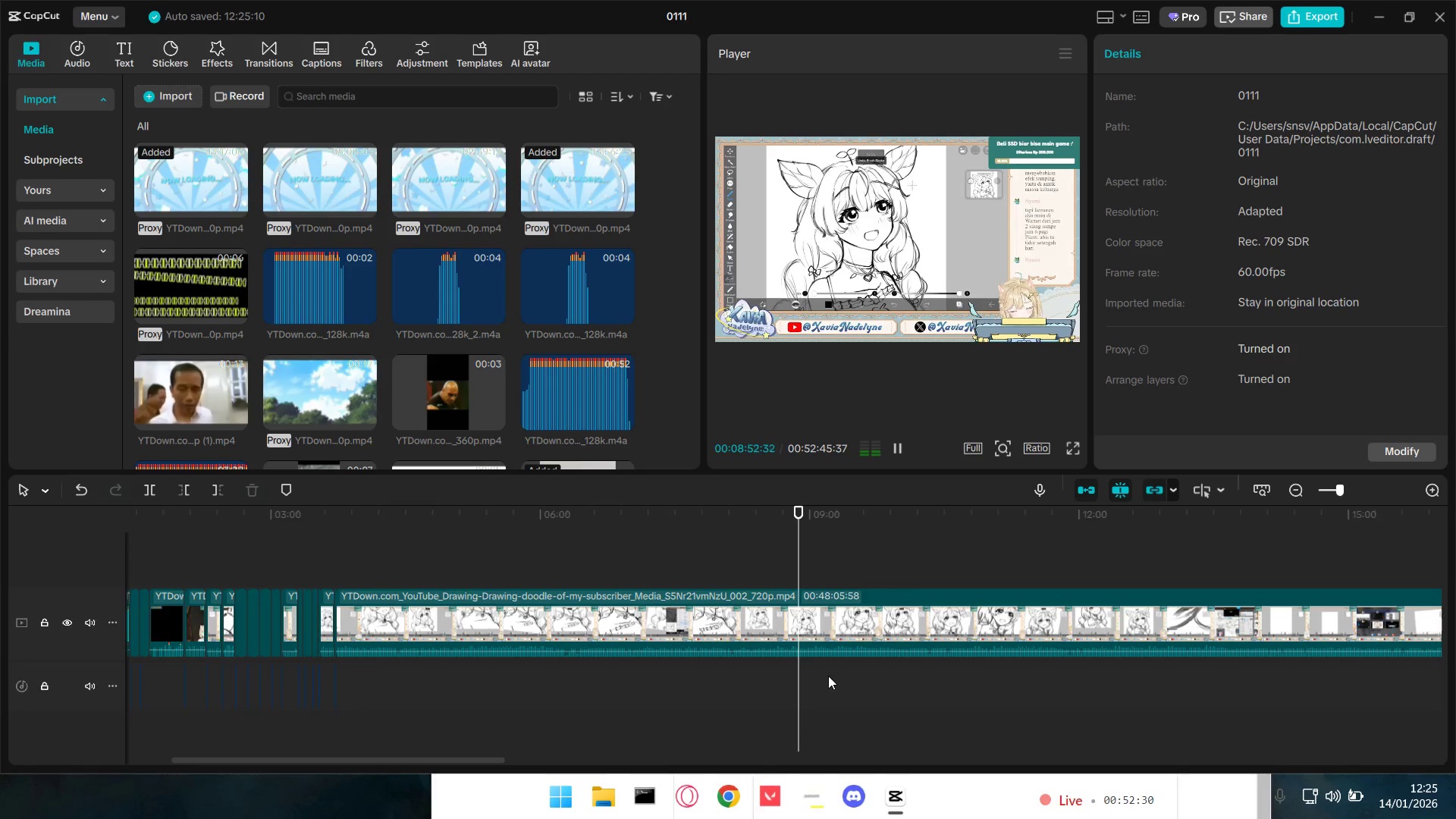 
key(Space)
 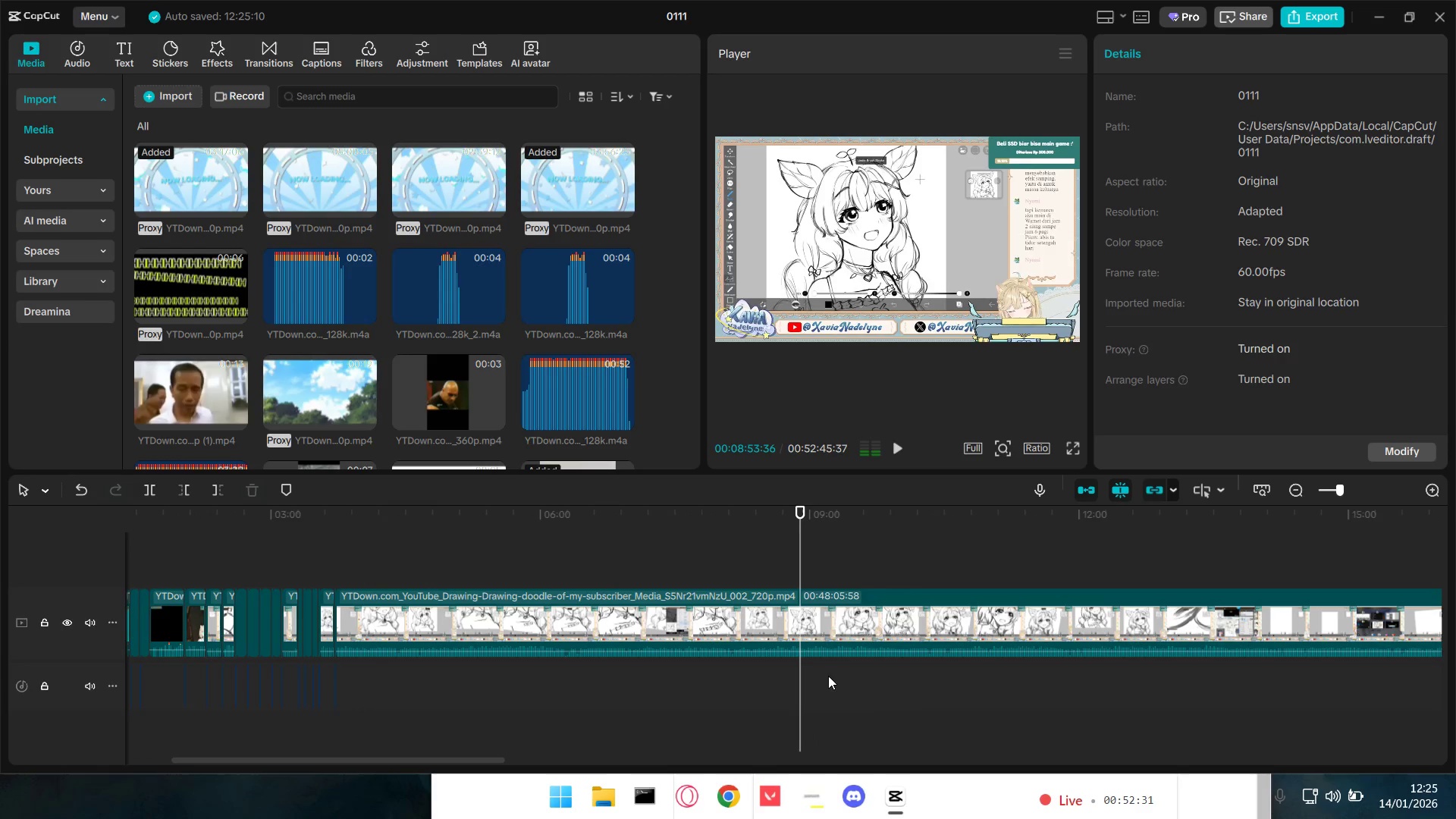 
key(Q)
 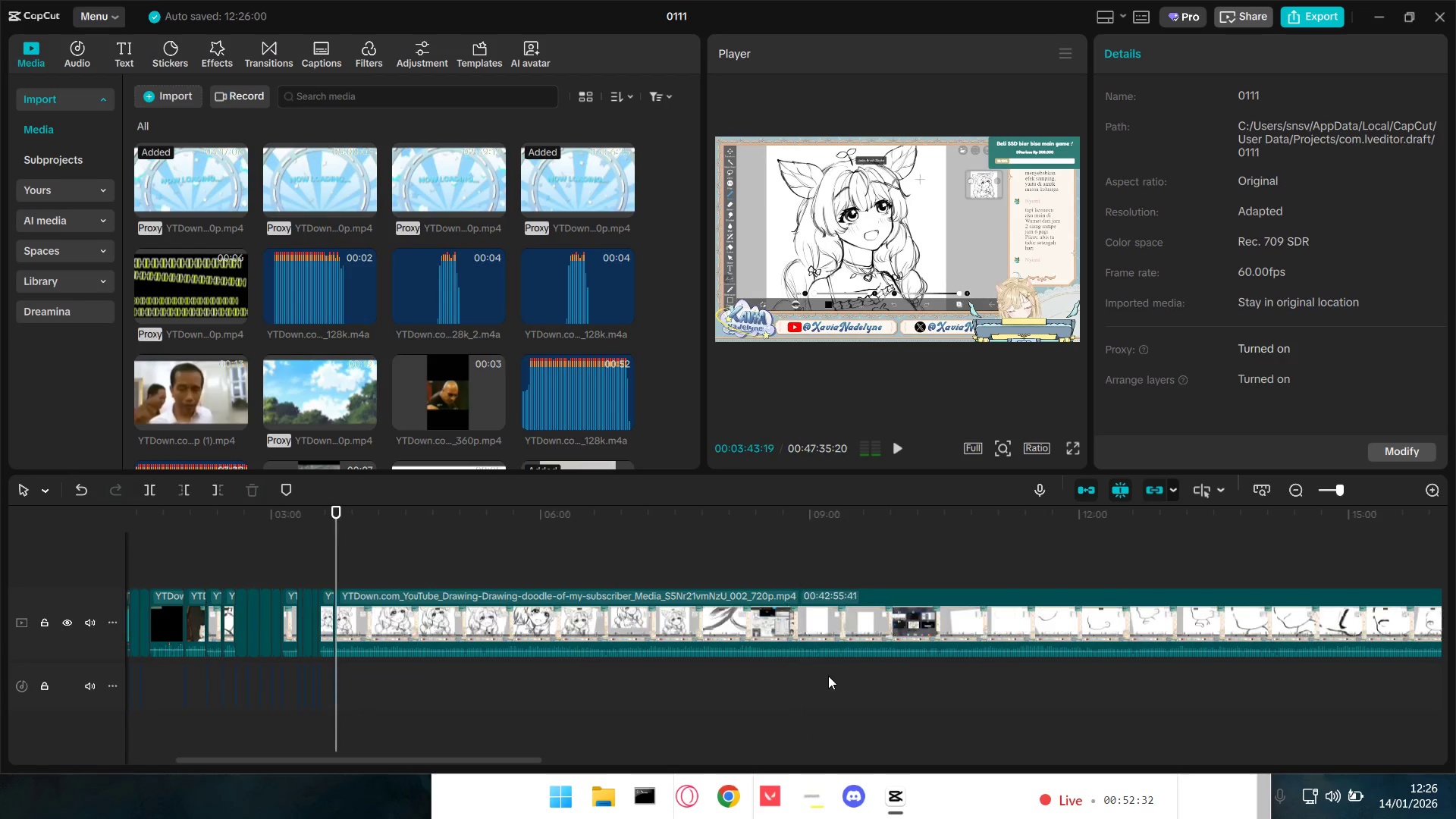 
key(Space)
 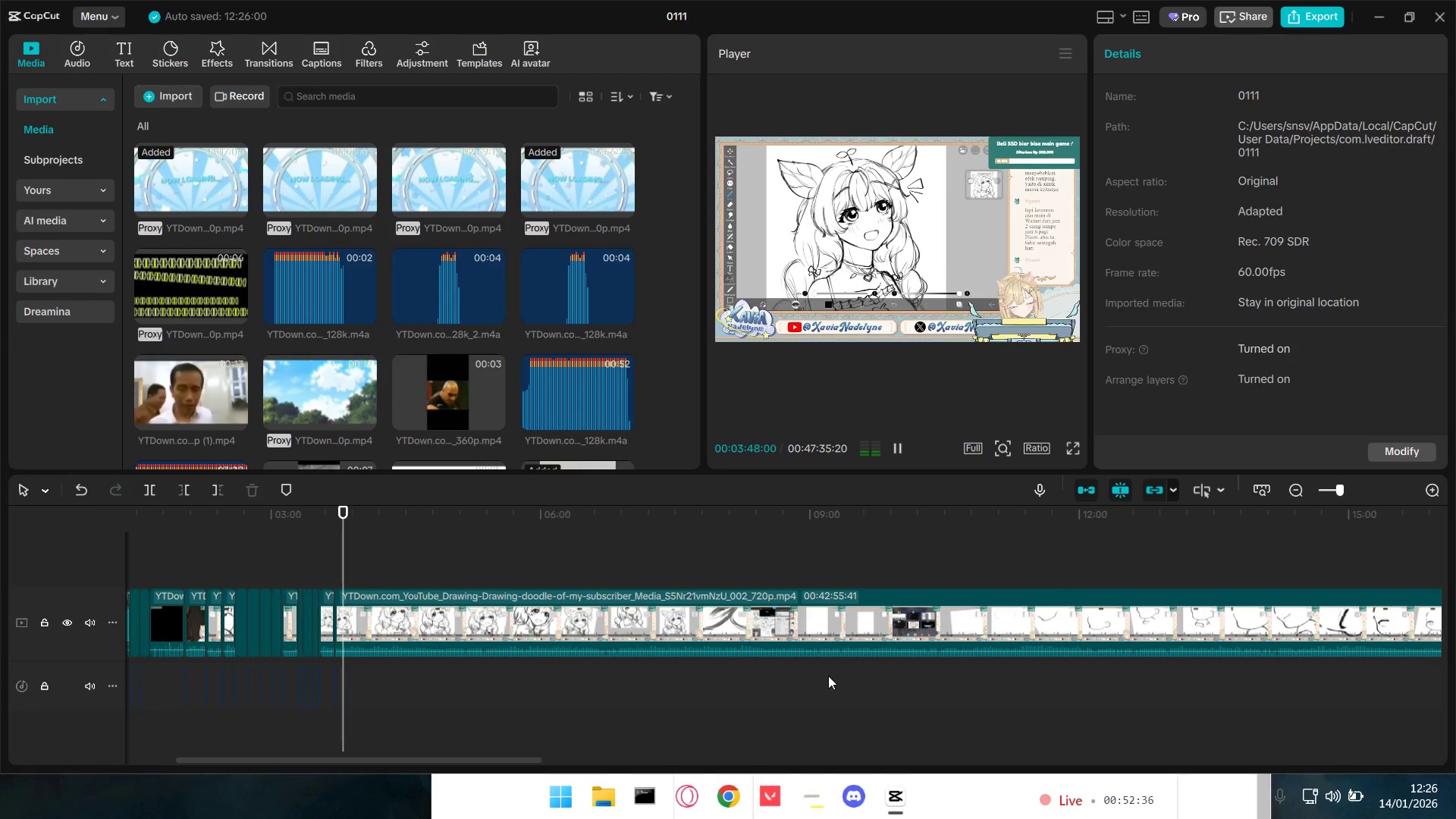 
wait(6.41)
 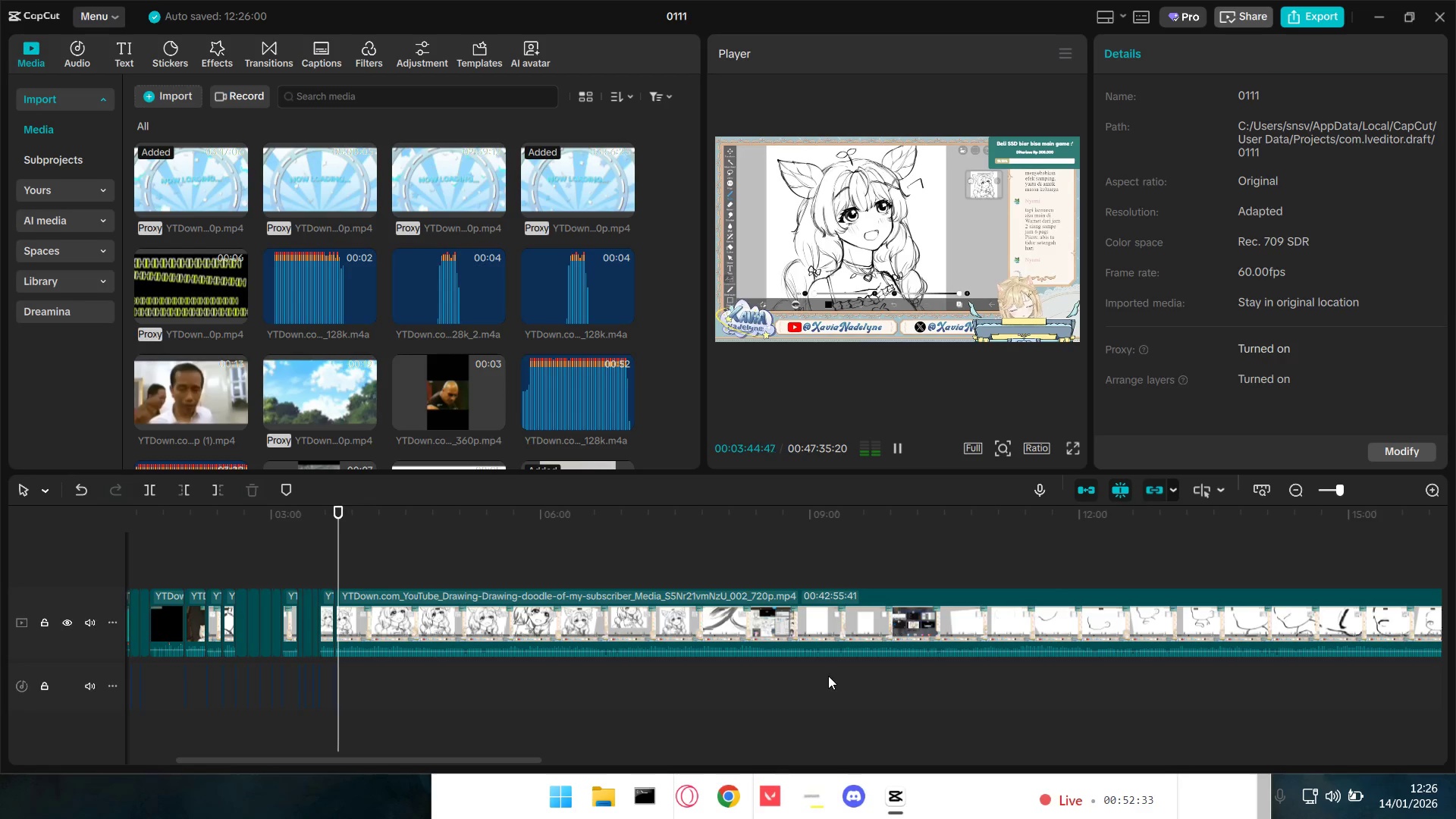 
hold_key(key=ControlLeft, duration=1.5)
hold_key(key=ControlLeft, duration=0.69)
scroll: coordinate [404, 591], scroll_direction: up, amount: 22.0
 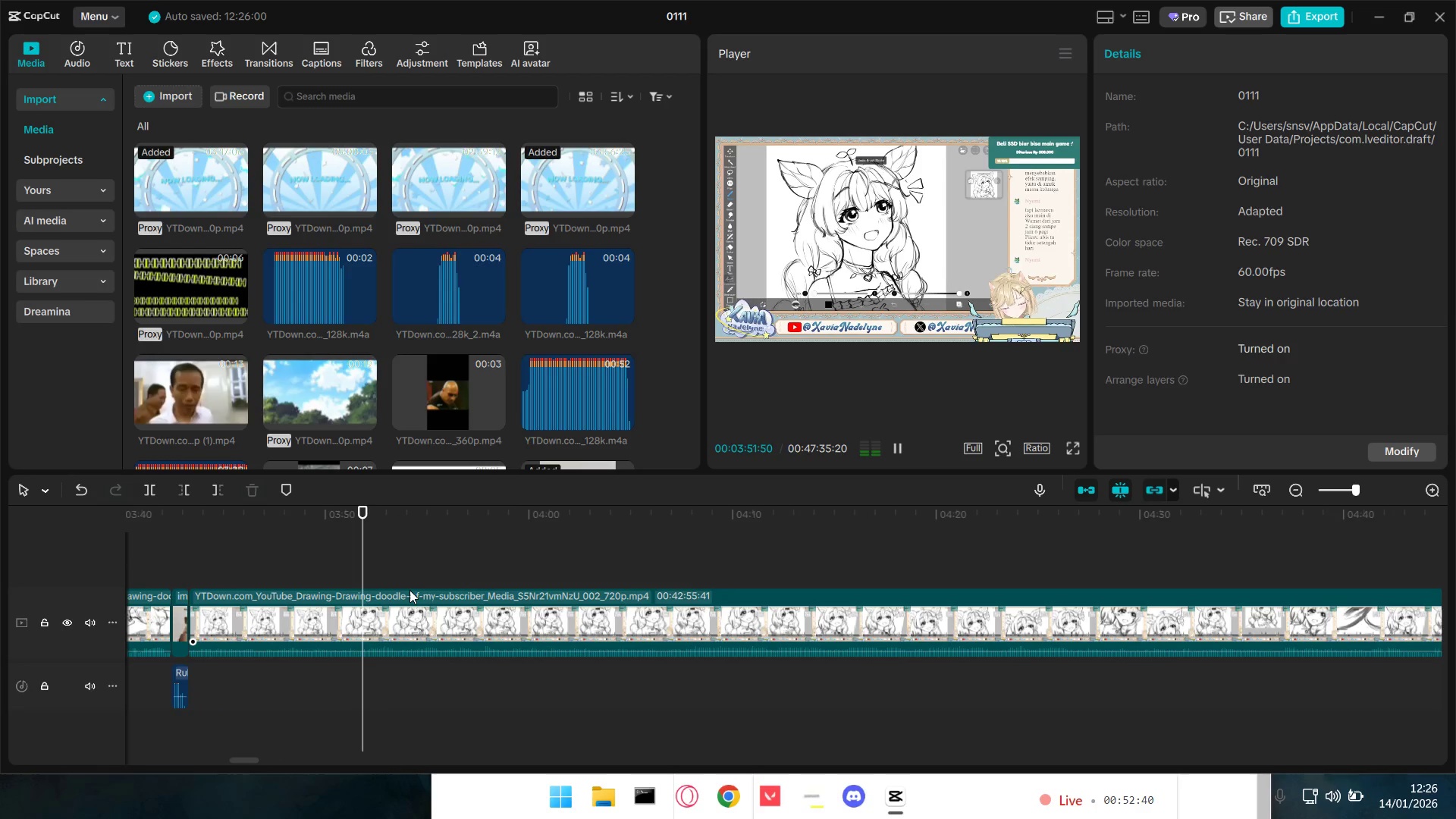 
key(Space)
 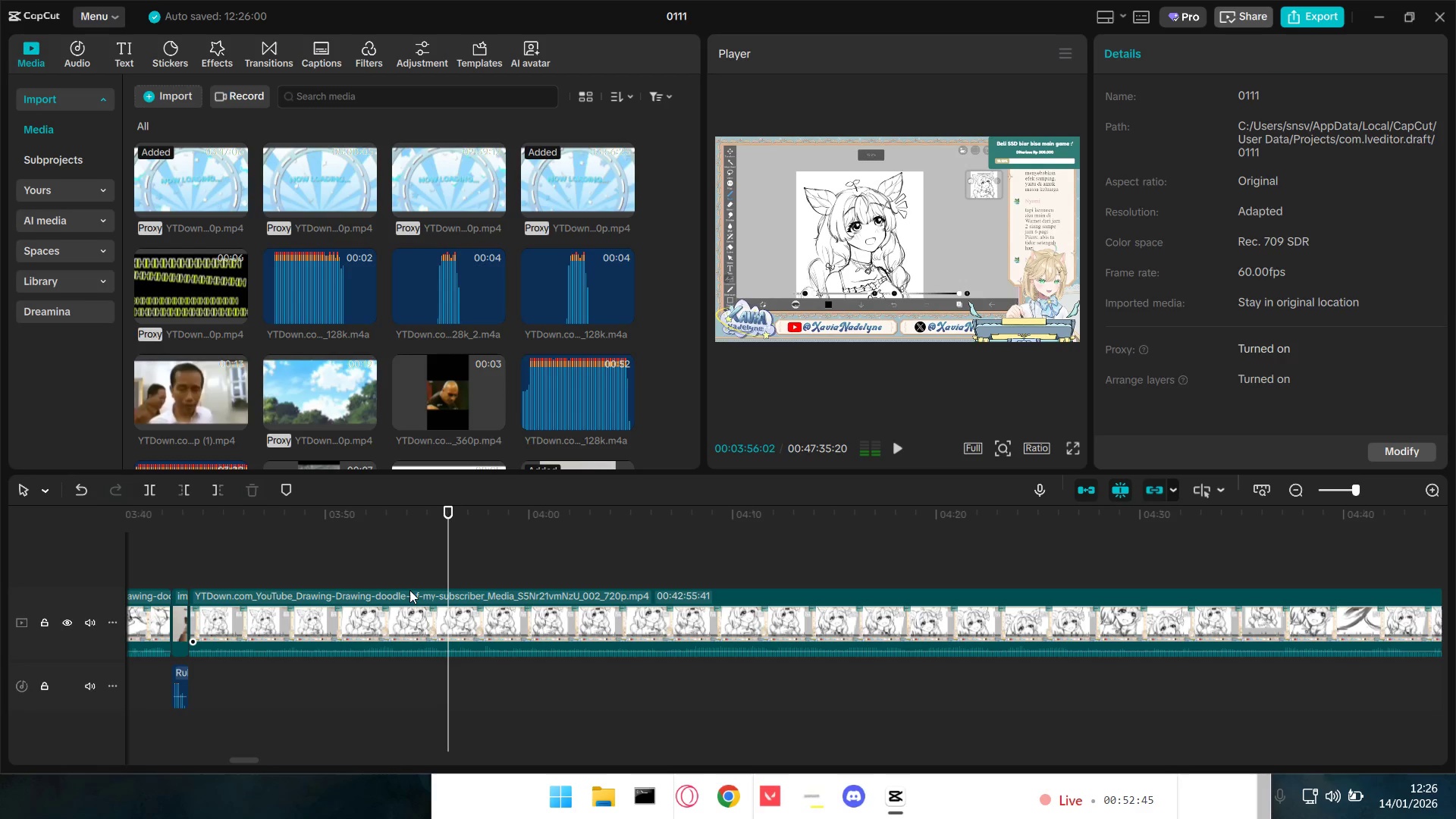 
key(Shift+E)
 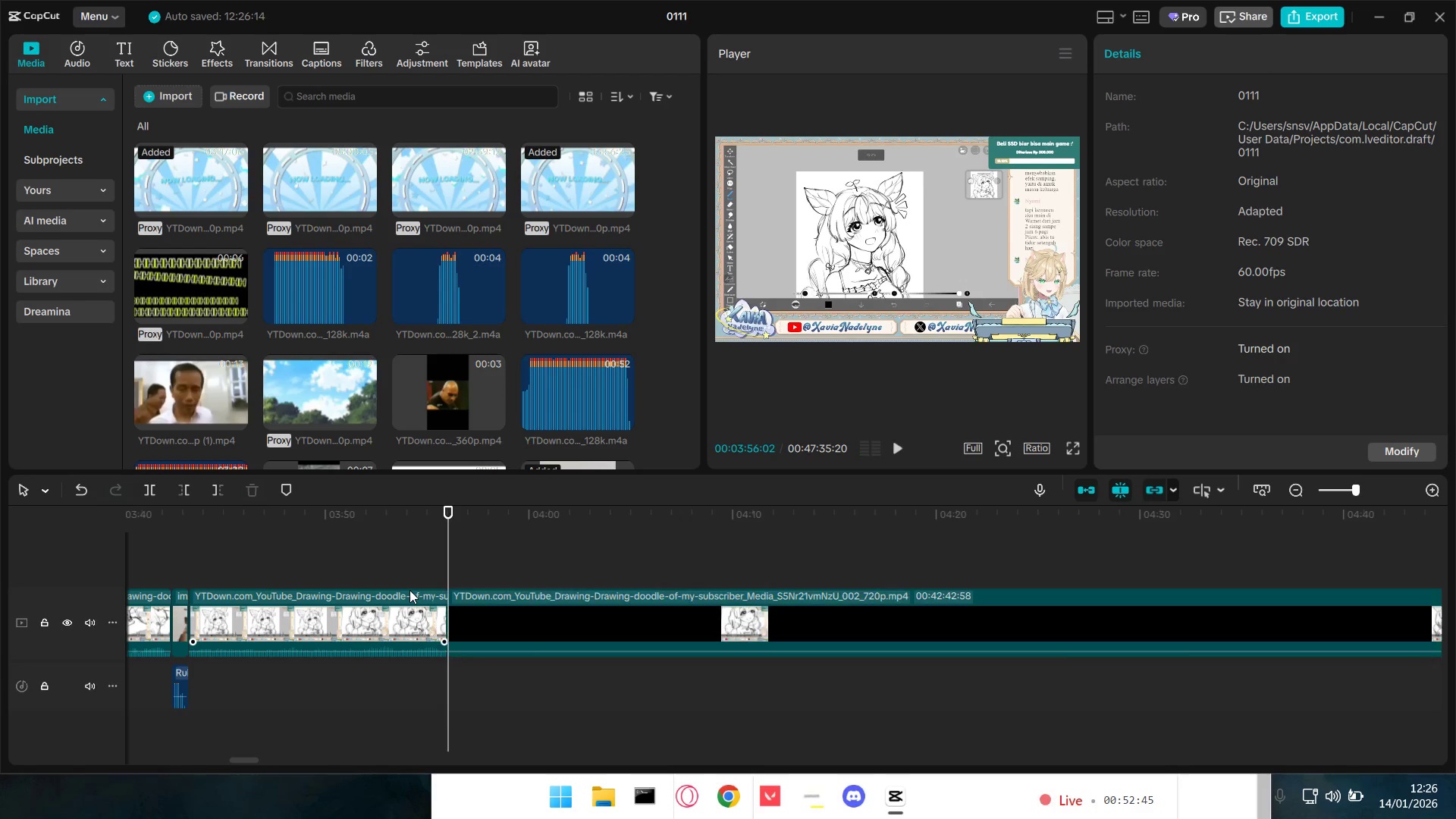 
key(Control+ControlLeft)
 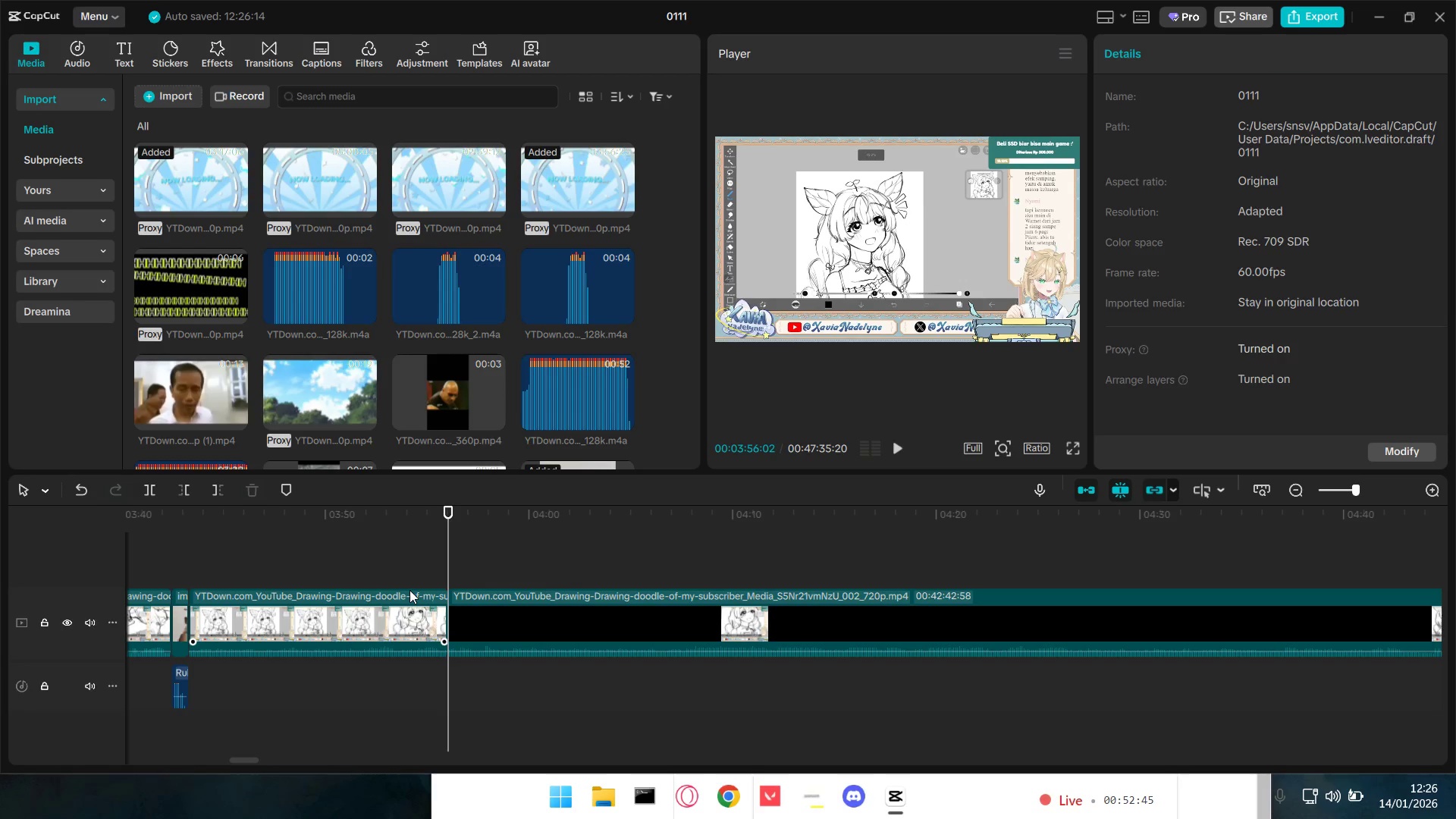 
key(Control+V)
 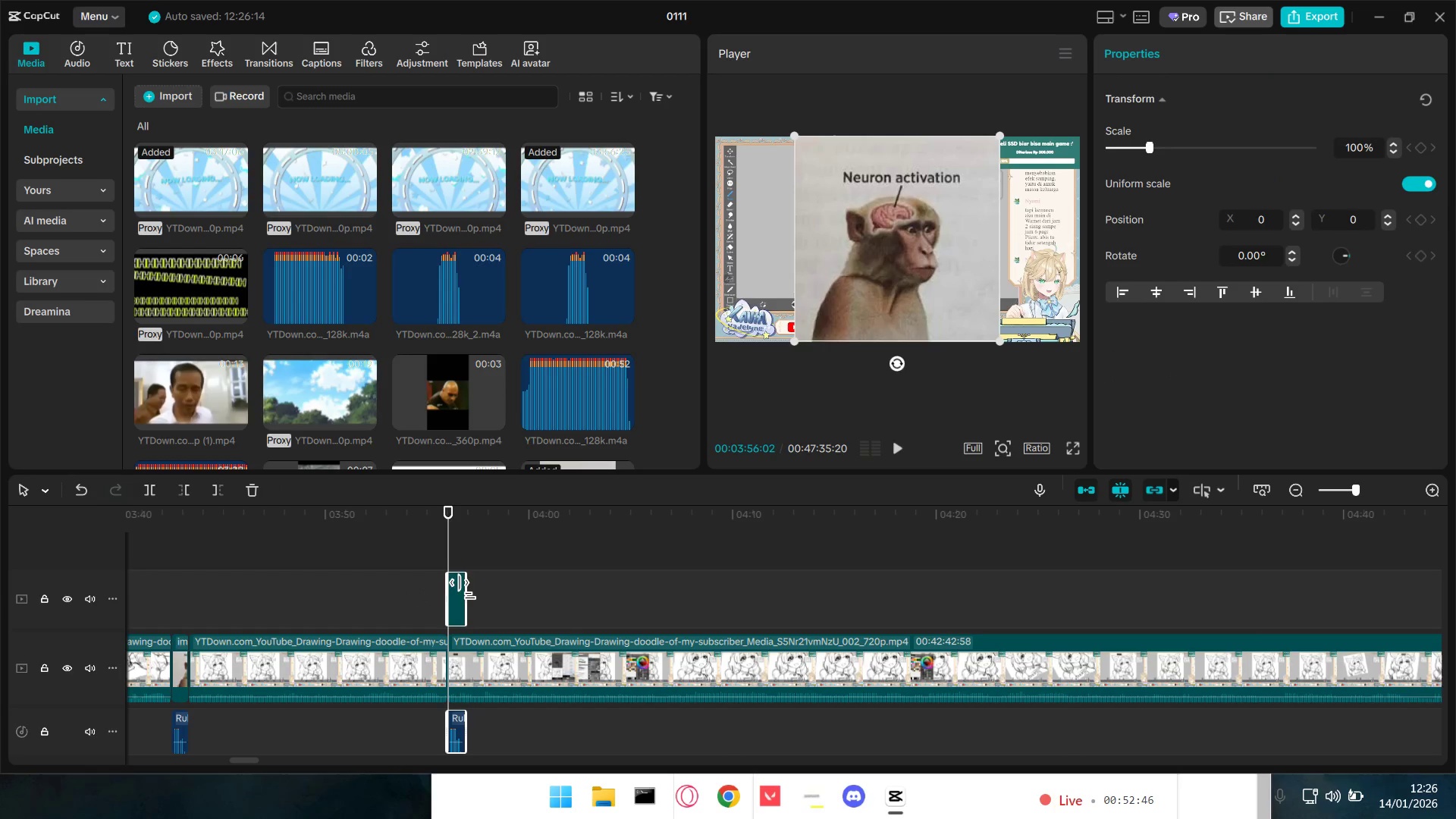 
left_click_drag(start_coordinate=[459, 596], to_coordinate=[454, 635])
 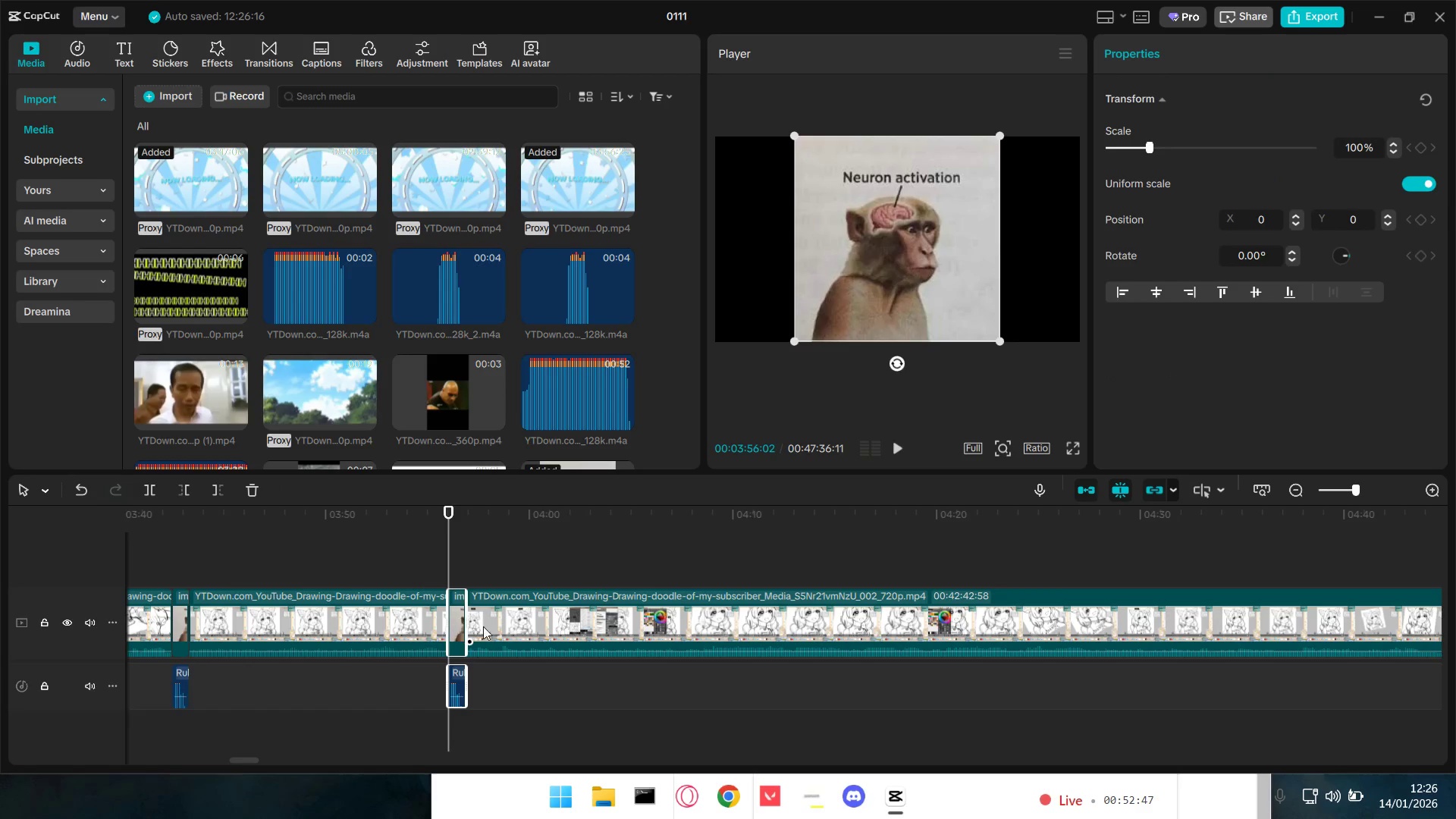 
key(Space)
 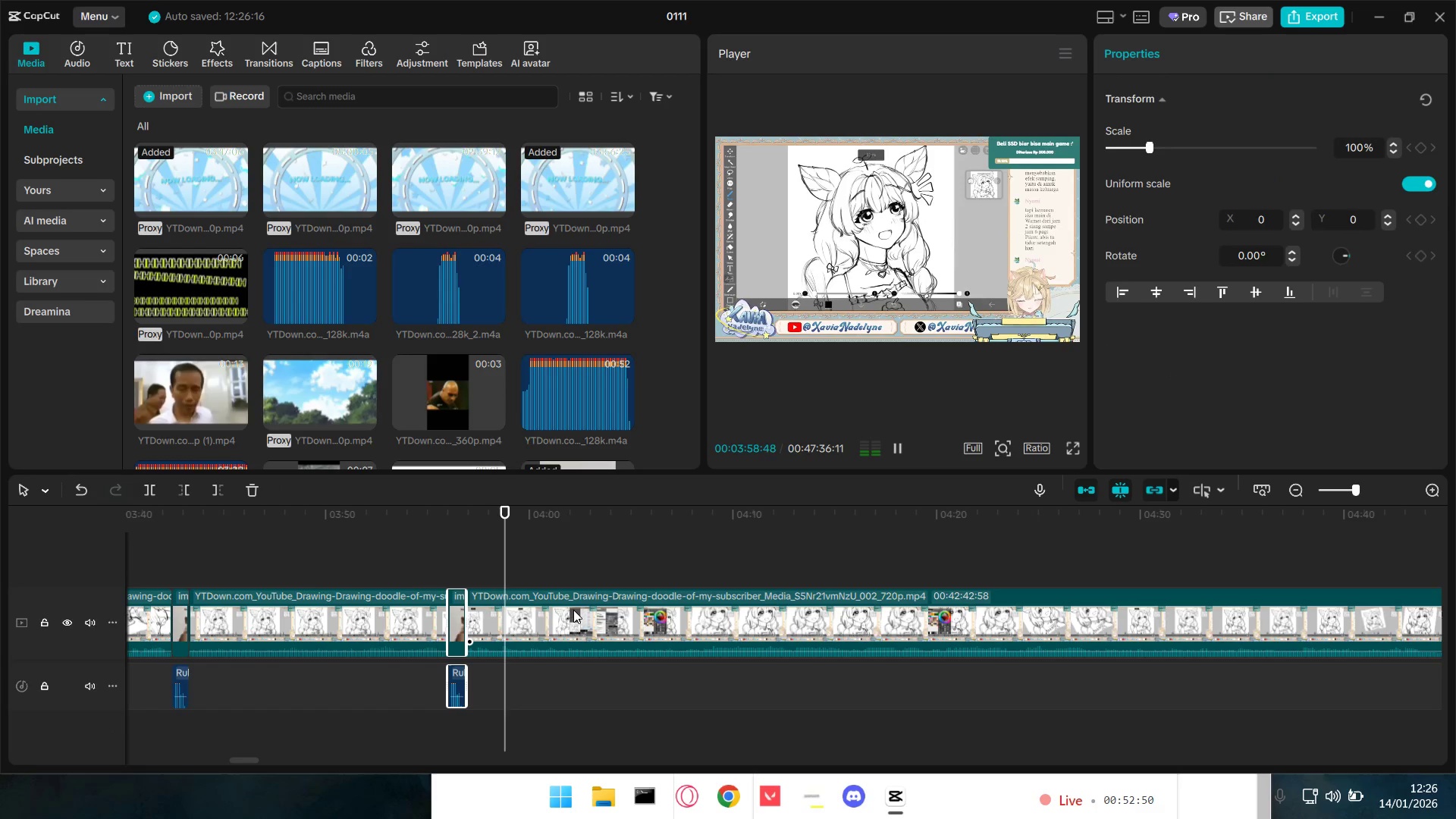 
hold_key(key=ControlLeft, duration=0.77)
scroll: coordinate [573, 610], scroll_direction: down, amount: 3.0
 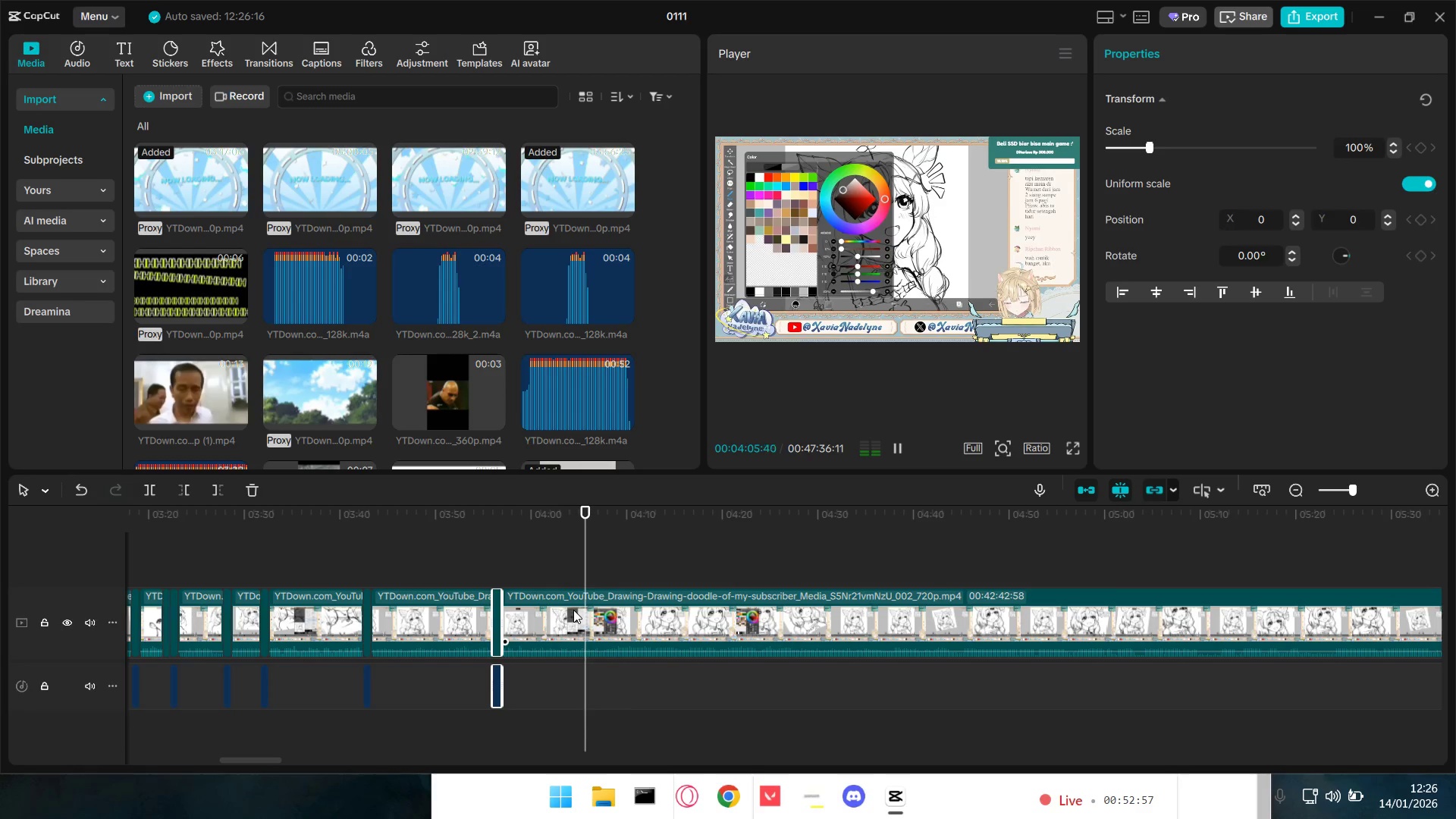 
wait(6.91)
 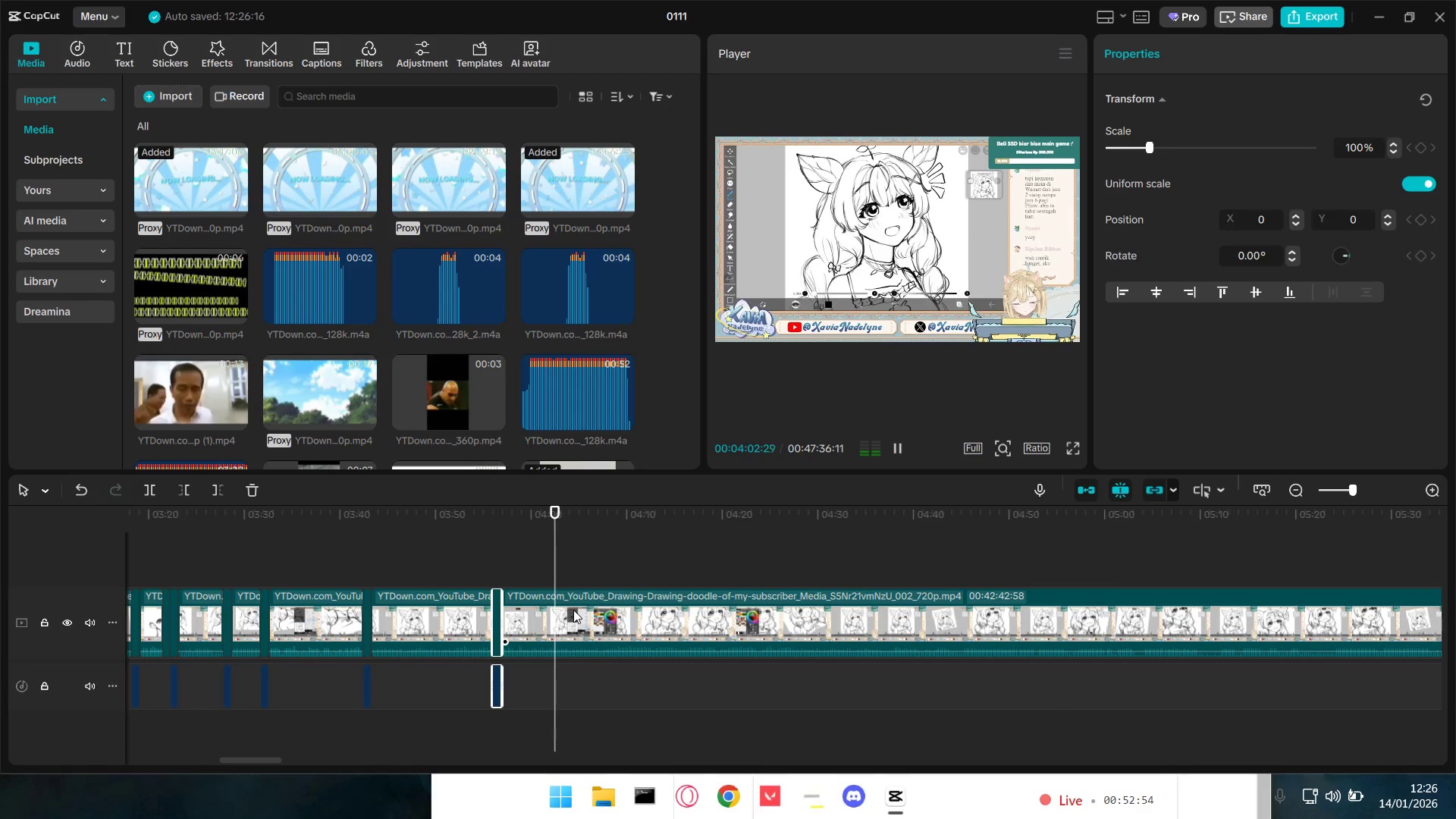 
key(Space)
 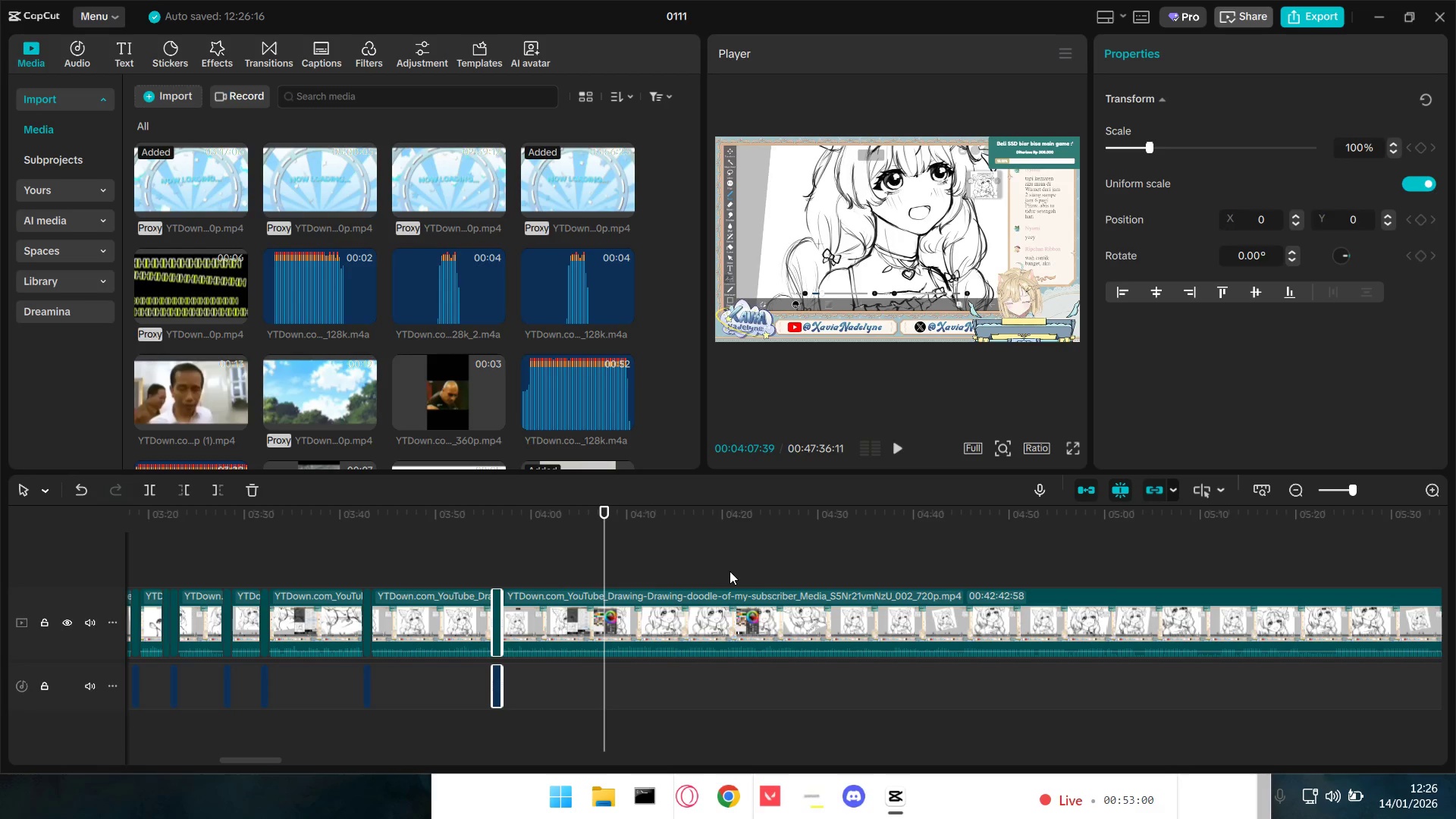 
key(Space)
 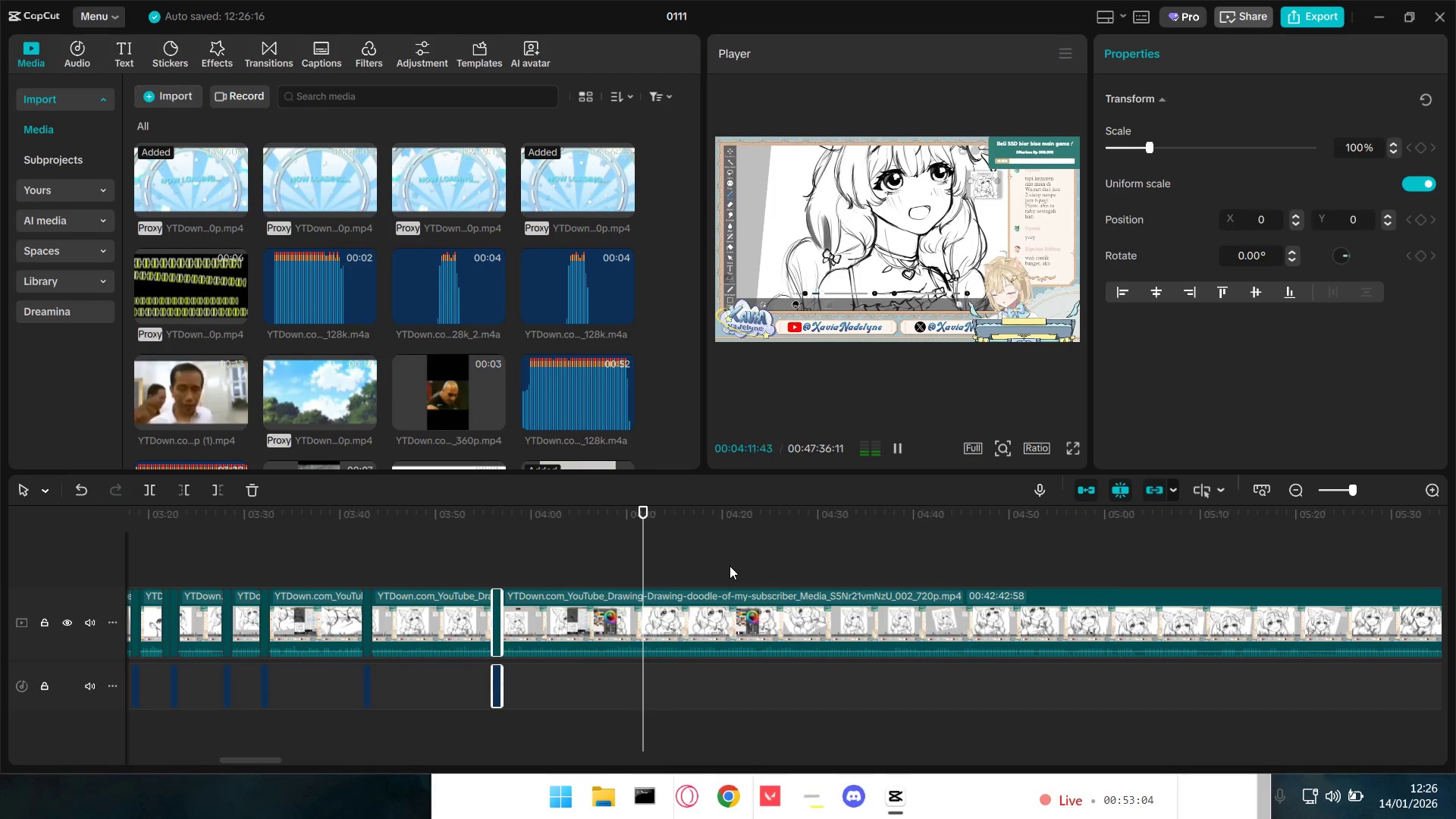 
wait(5.56)
 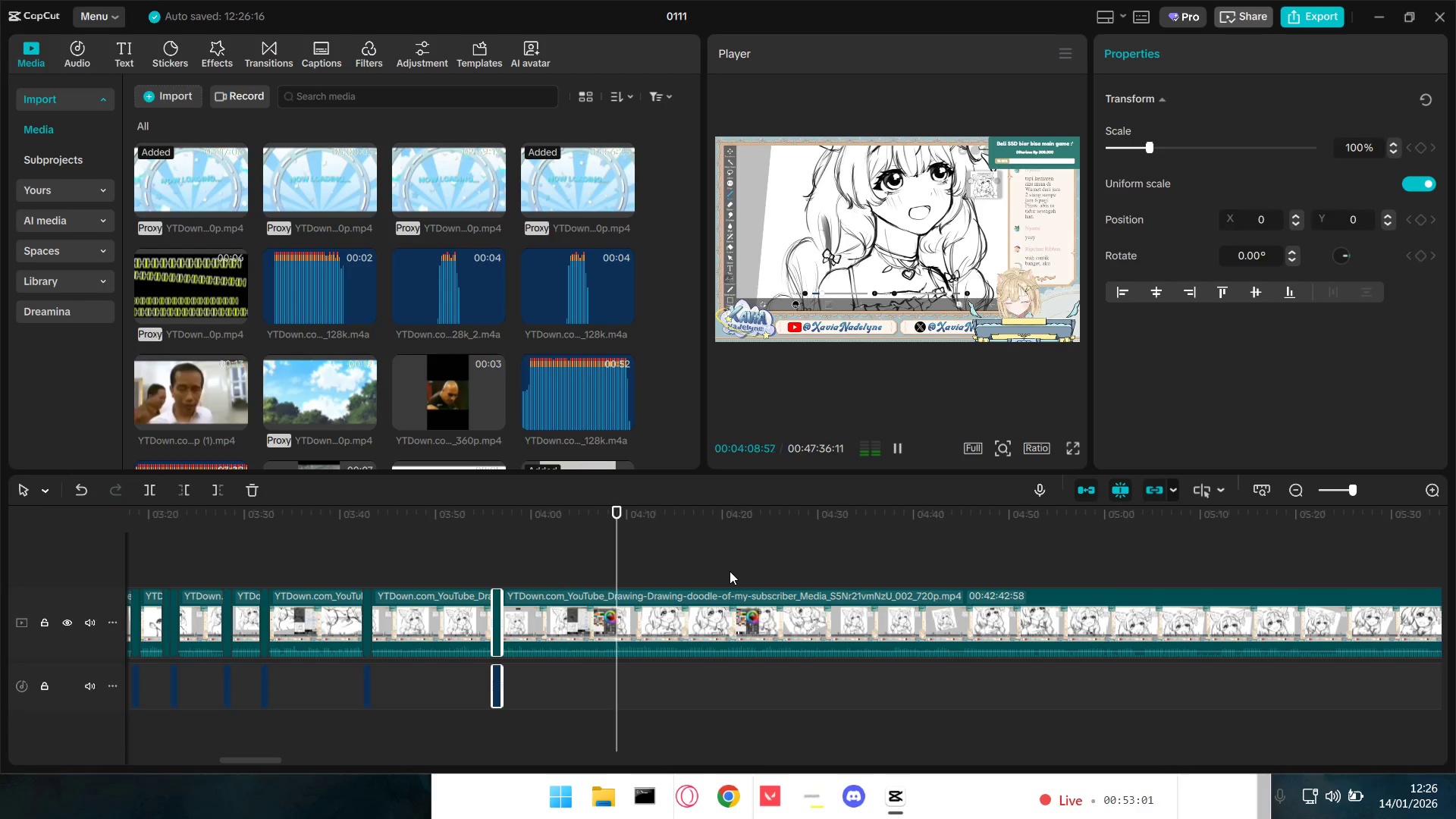 
hold_key(key=ControlLeft, duration=1.5)
hold_key(key=ControlLeft, duration=1.03)
scroll: coordinate [917, 659], scroll_direction: down, amount: 14.0
 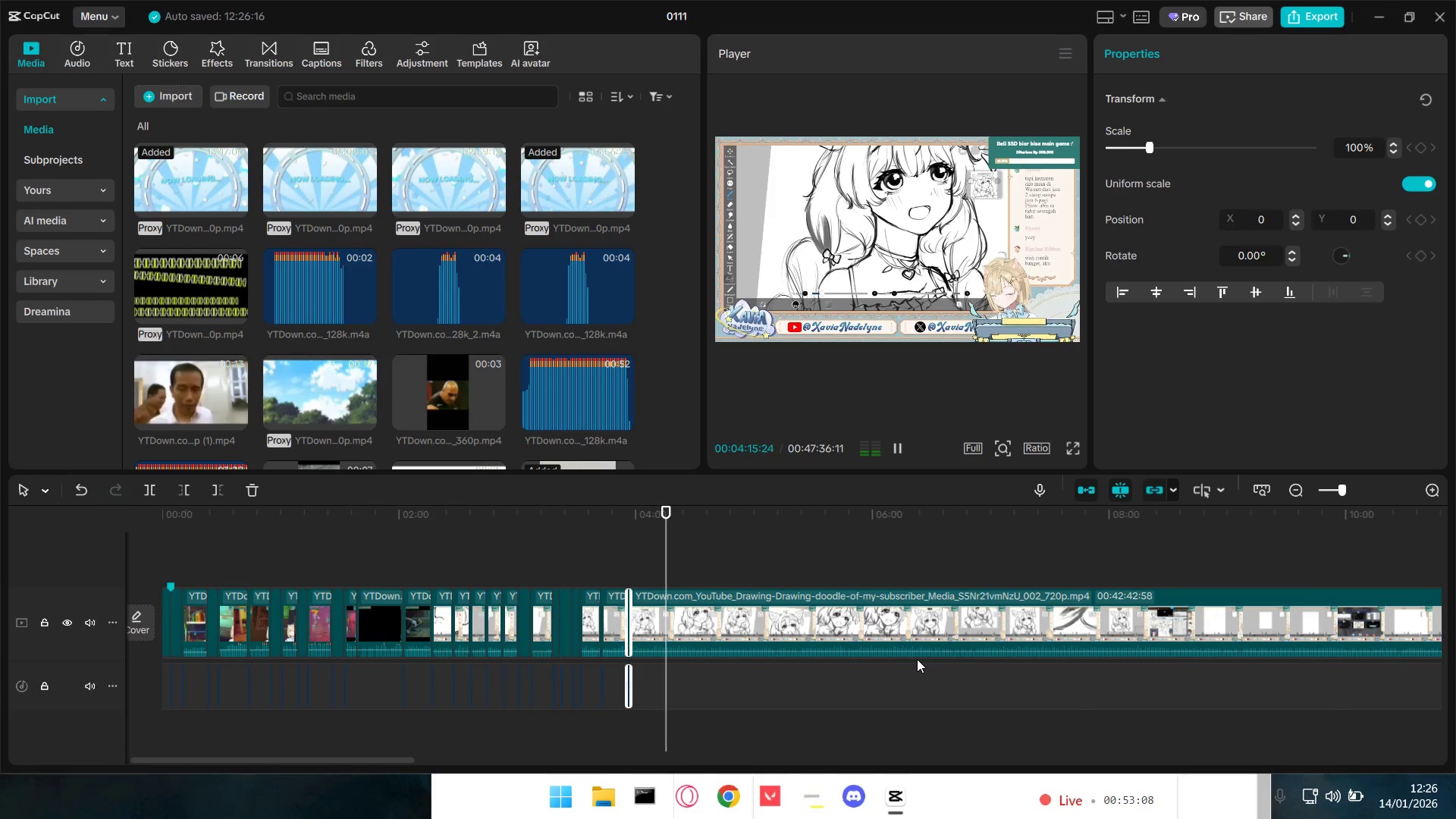 
double_click([1056, 561])
 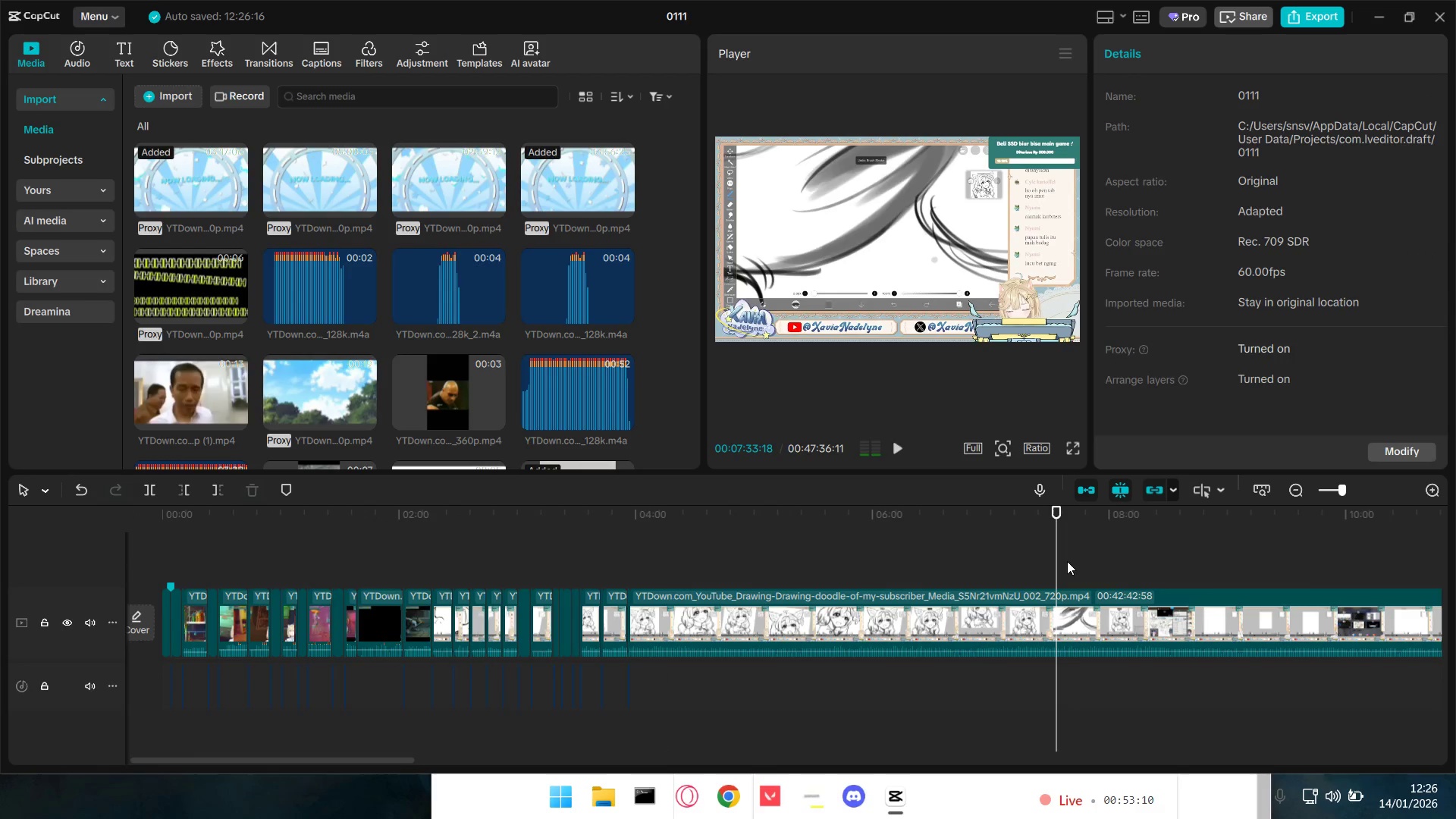 
key(Space)
 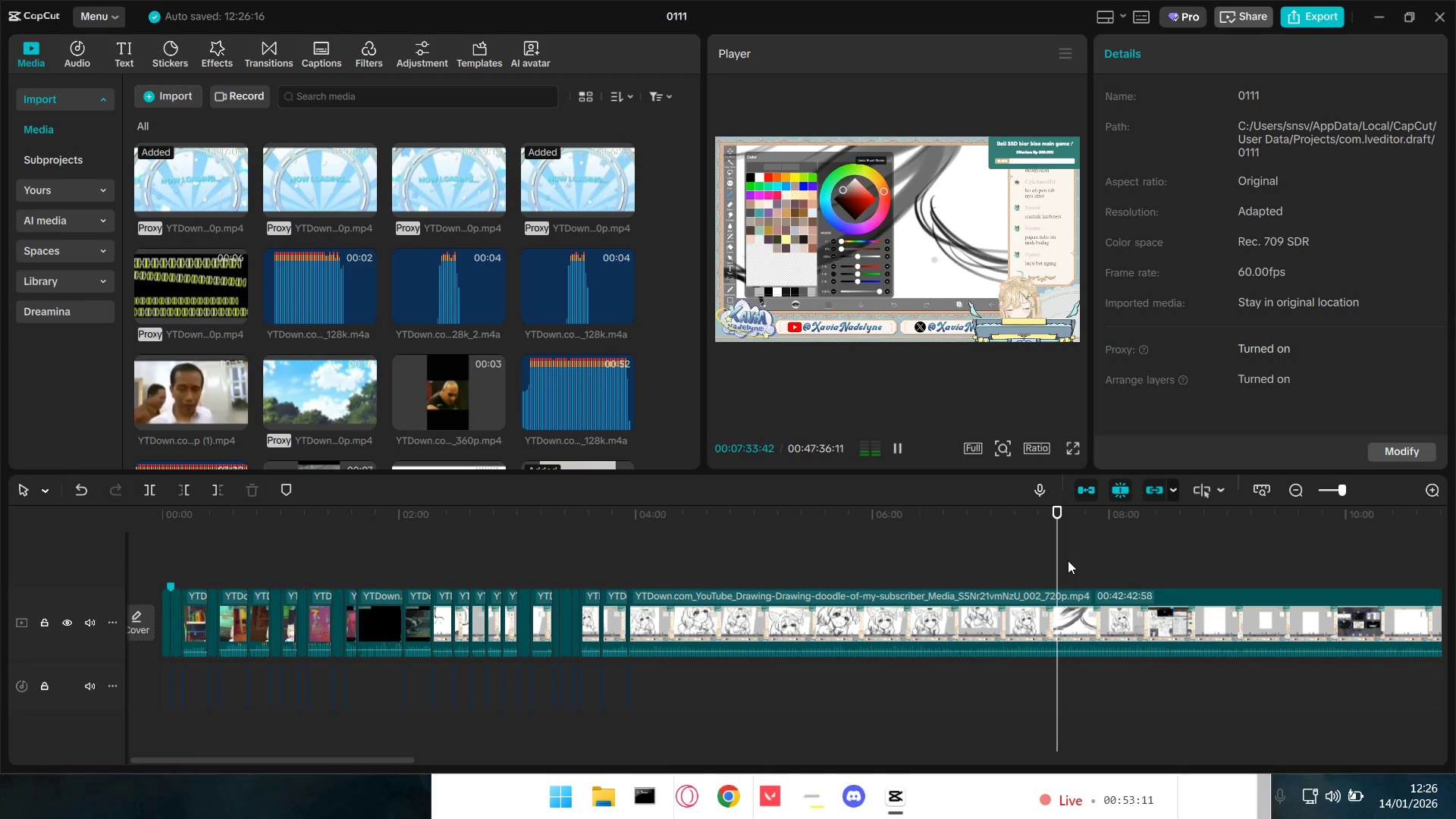 
hold_key(key=ControlLeft, duration=1.38)
scroll: coordinate [1151, 671], scroll_direction: down, amount: 4.0
 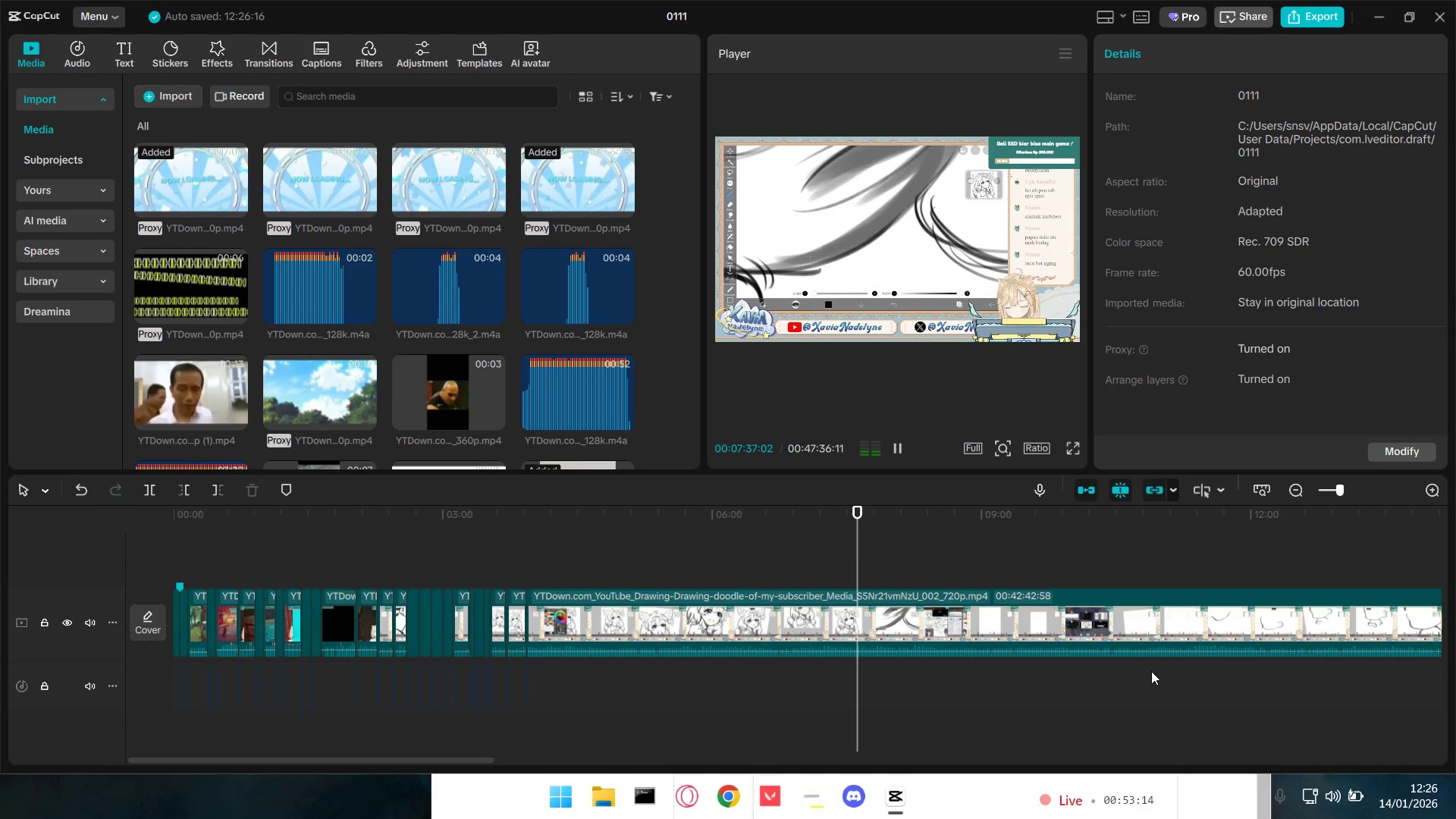 
left_click([1097, 580])
 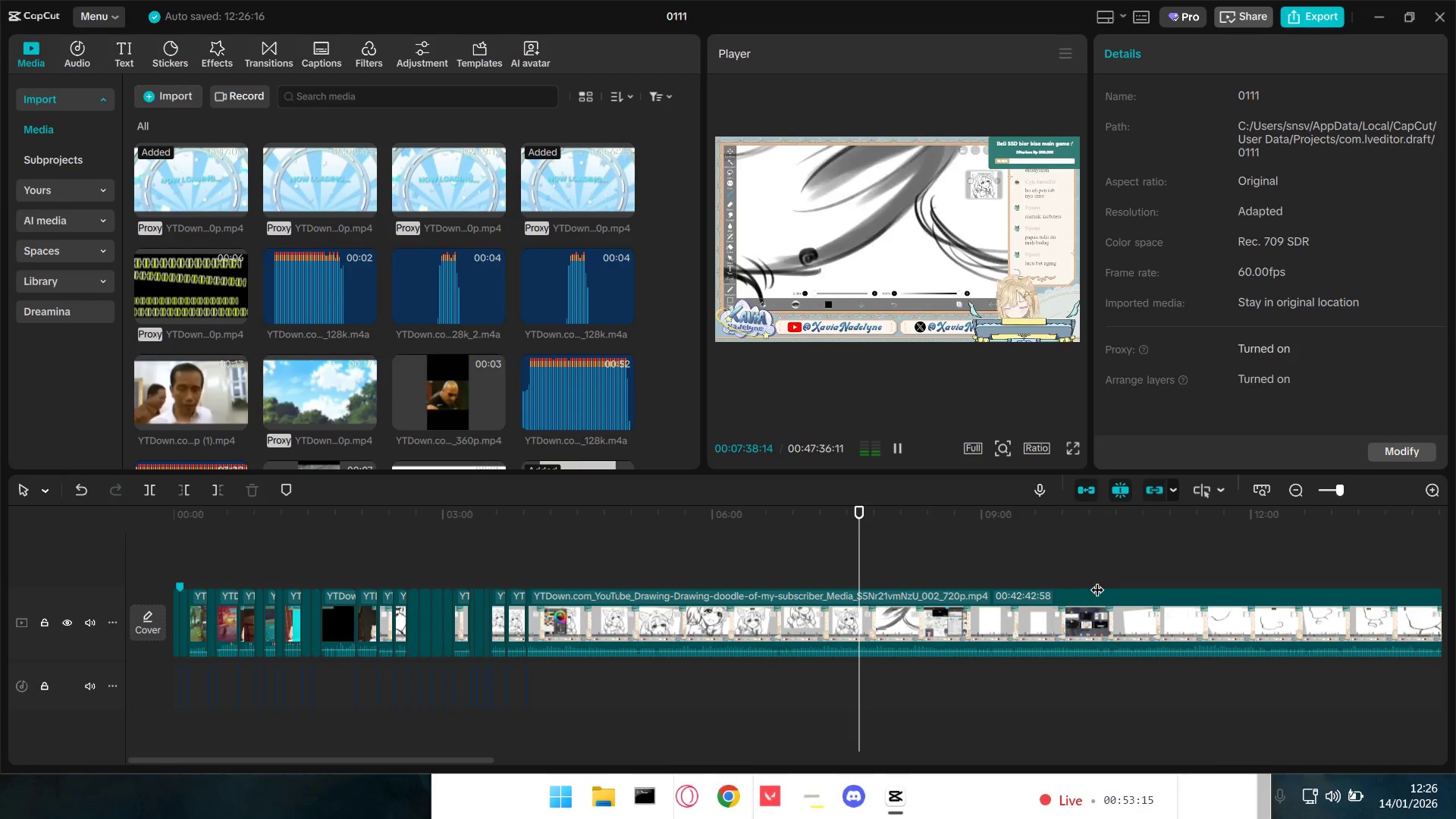 
key(Space)
 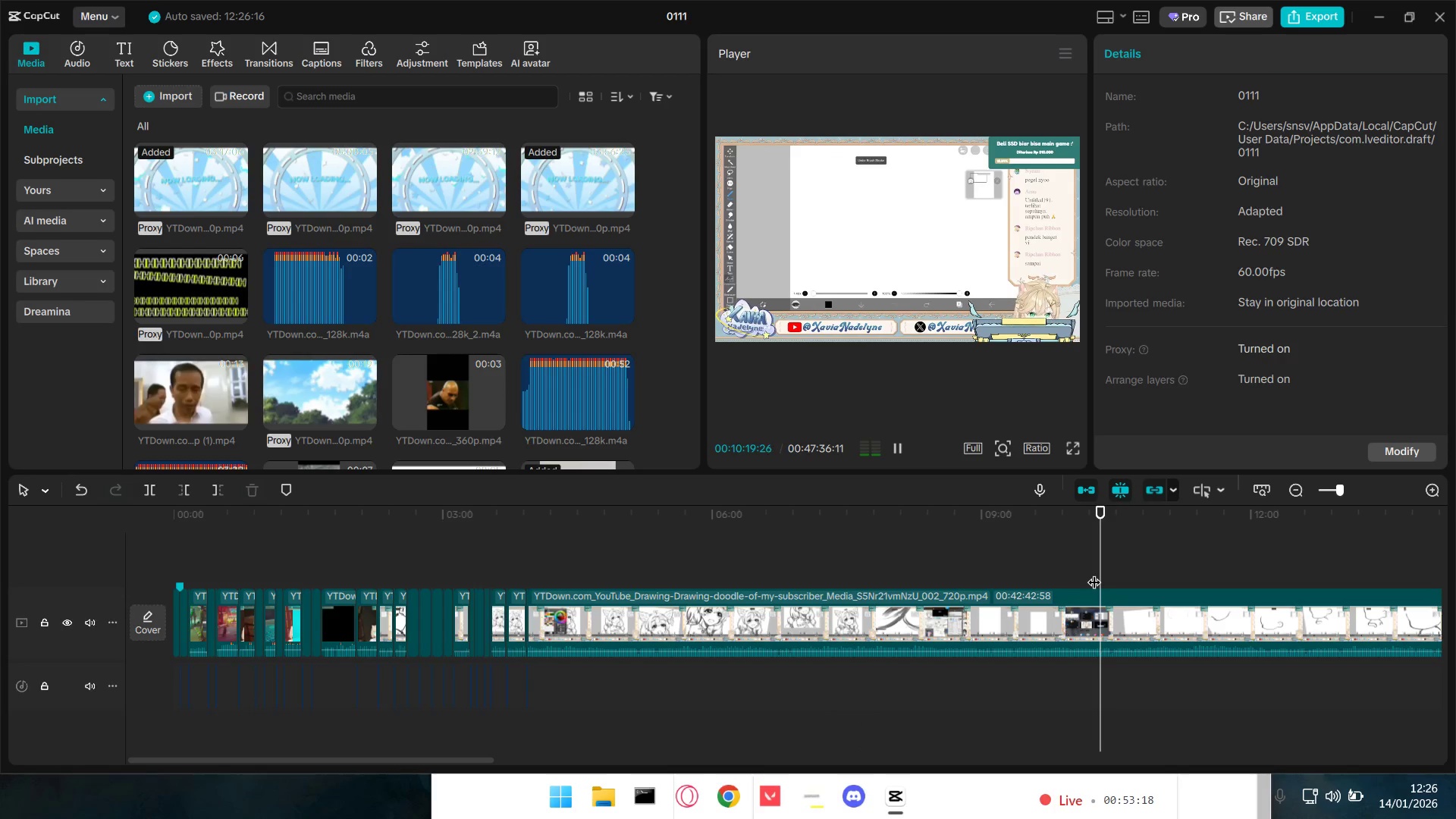 
key(Space)
 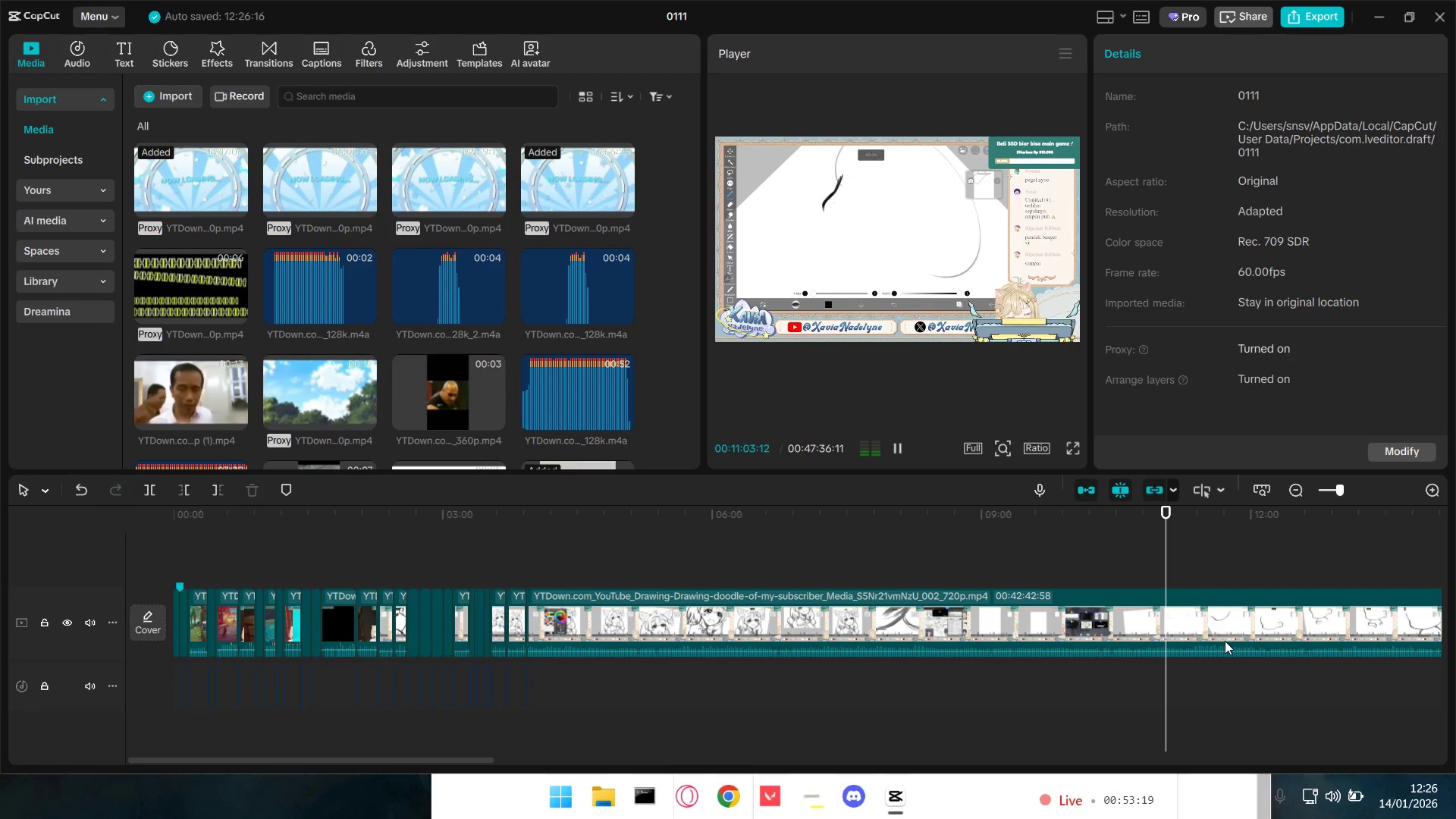 
hold_key(key=ControlLeft, duration=1.17)
scroll: coordinate [1172, 630], scroll_direction: down, amount: 6.0
 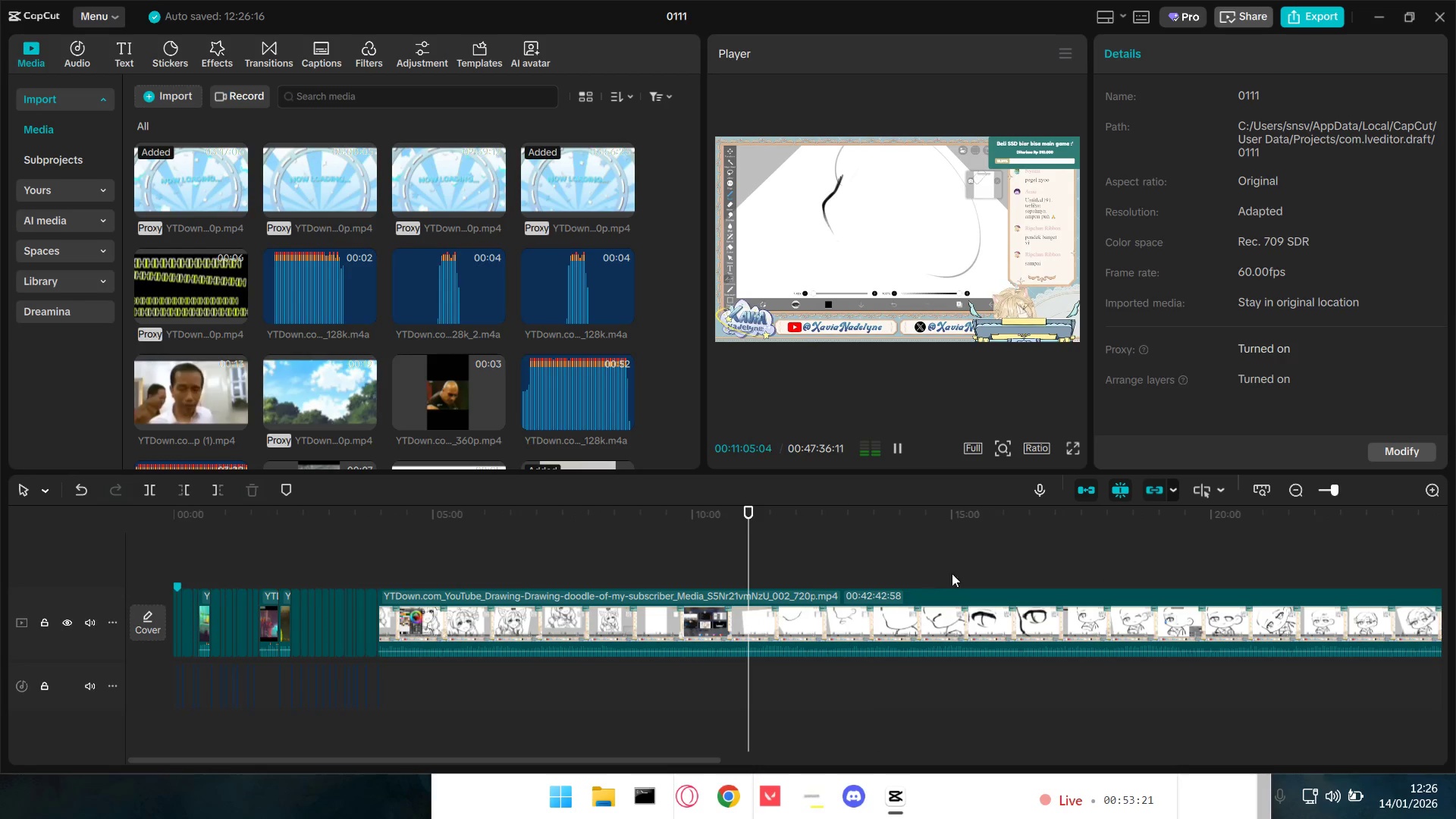 
left_click([984, 576])
 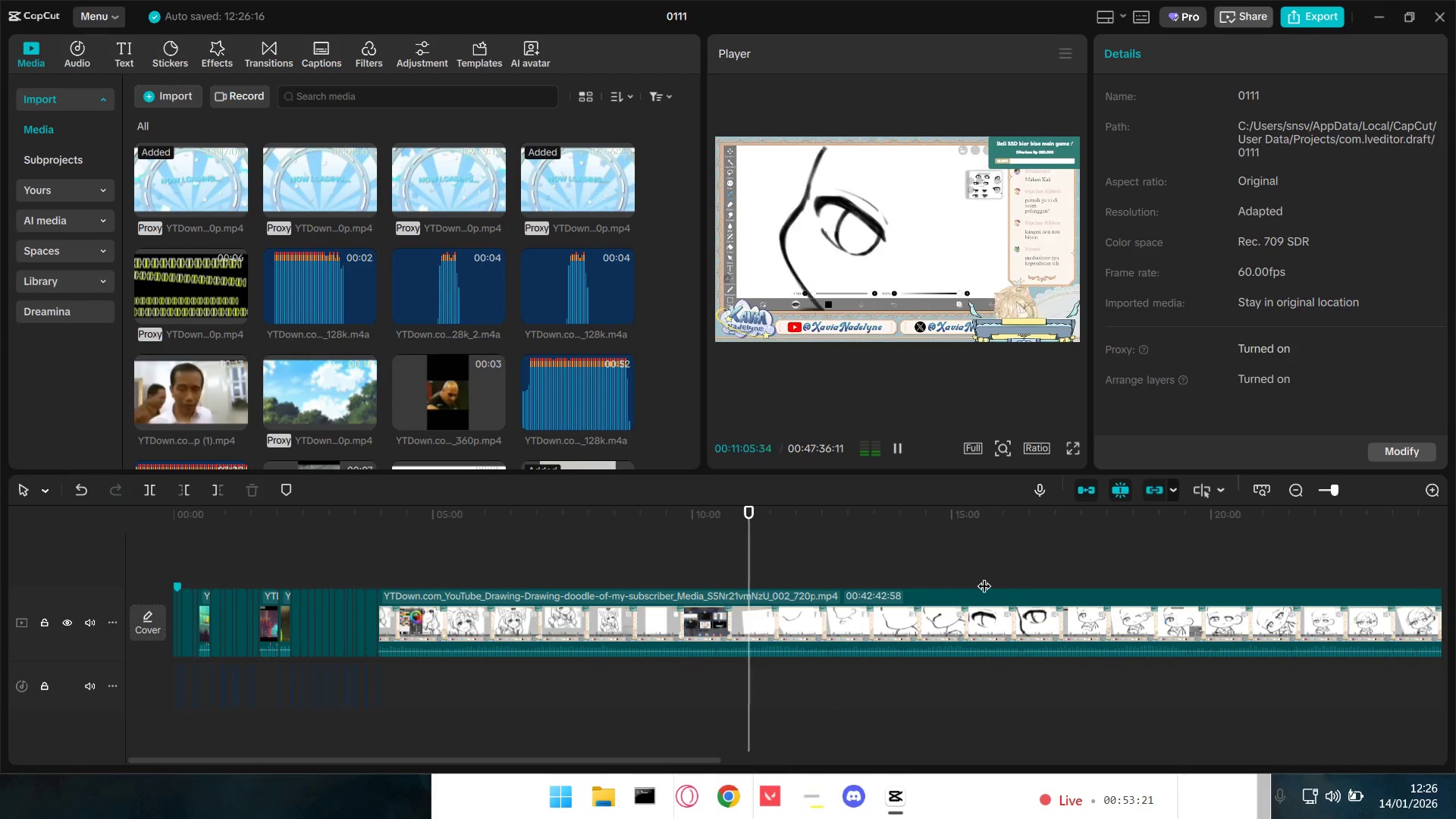 
key(Space)
 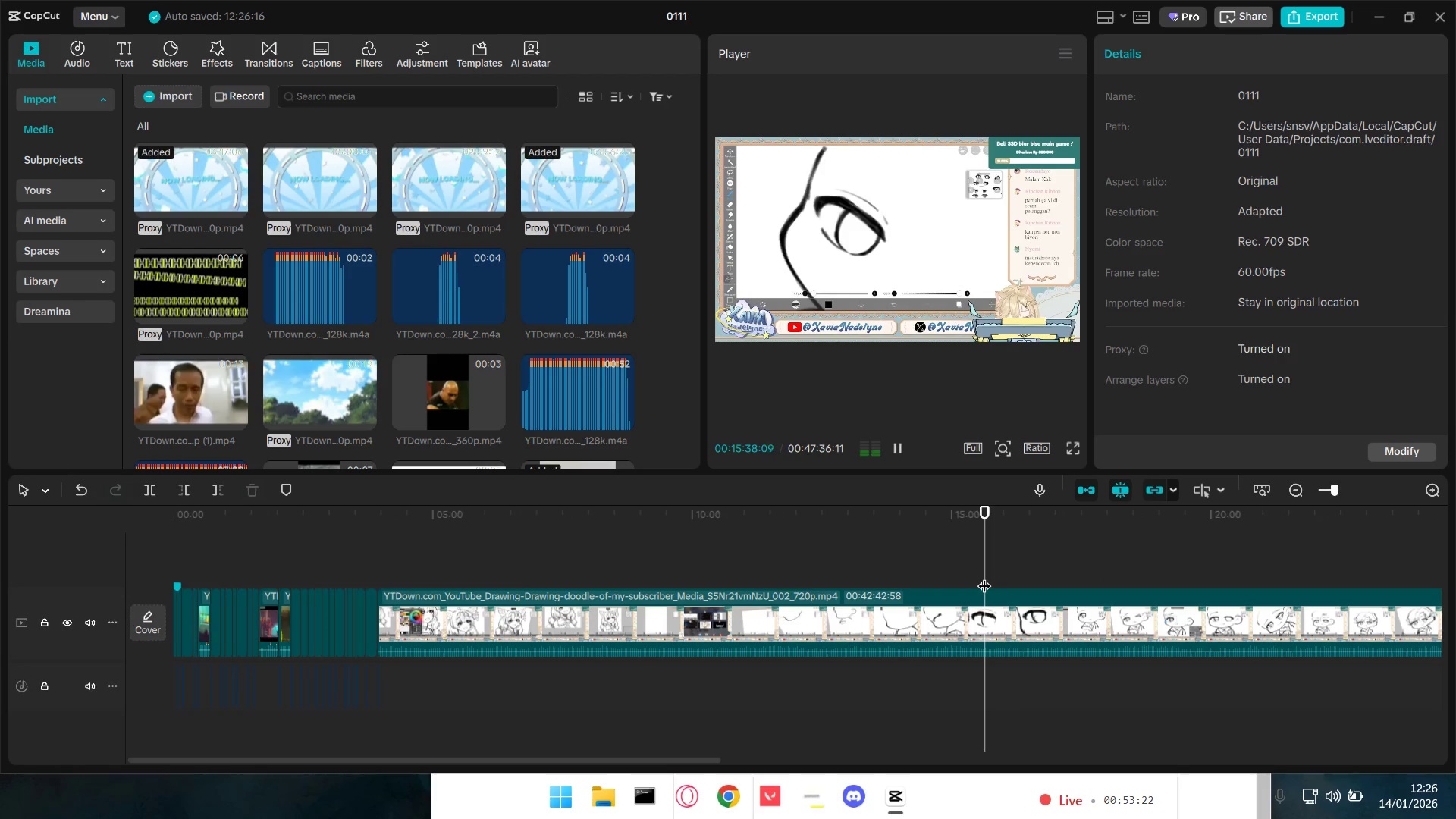 
left_click([1033, 573])
 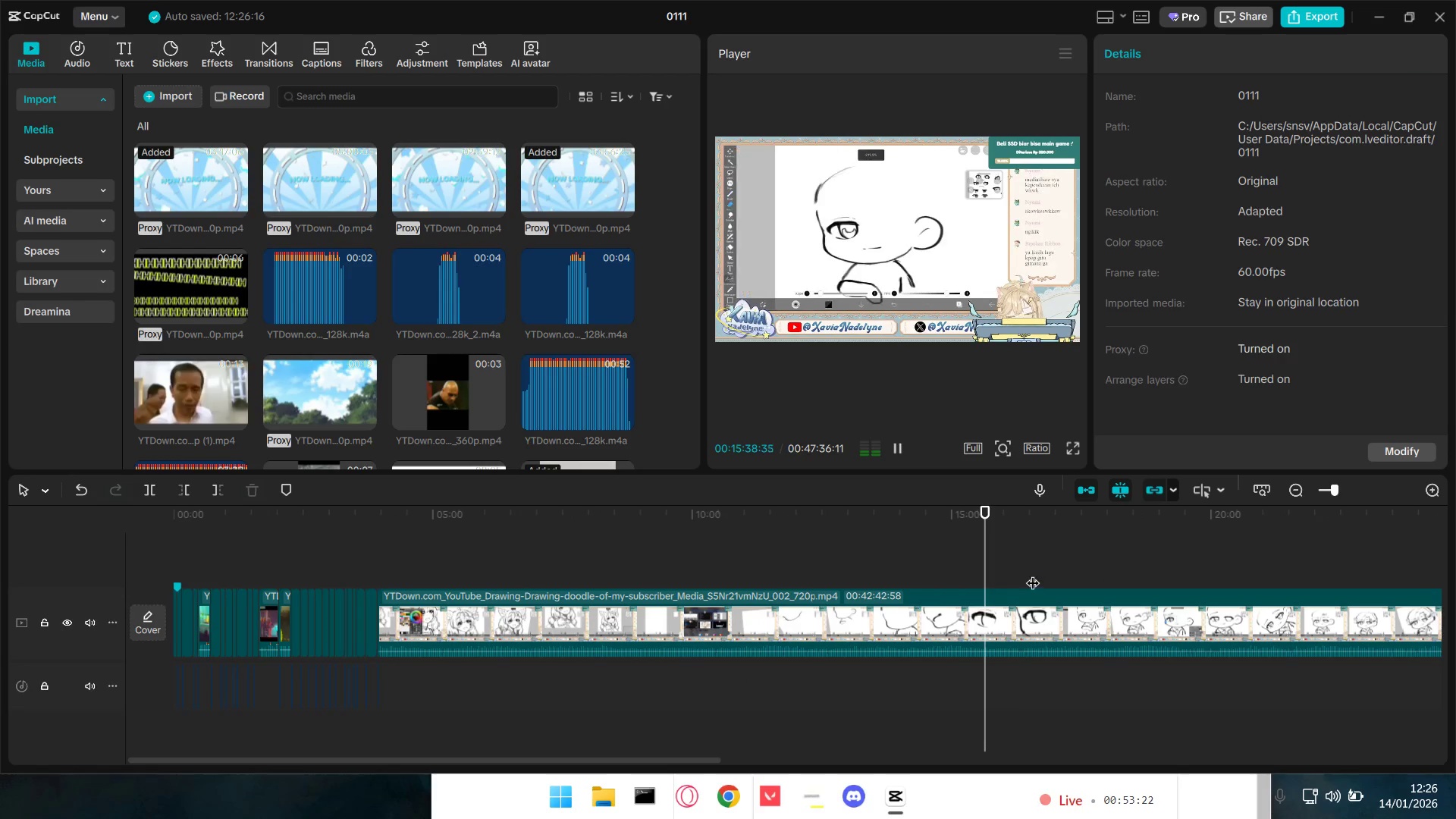 
key(Space)
 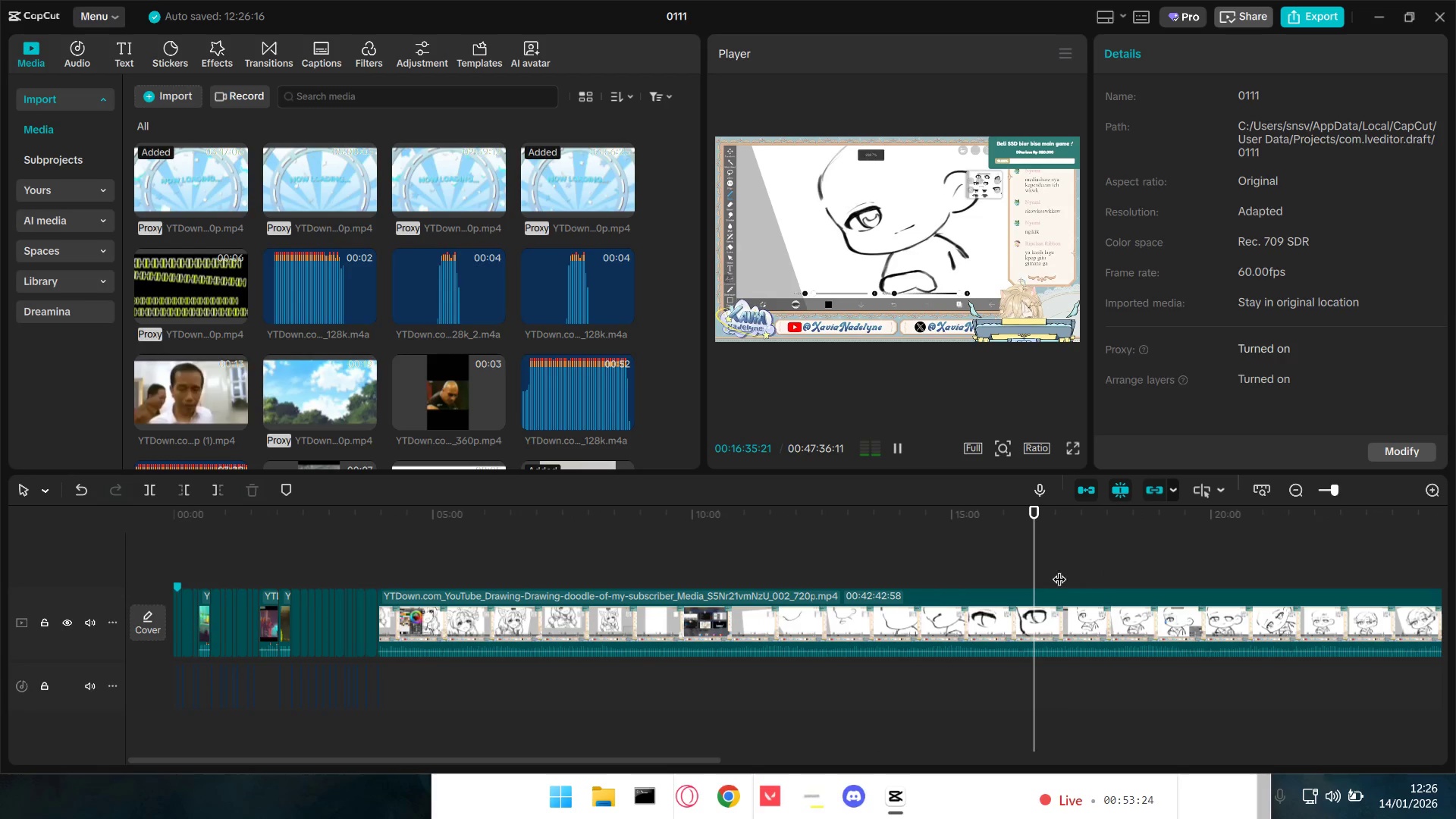 
left_click([1213, 562])
 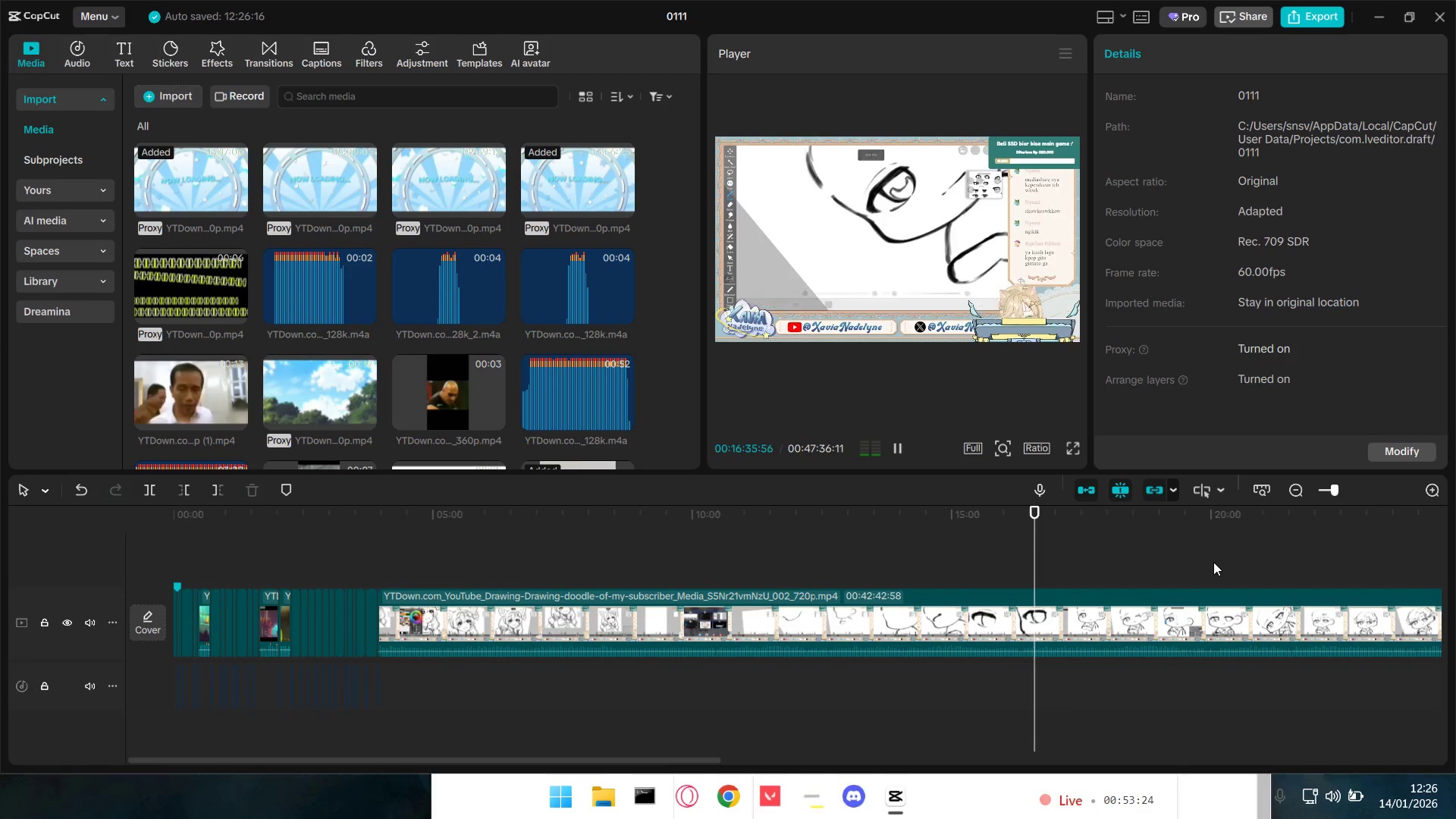 
key(Space)
 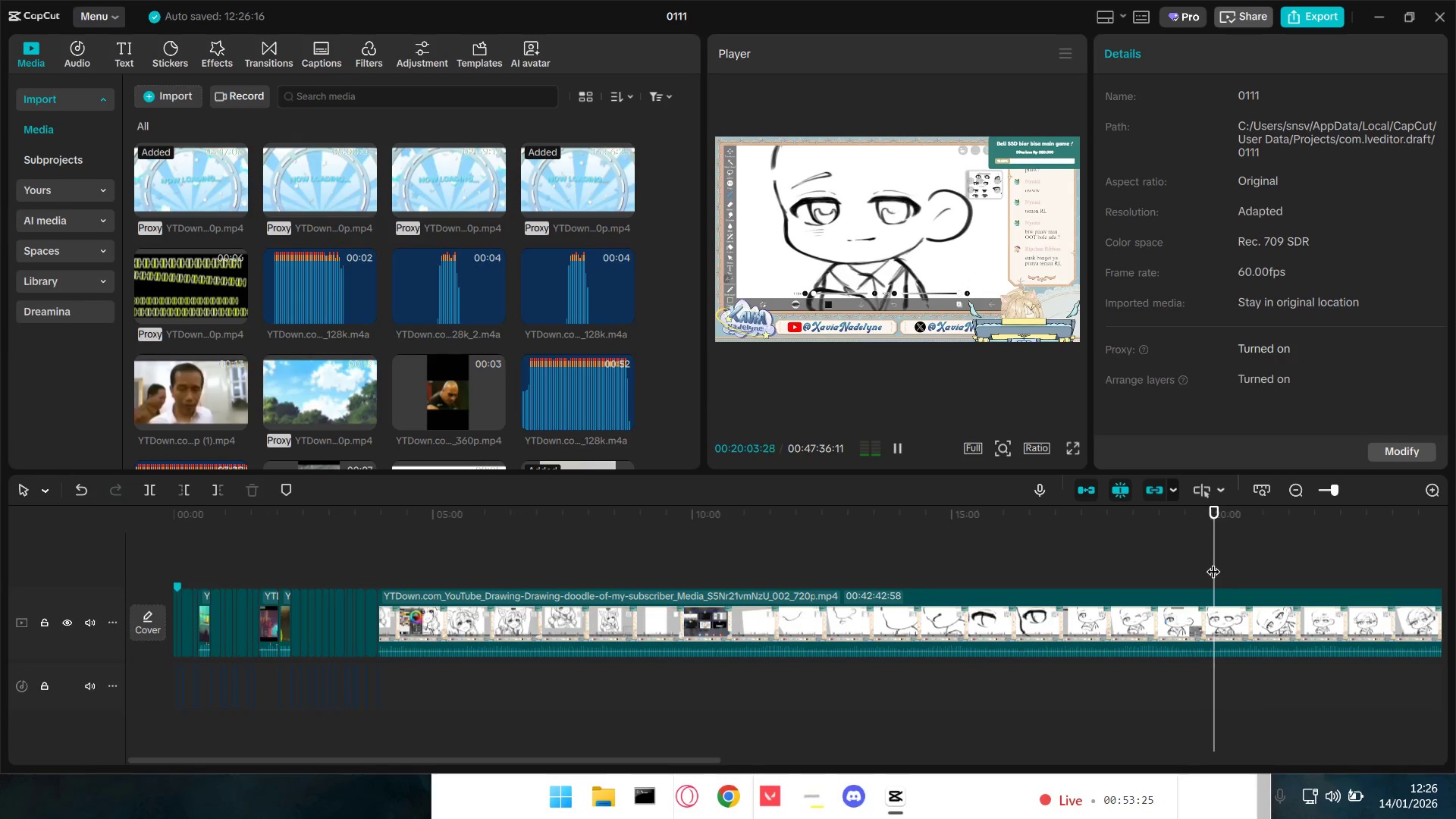 
hold_key(key=ControlLeft, duration=1.5)
left_click([1323, 571])
 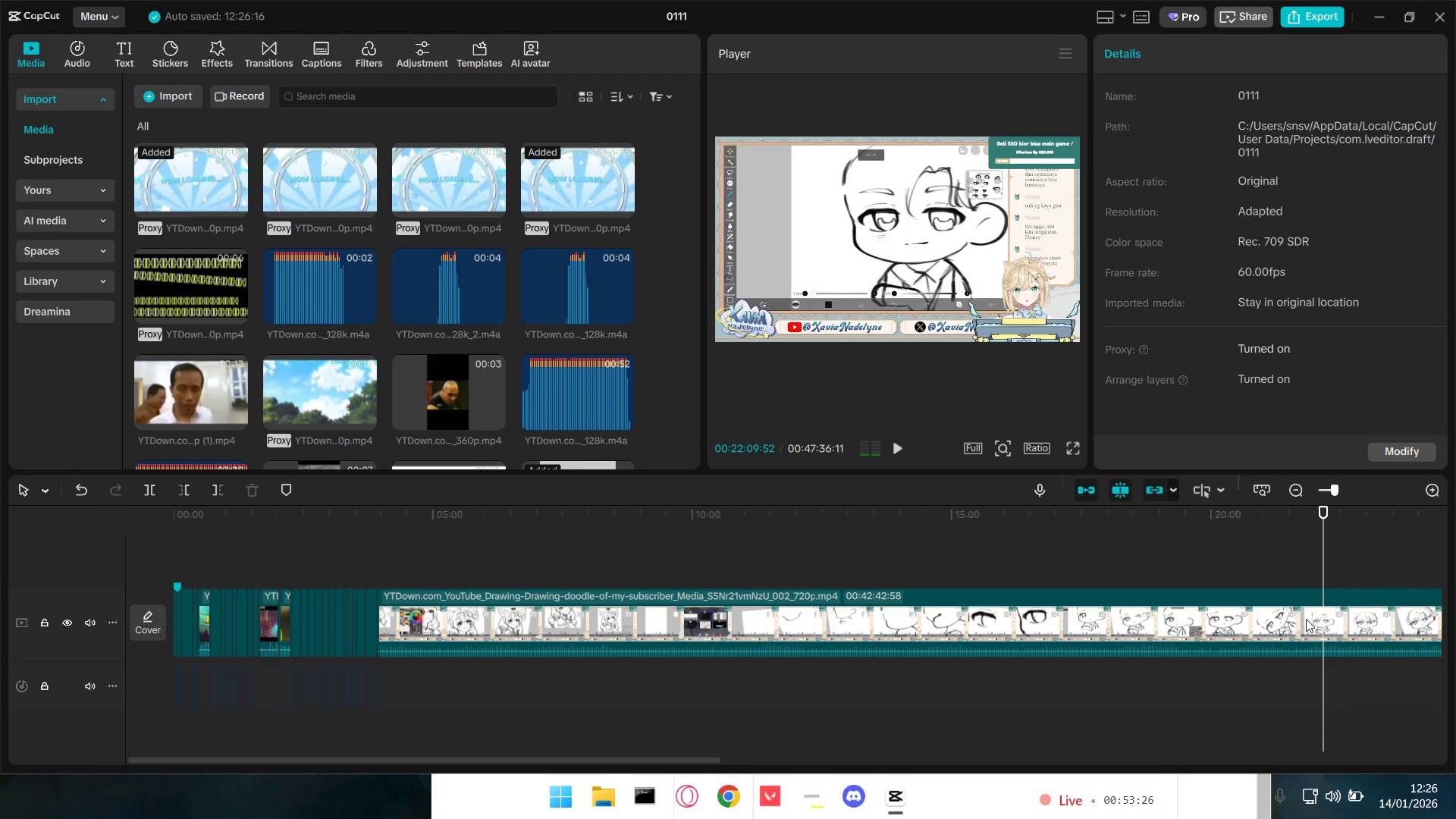 
hold_key(key=ControlLeft, duration=20.44)
 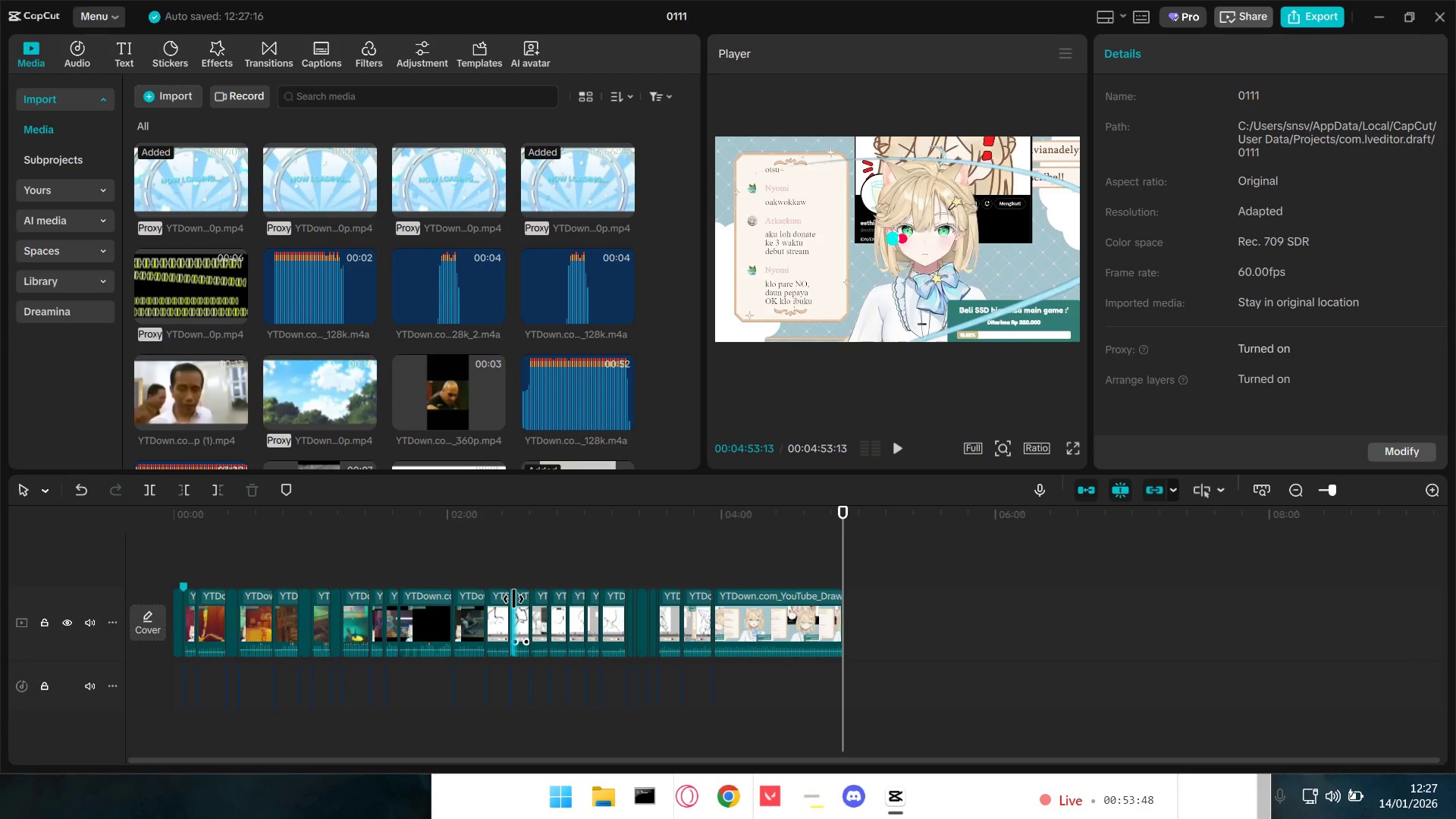 
key(Space)
 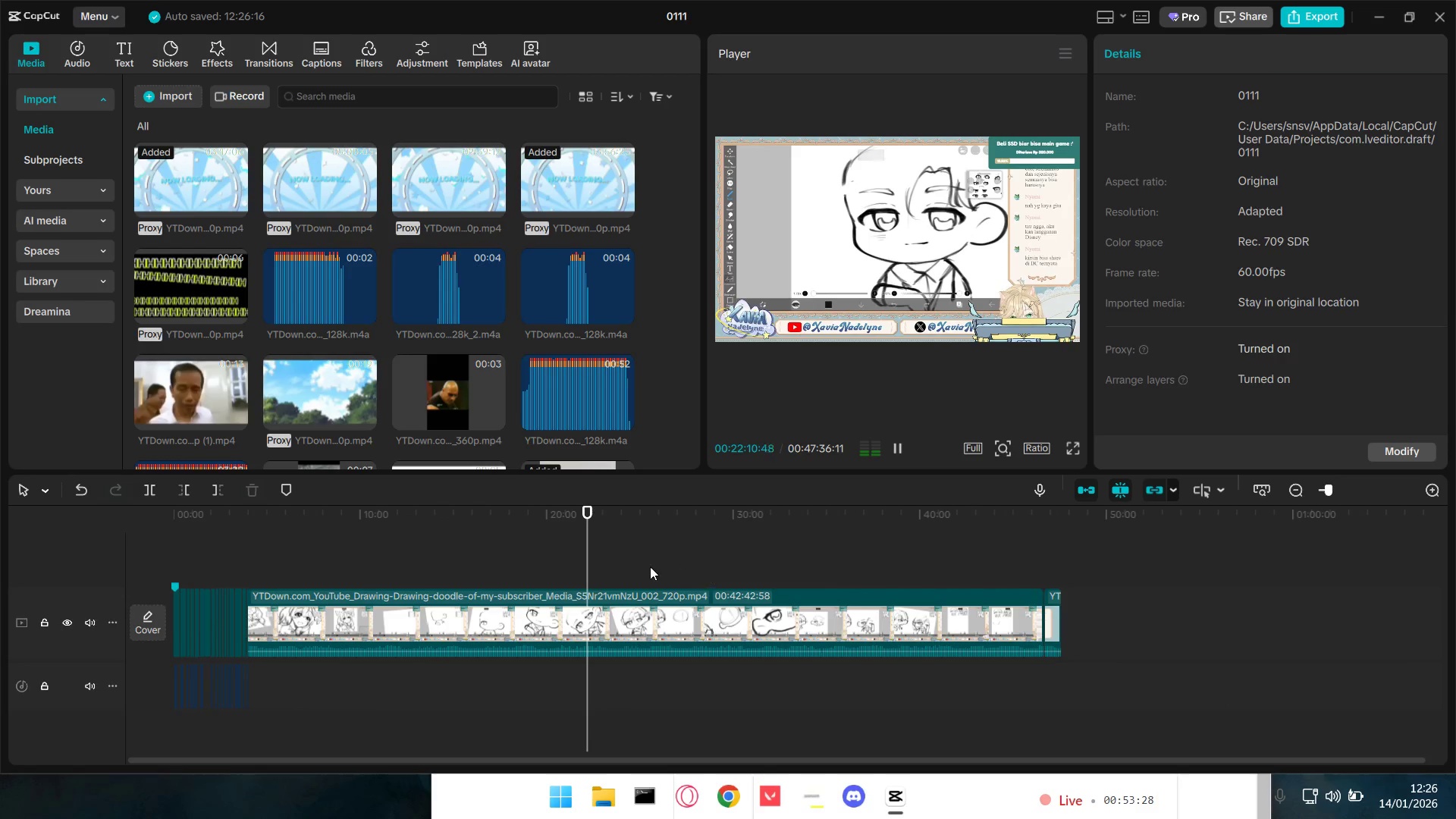 
scroll: coordinate [1226, 697], scroll_direction: down, amount: 8.0
 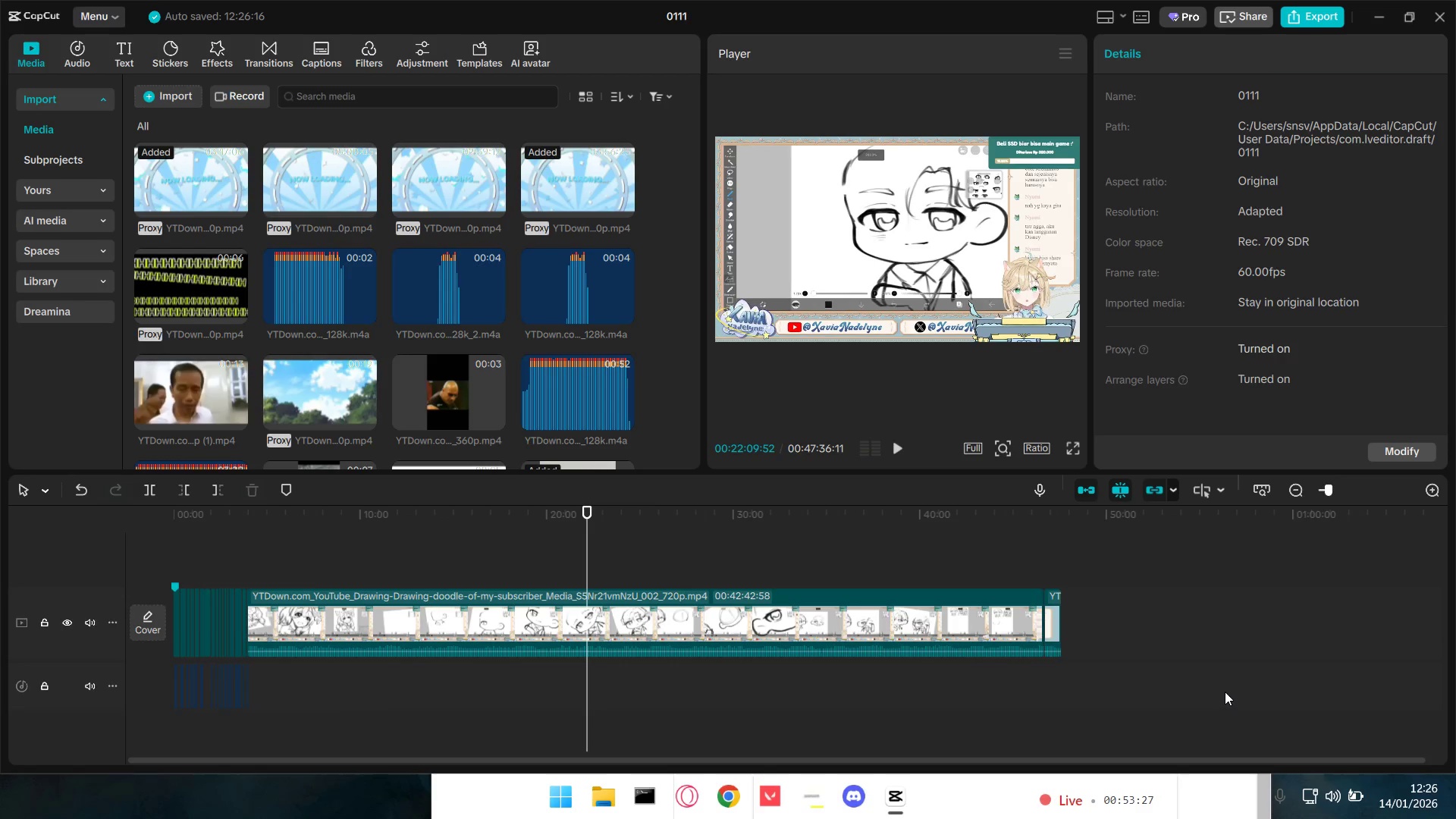 
left_click([622, 566])
 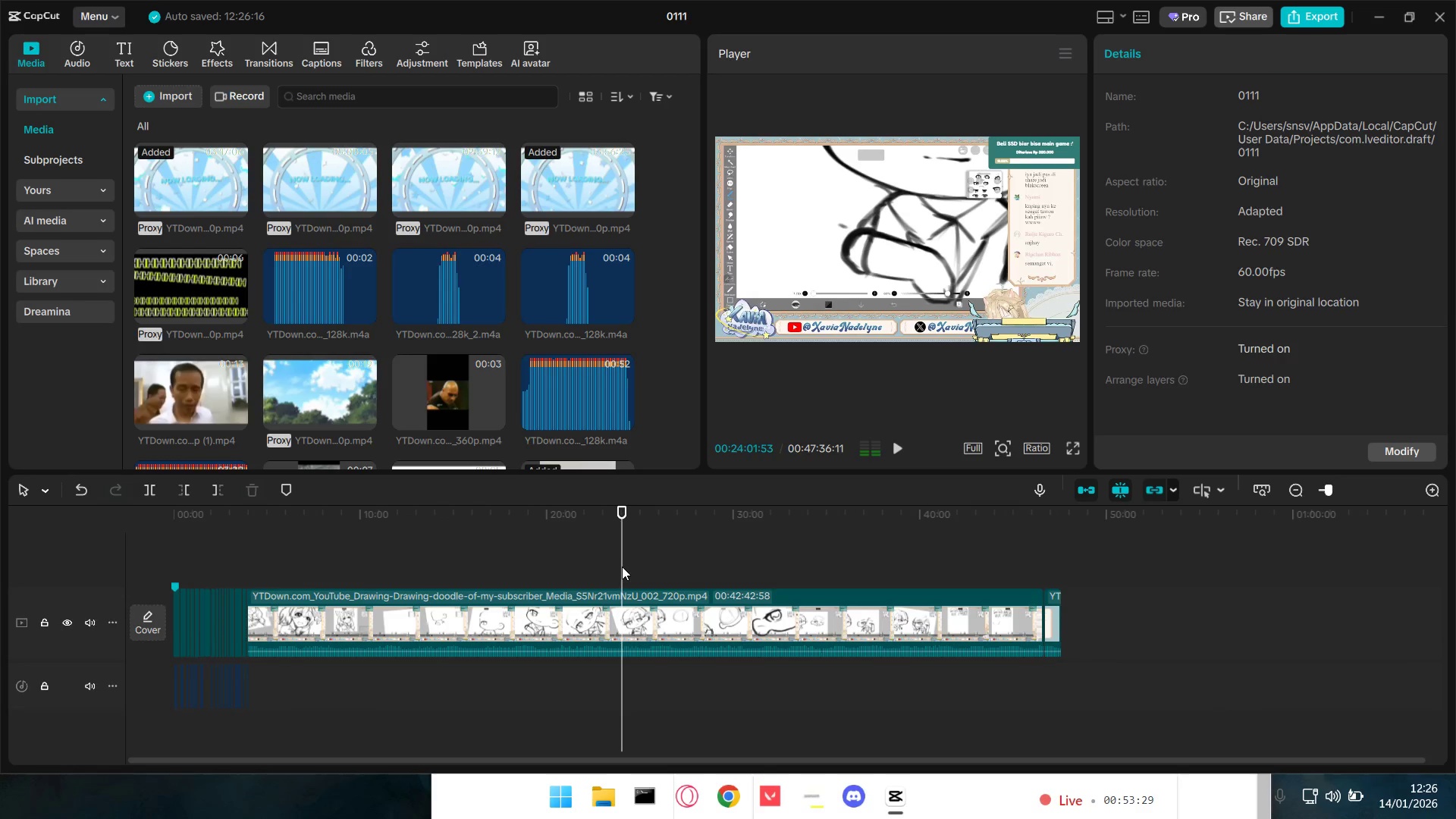 
key(Space)
 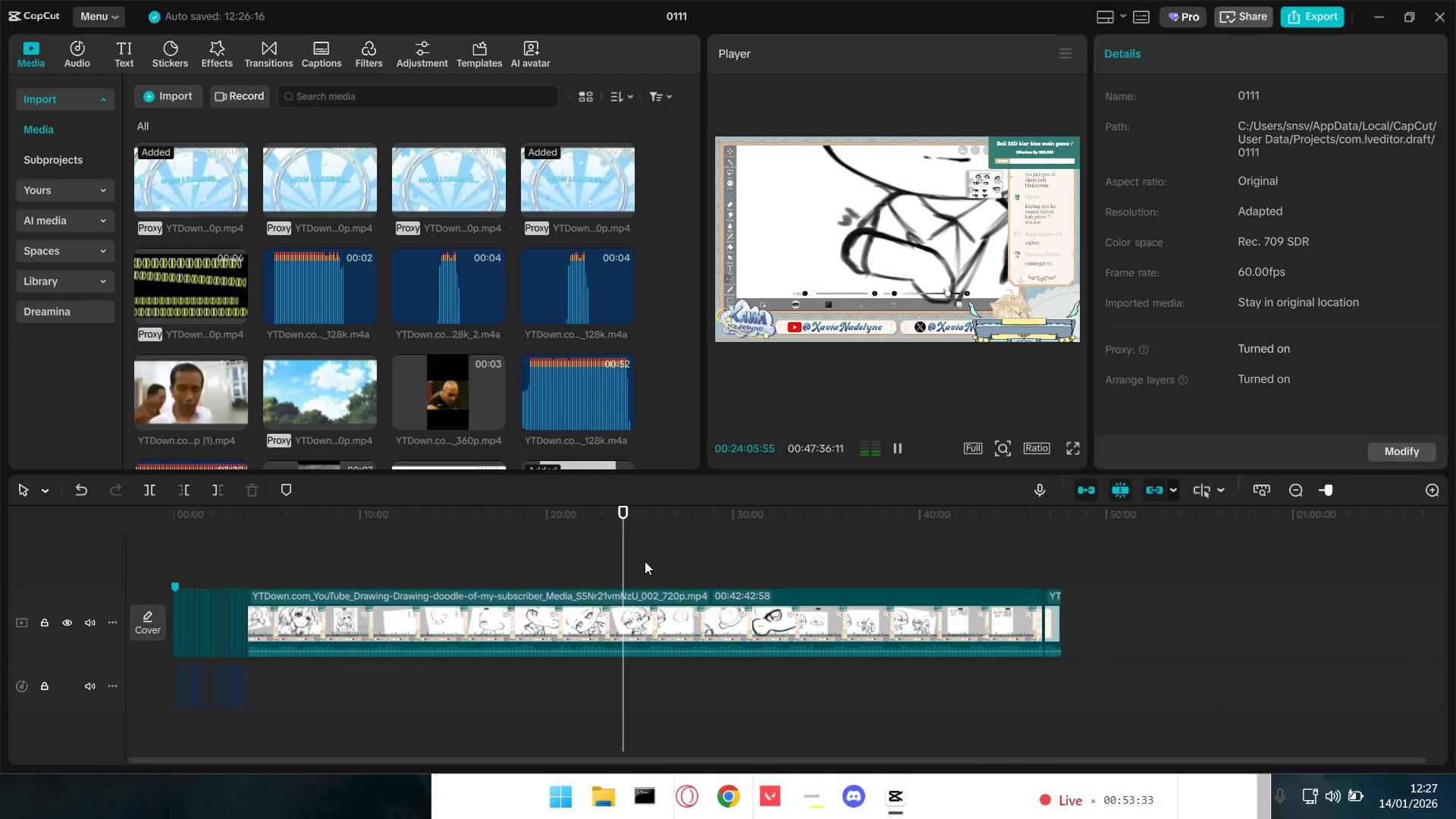 
left_click([774, 551])
 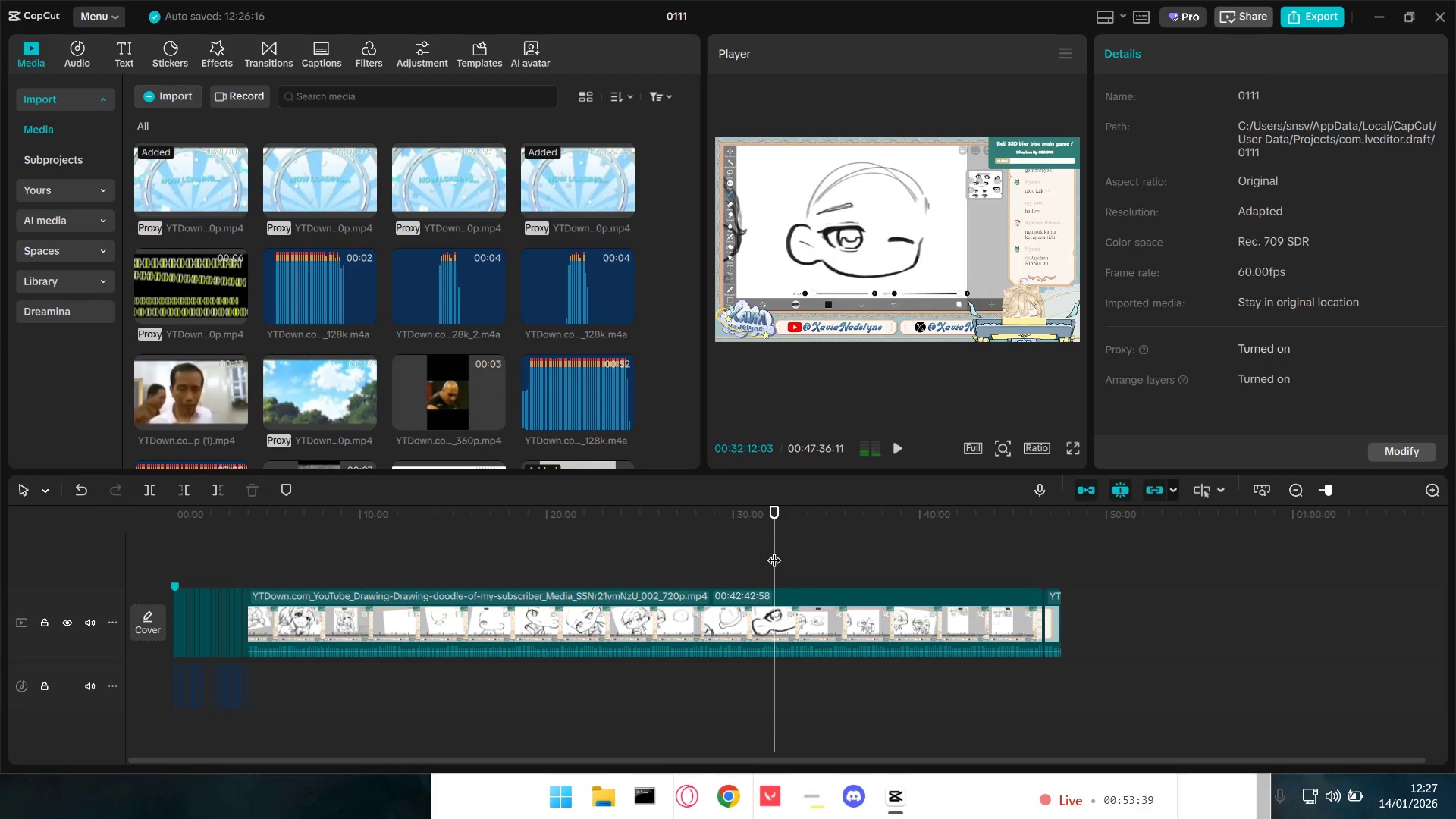 
key(Space)
 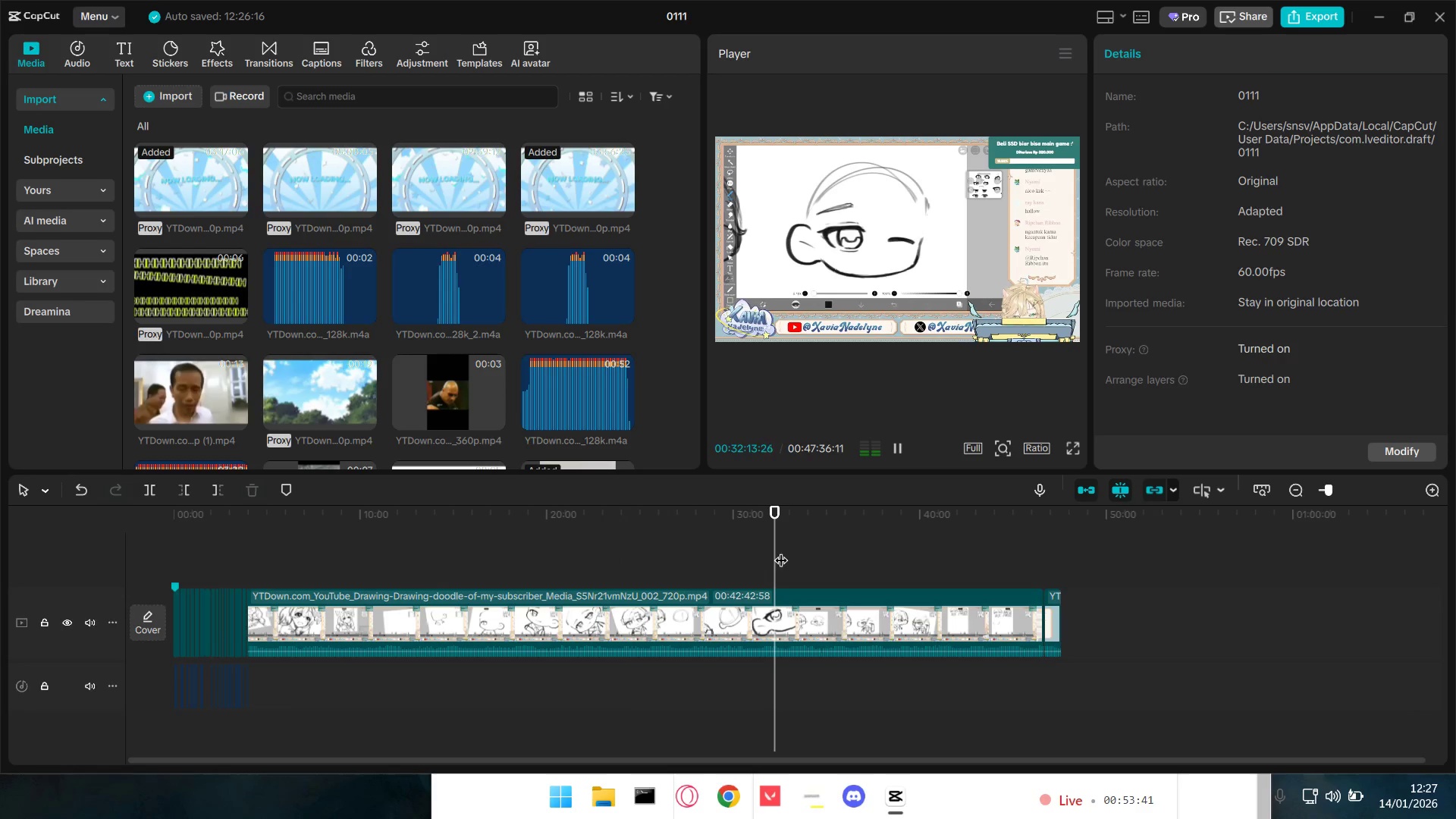 
left_click([815, 551])
 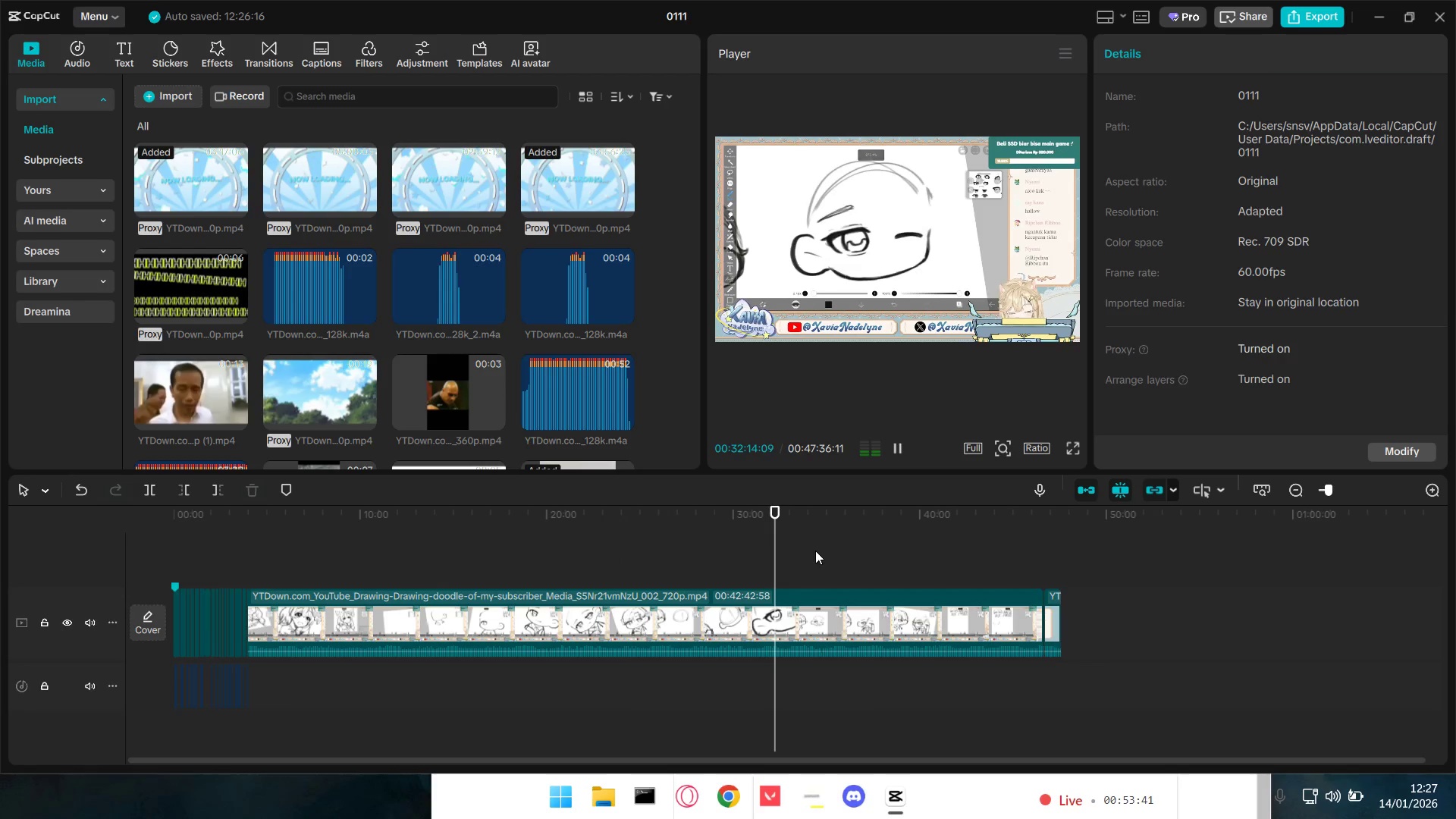 
key(Space)
 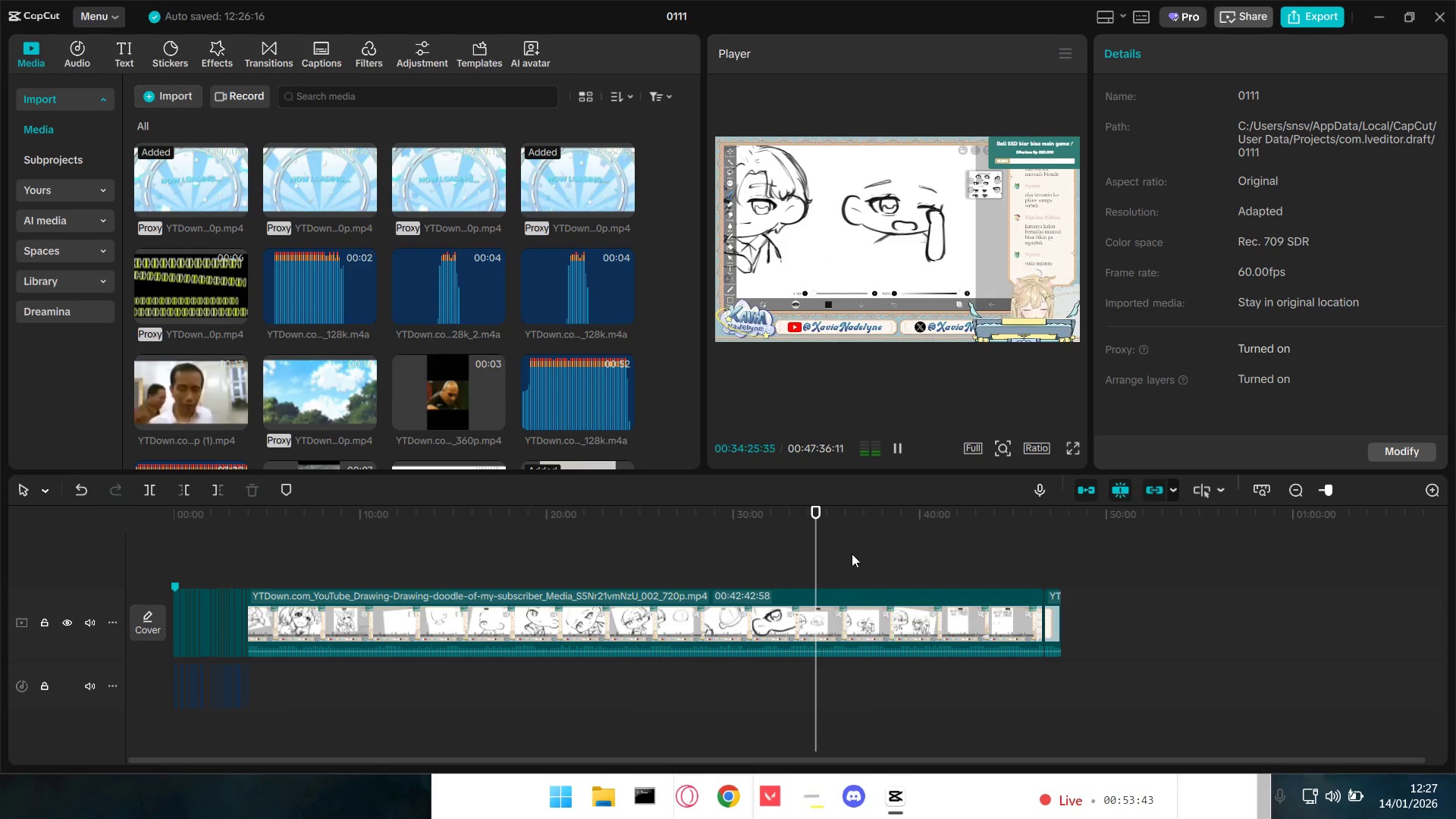 
left_click([852, 554])
 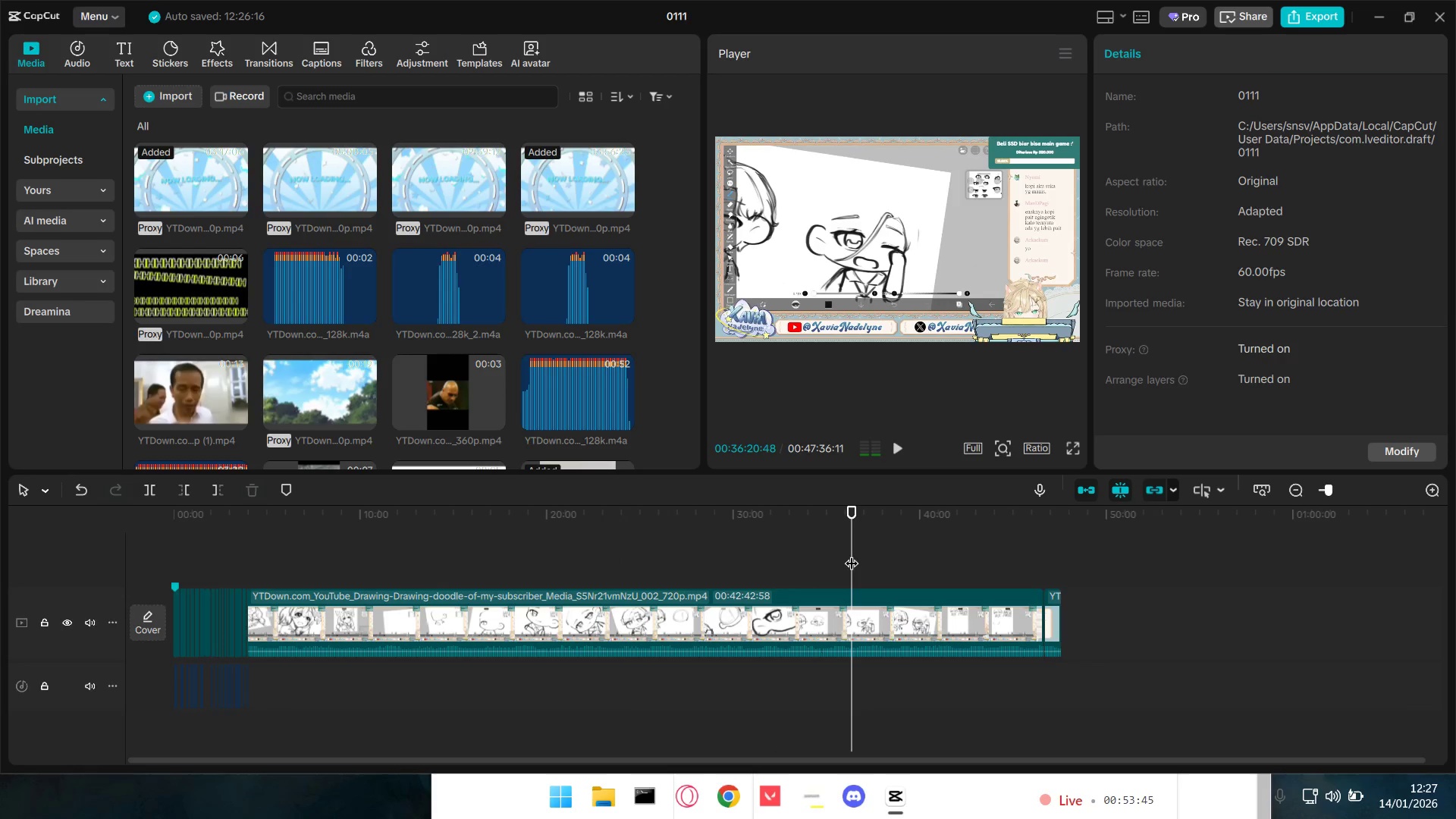 
key(Space)
 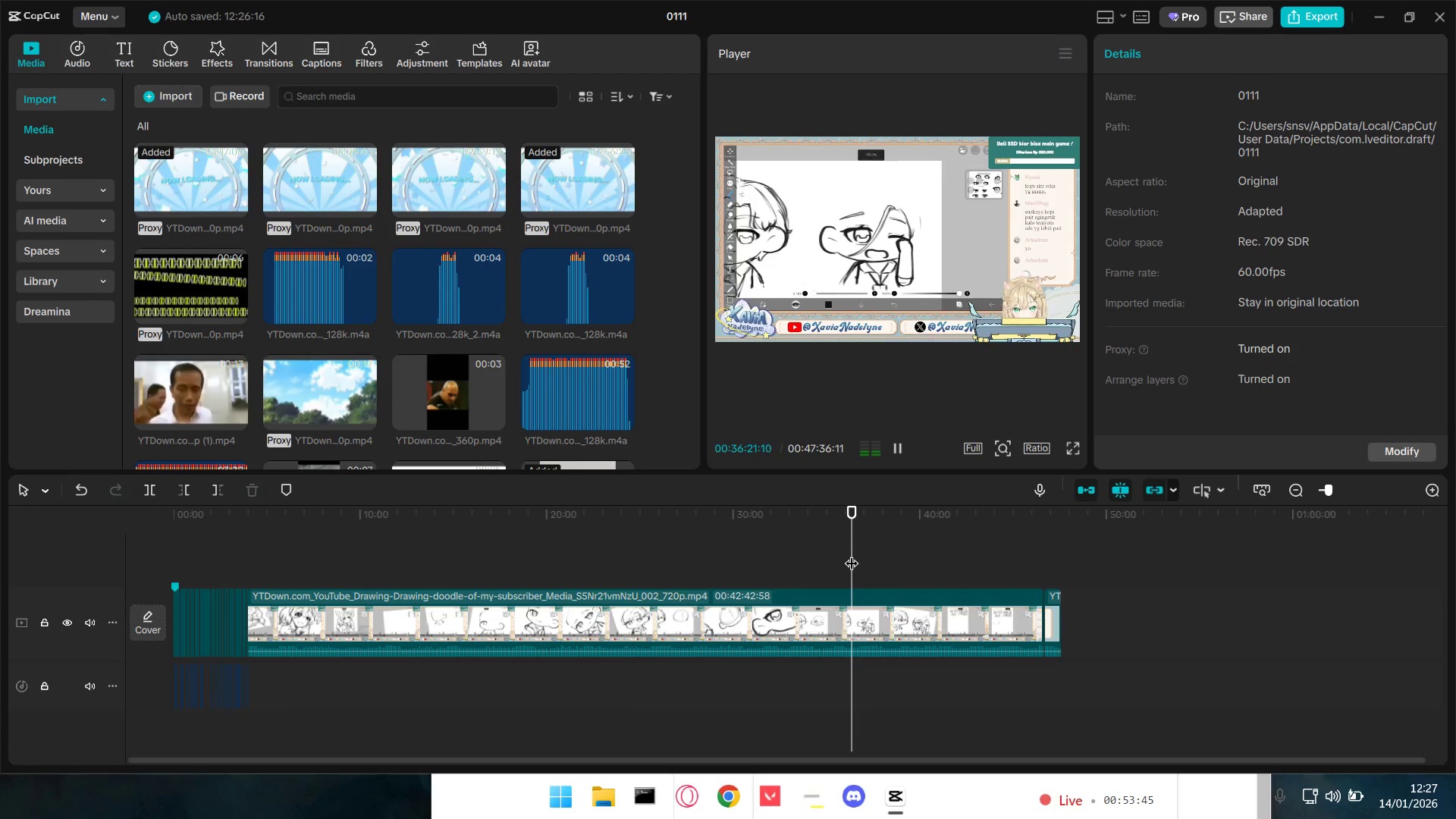 
key(Space)
 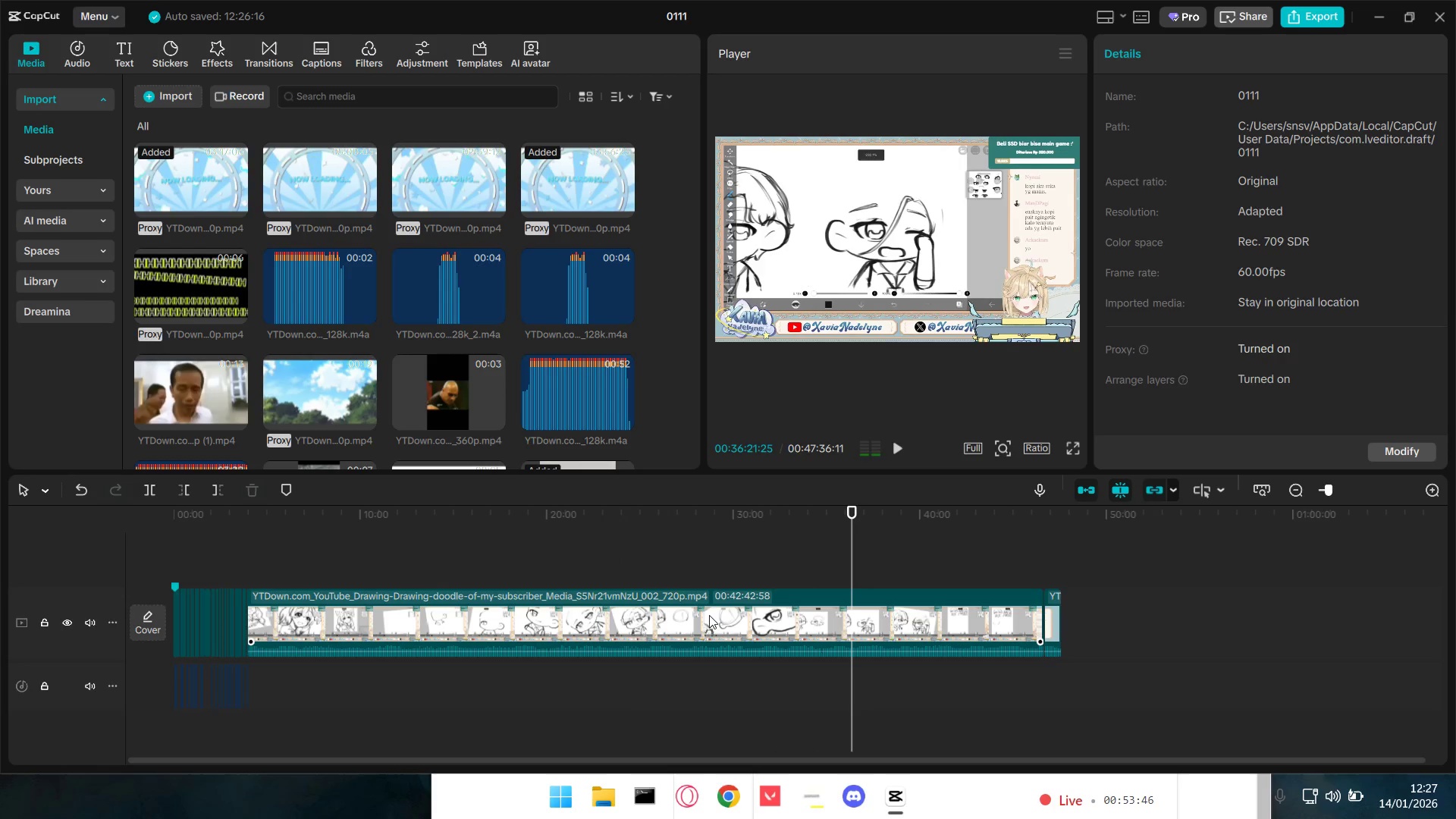 
left_click([706, 617])
 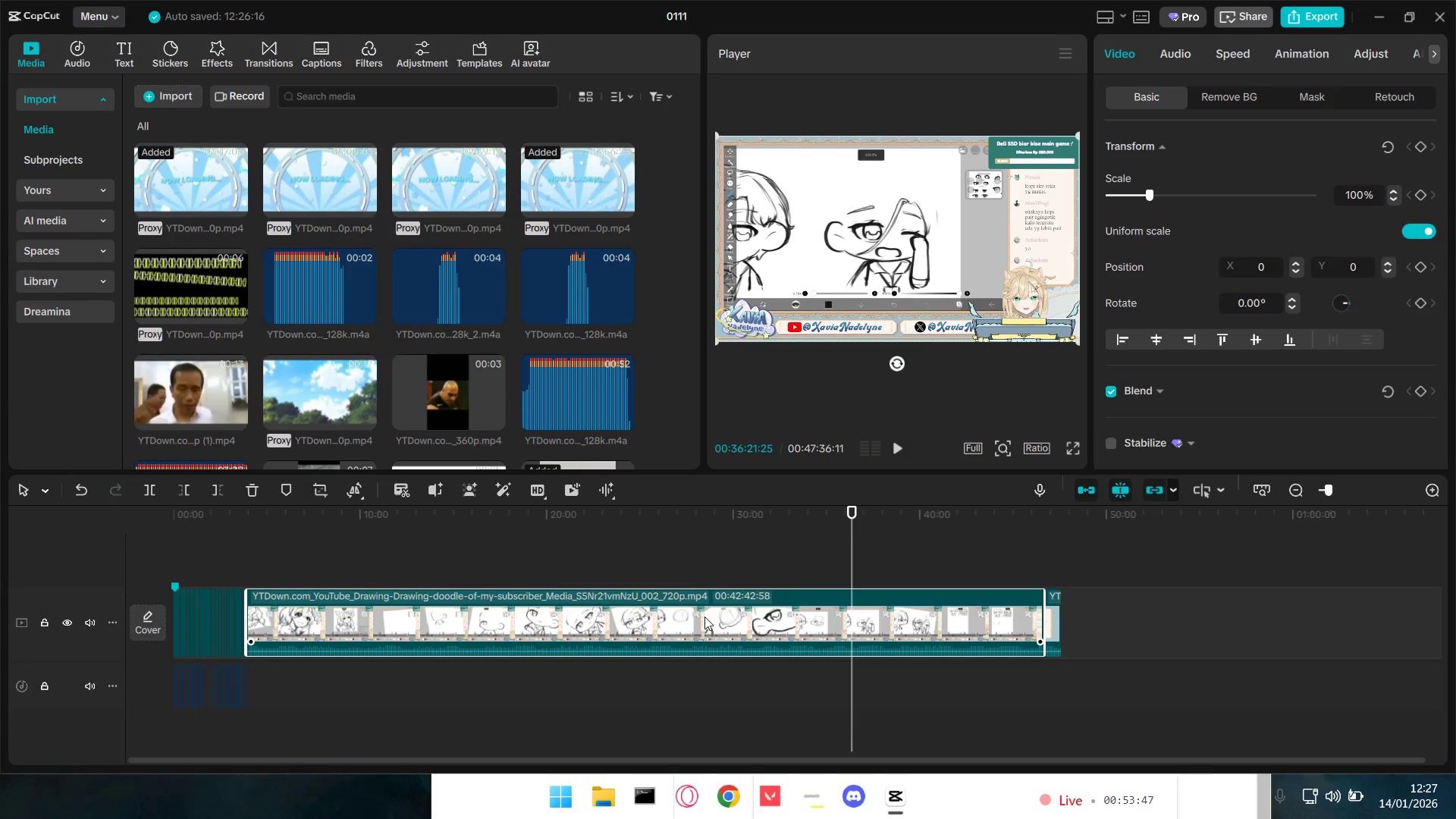 
key(Backspace)
 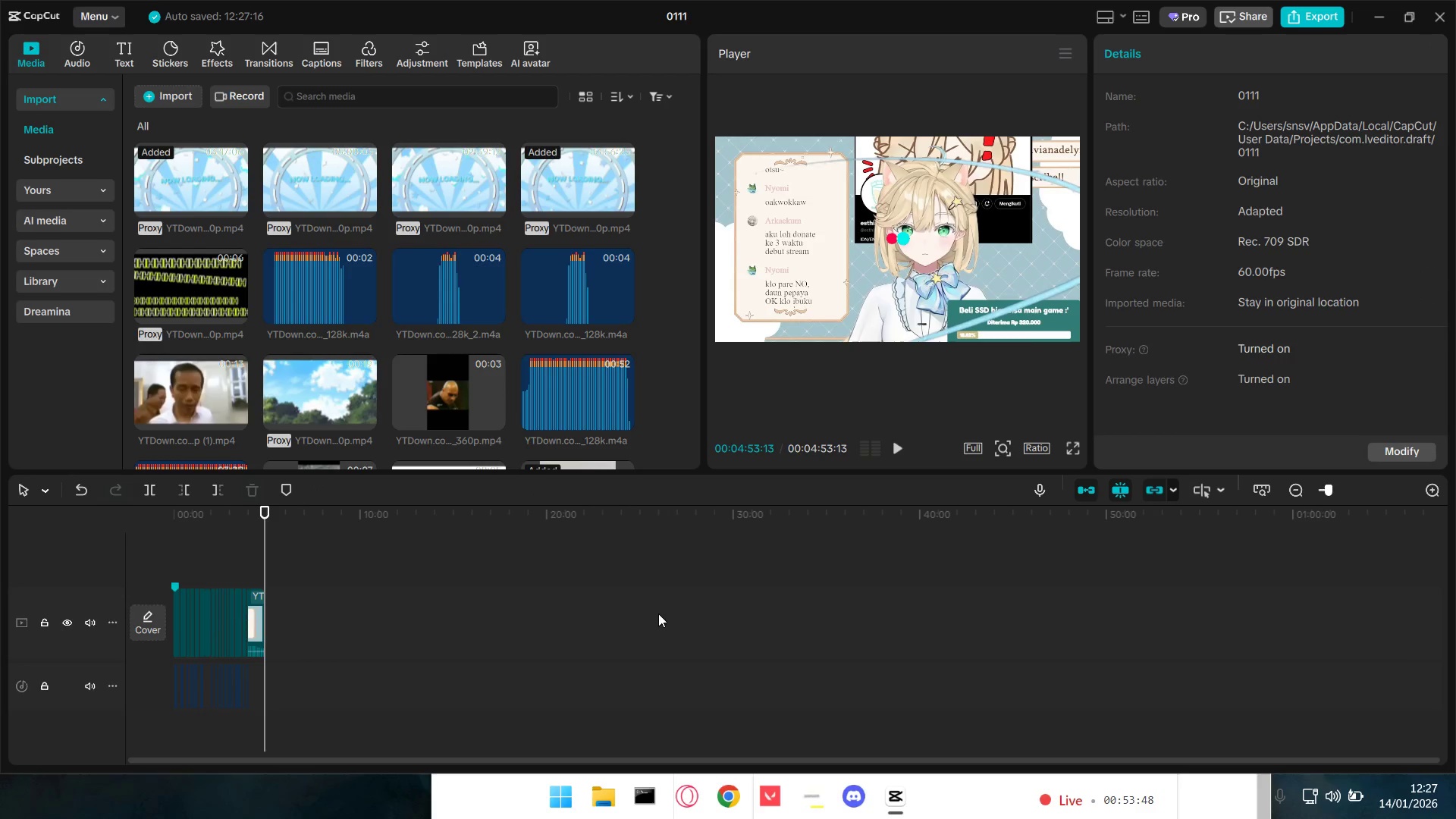 
hold_key(key=ControlLeft, duration=0.91)
scroll: coordinate [513, 599], scroll_direction: up, amount: 9.0
 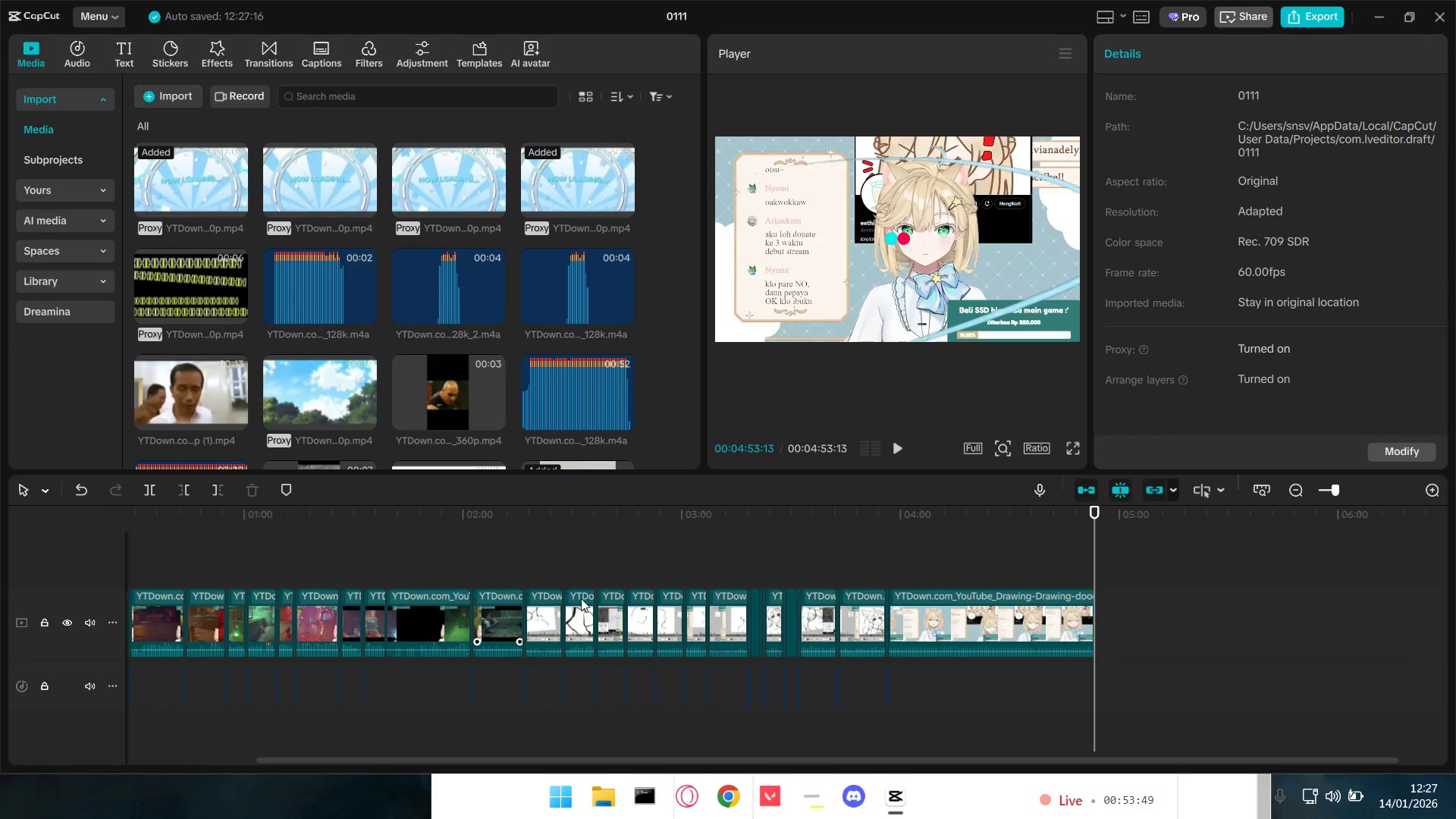 
key(Space)
 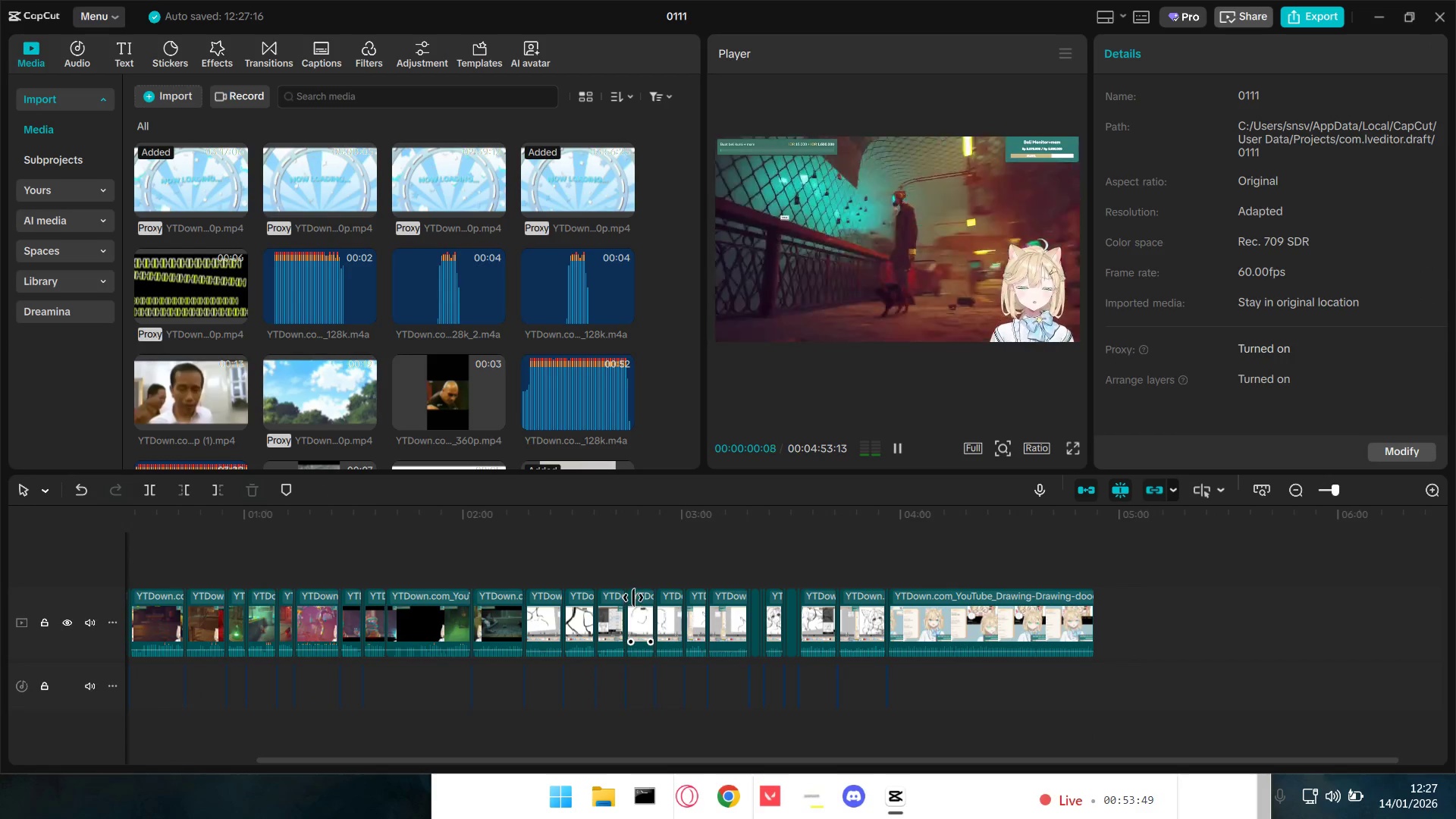 
key(Space)
 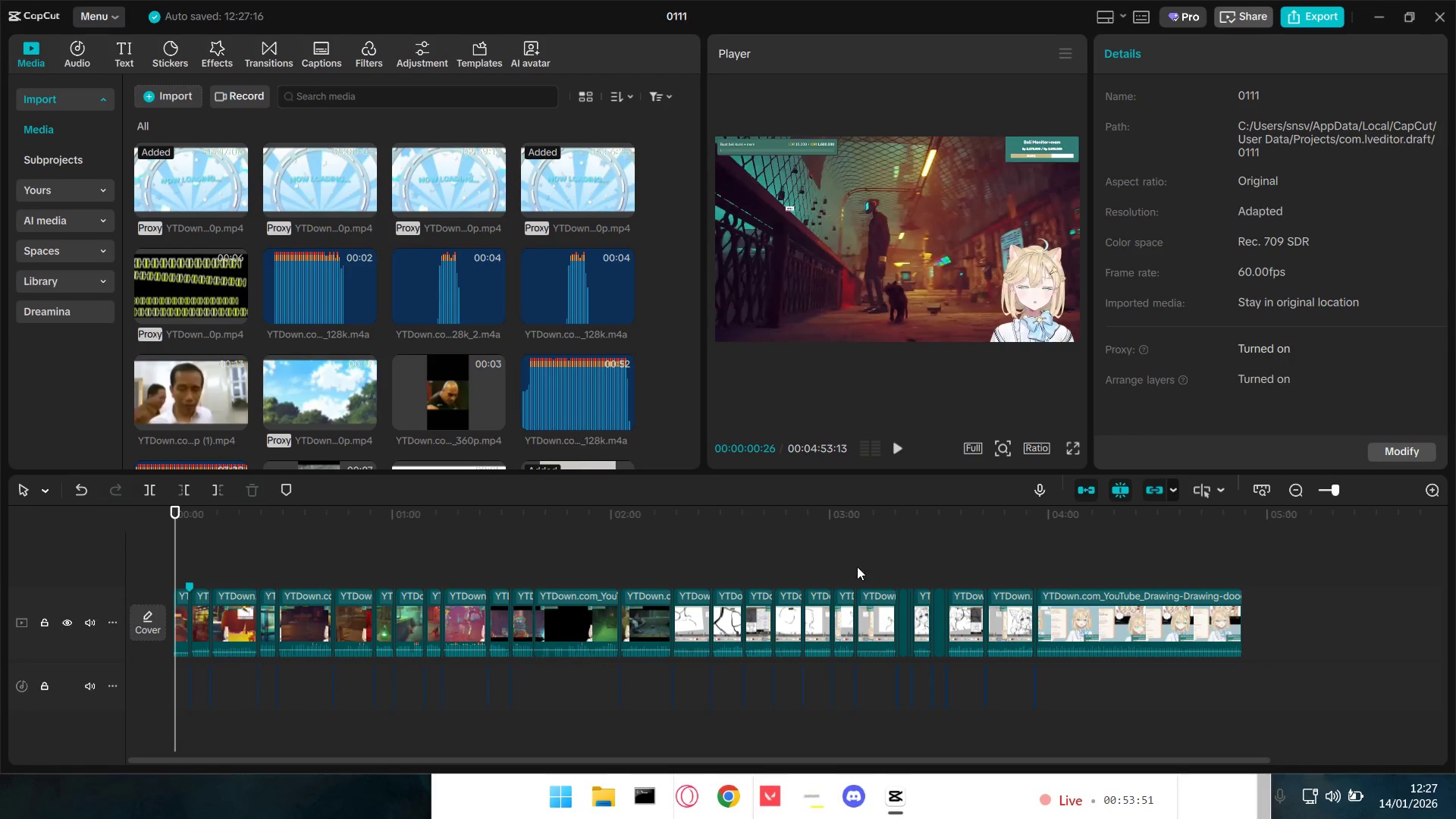 
left_click([939, 544])
 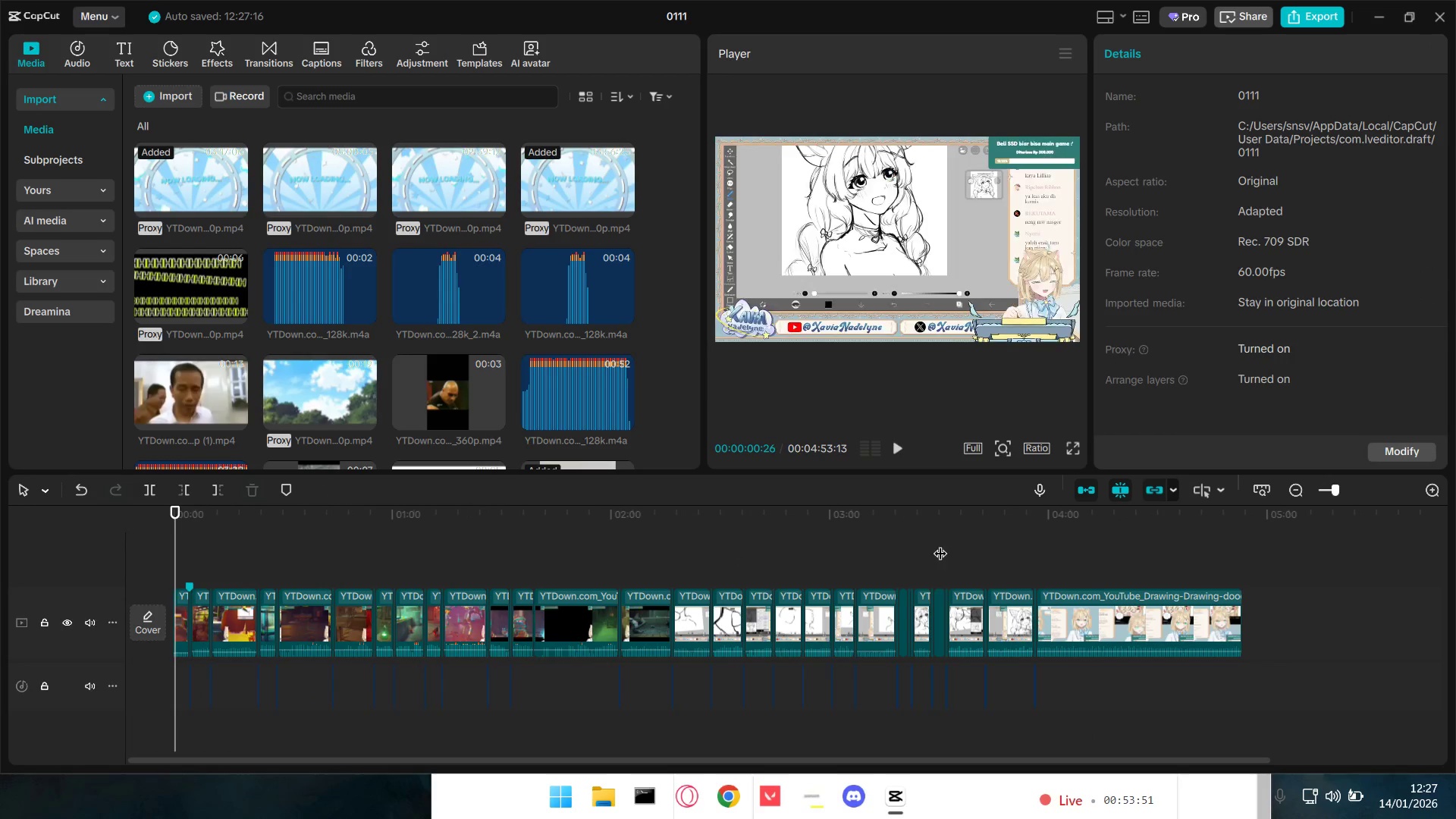 
key(Space)
 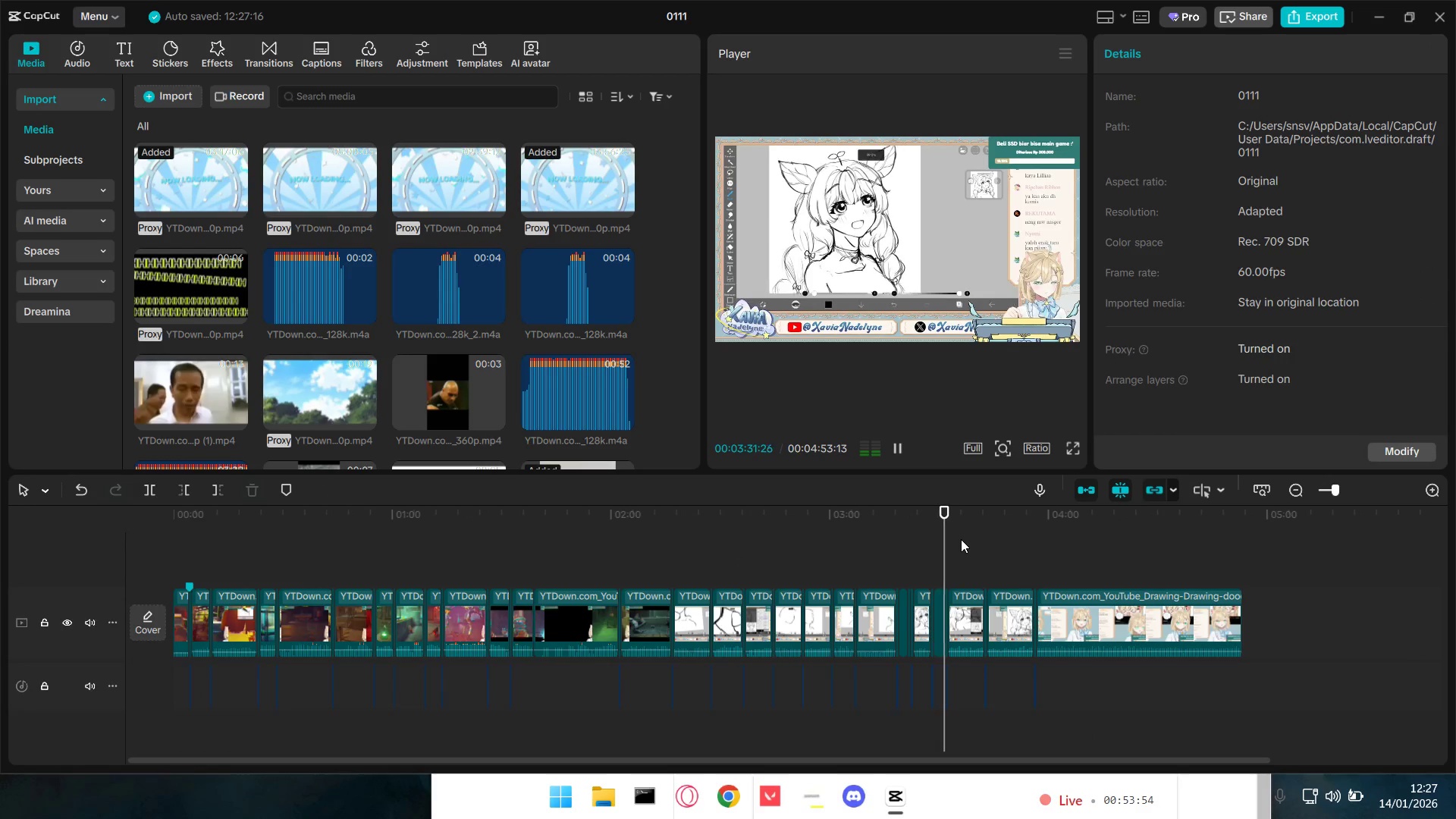 
key(Space)
 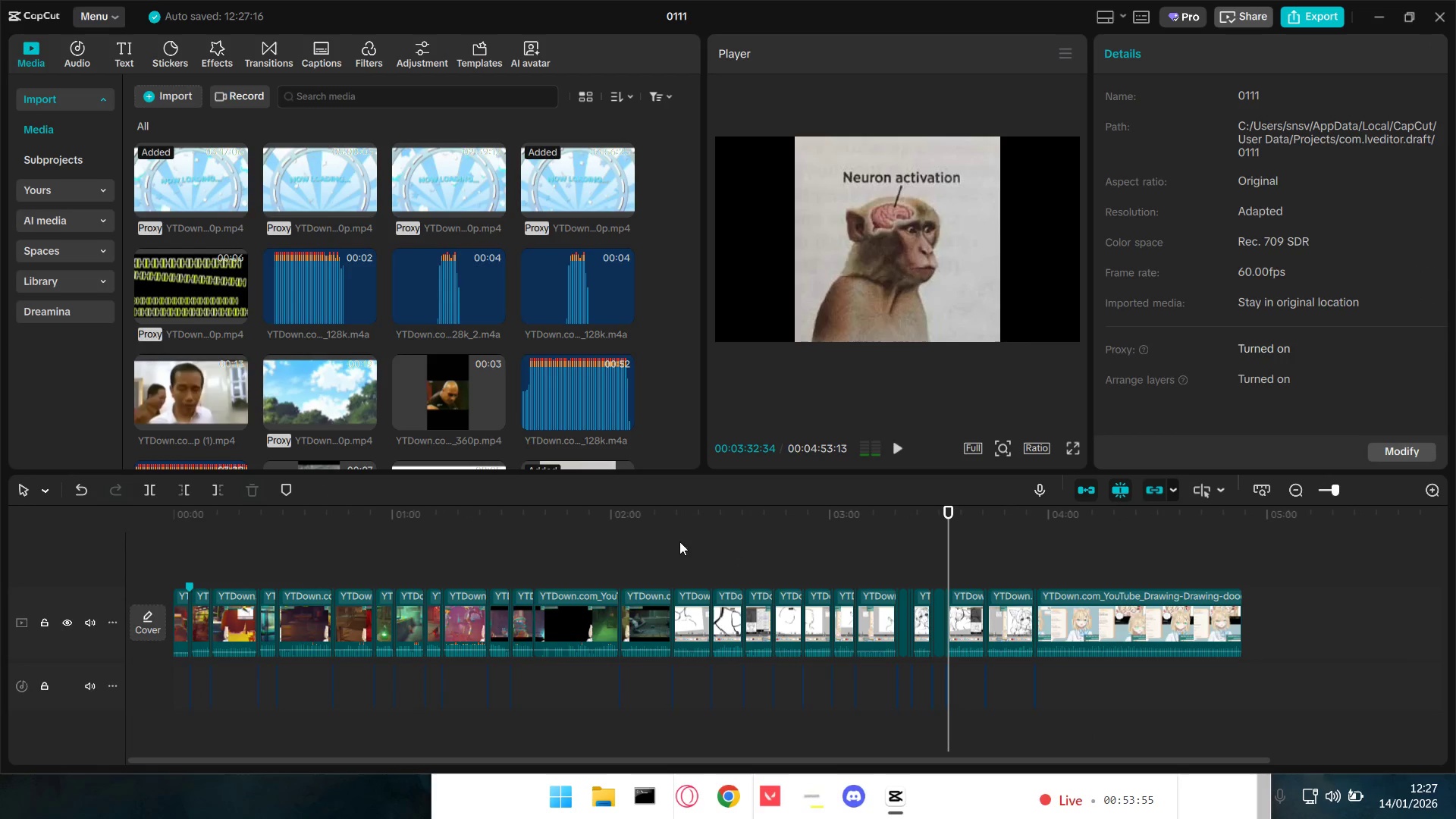 
left_click([667, 538])
 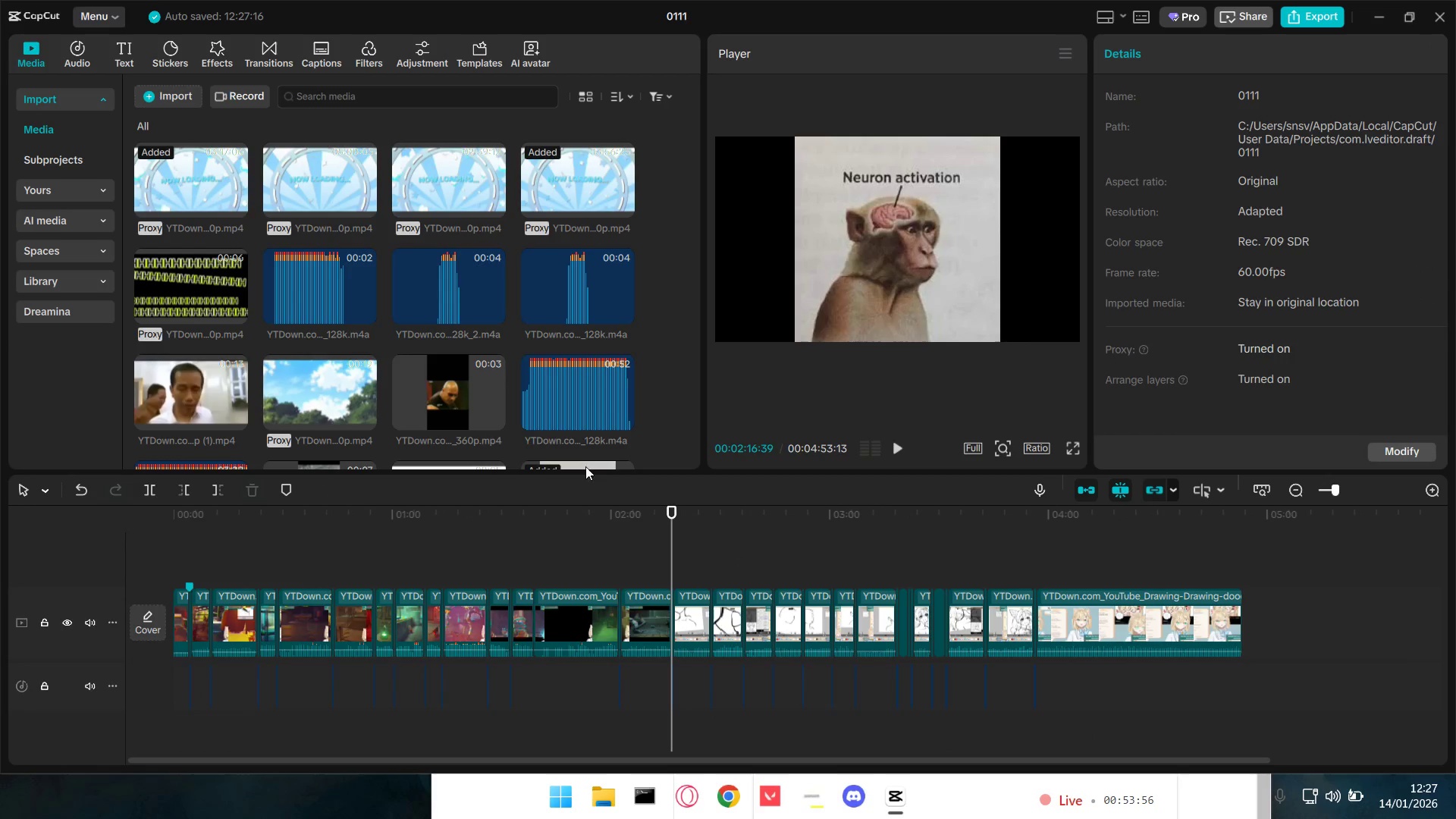 
scroll: coordinate [492, 404], scroll_direction: down, amount: 4.0
 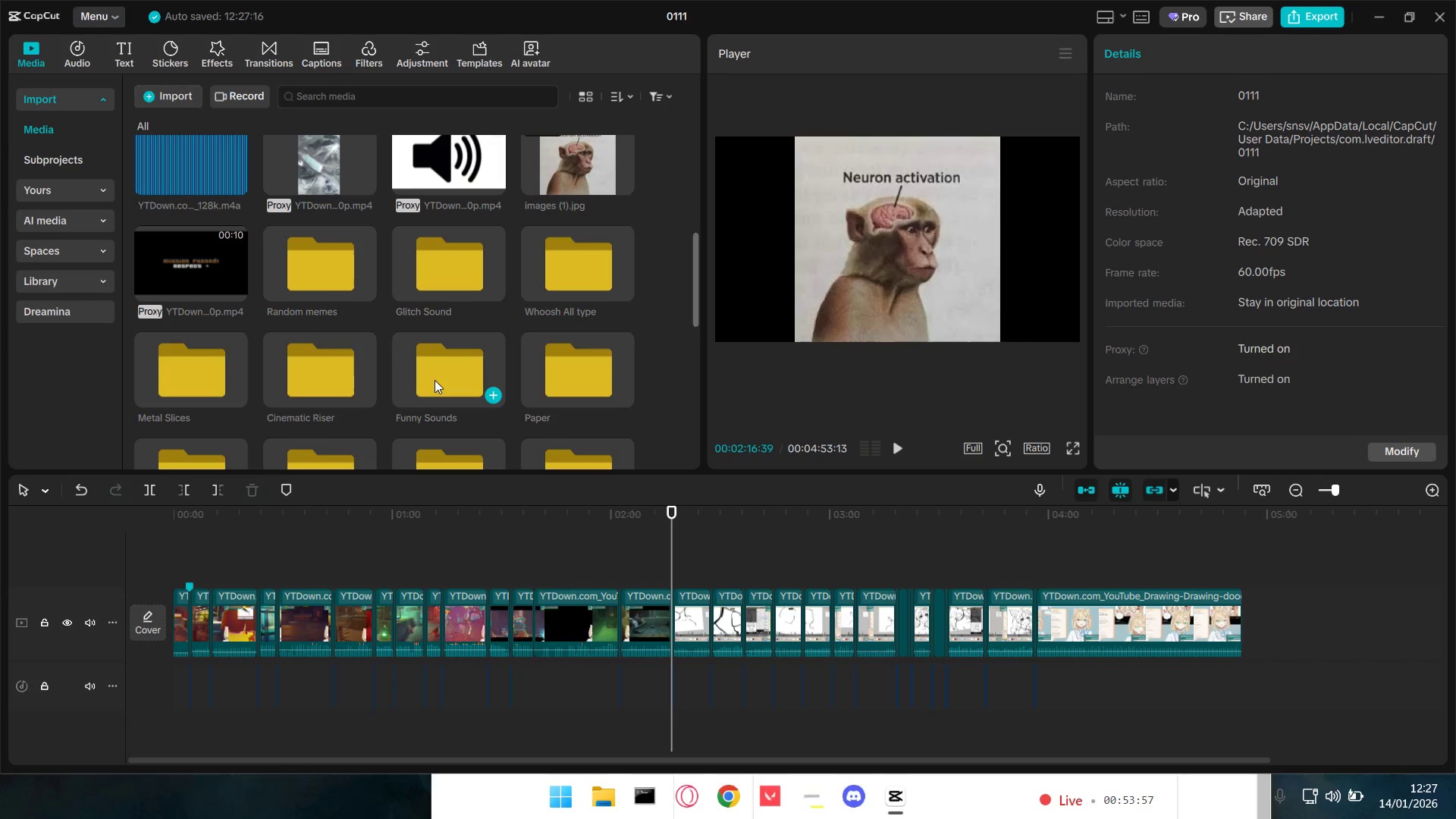 
double_click([321, 293])
 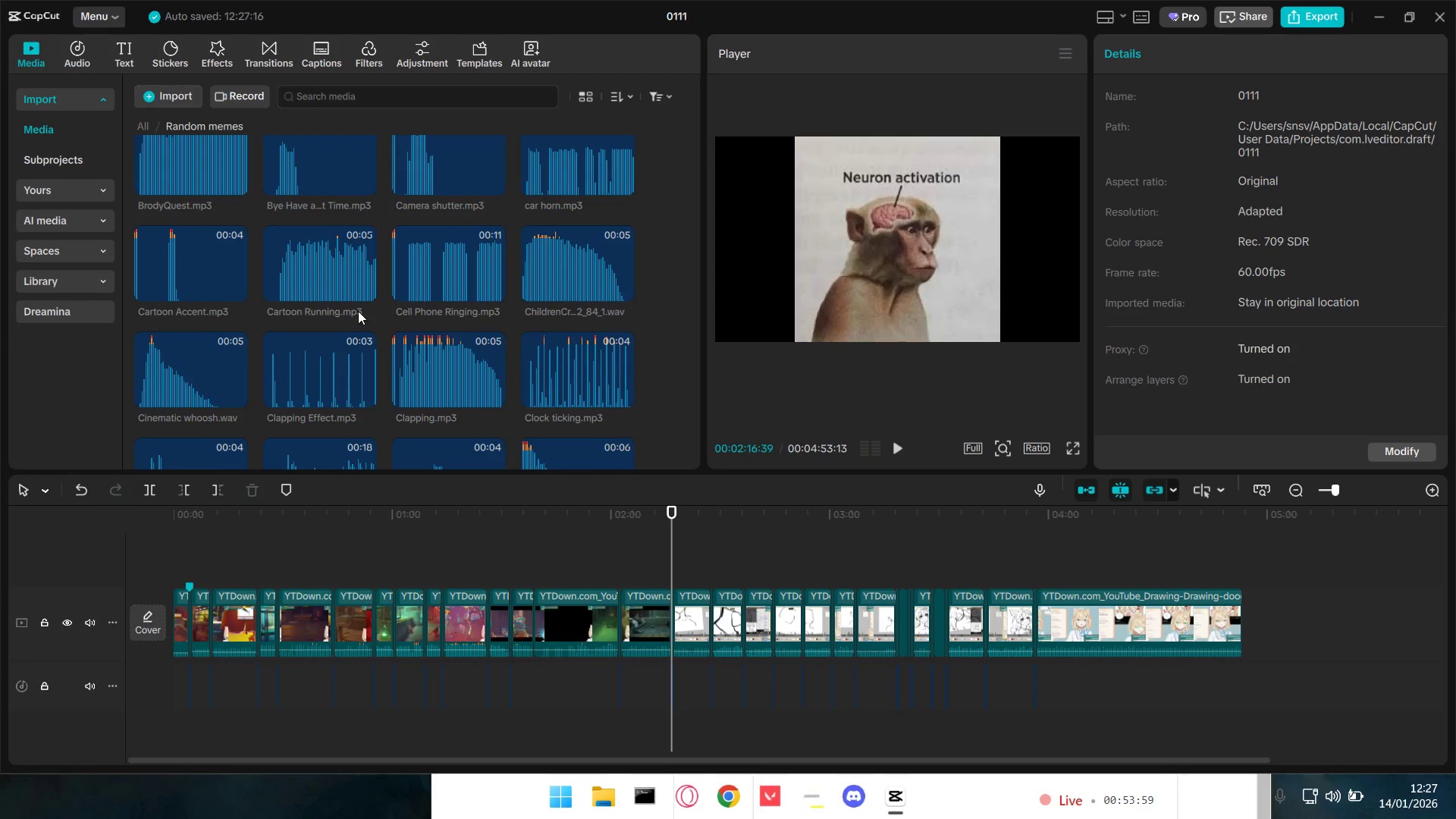 
left_click([362, 96])
 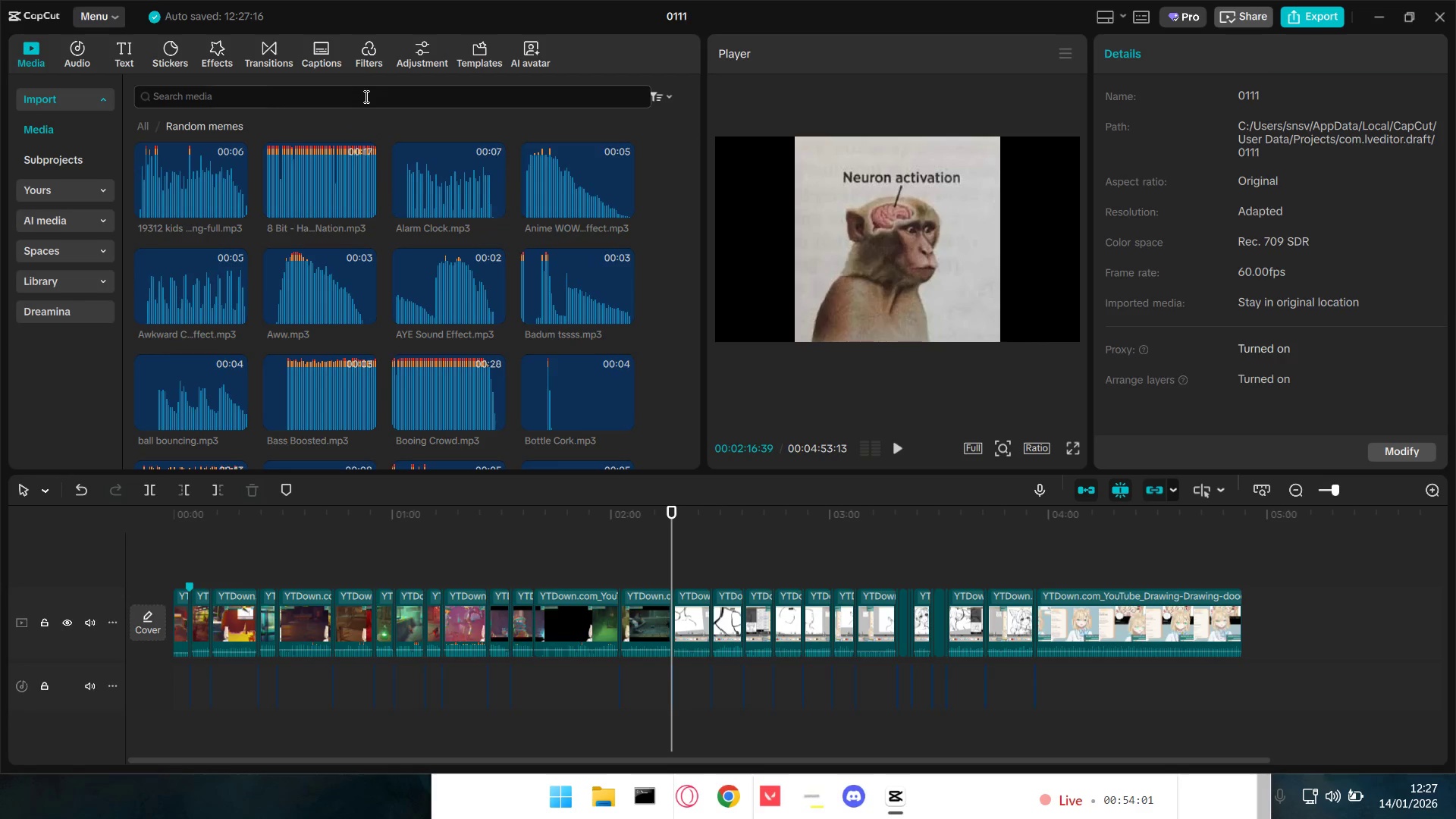 
scroll: coordinate [361, 300], scroll_direction: up, amount: 9.0
 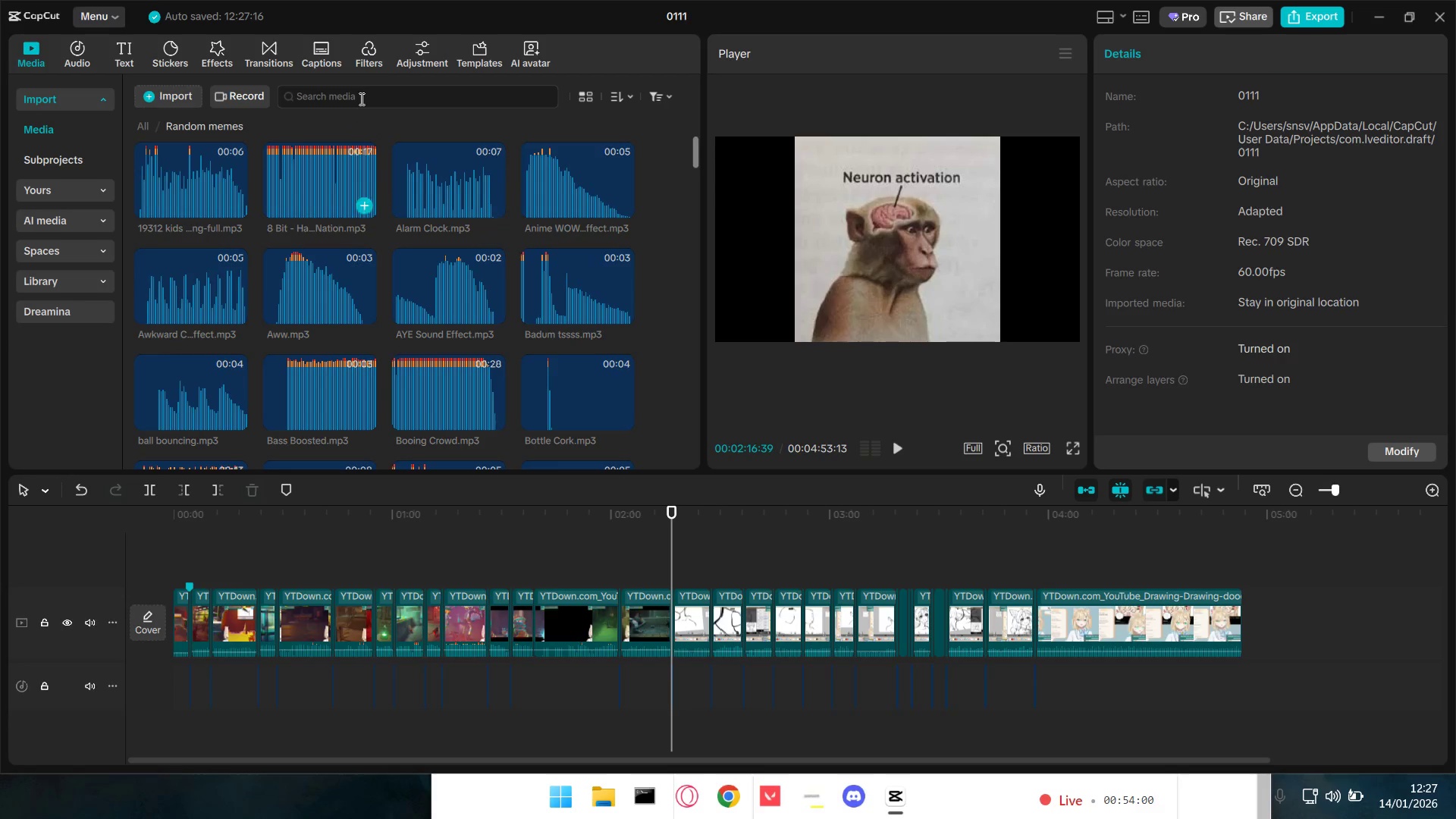 
type(meanwhile)
 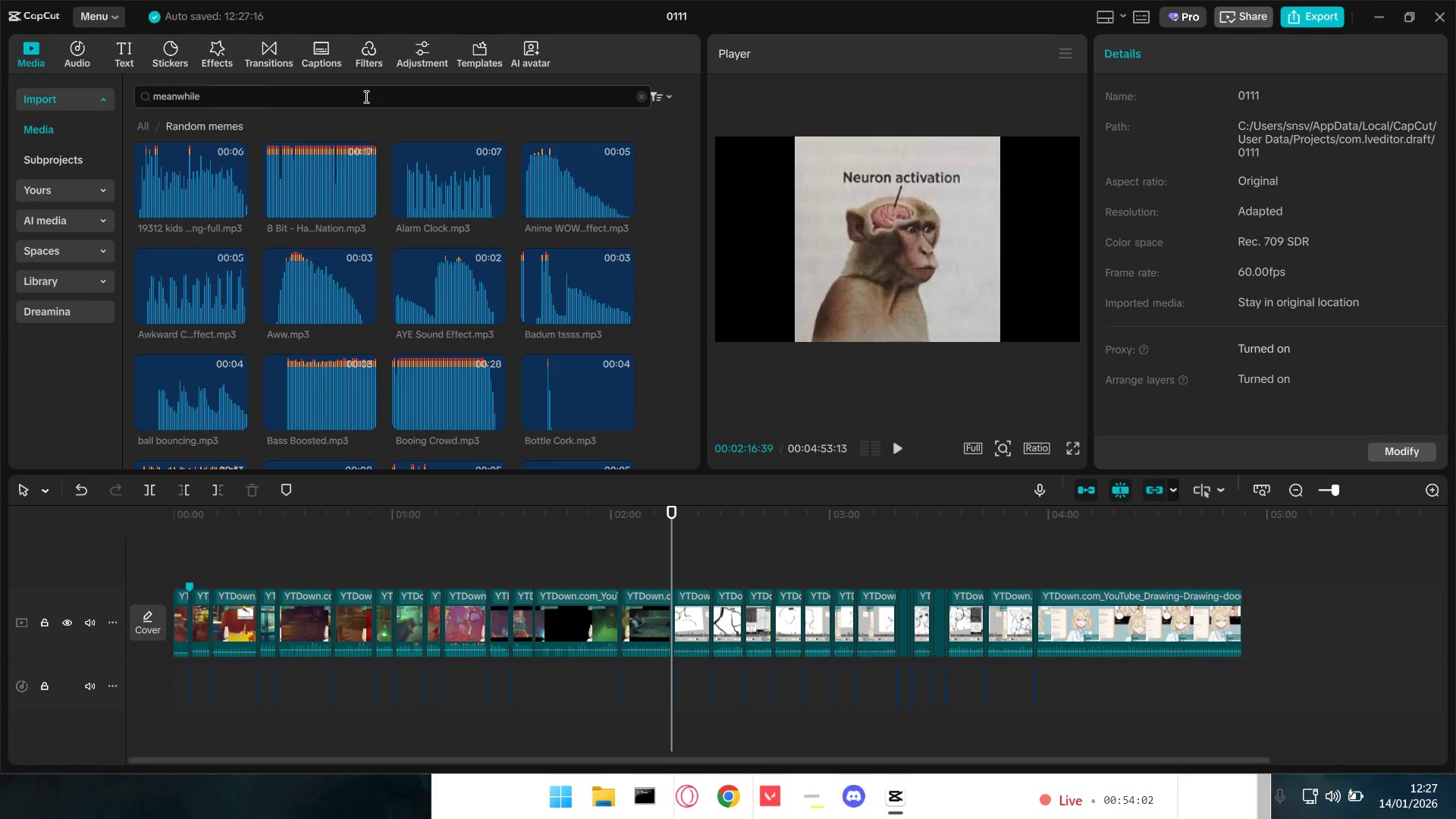 
key(Enter)
 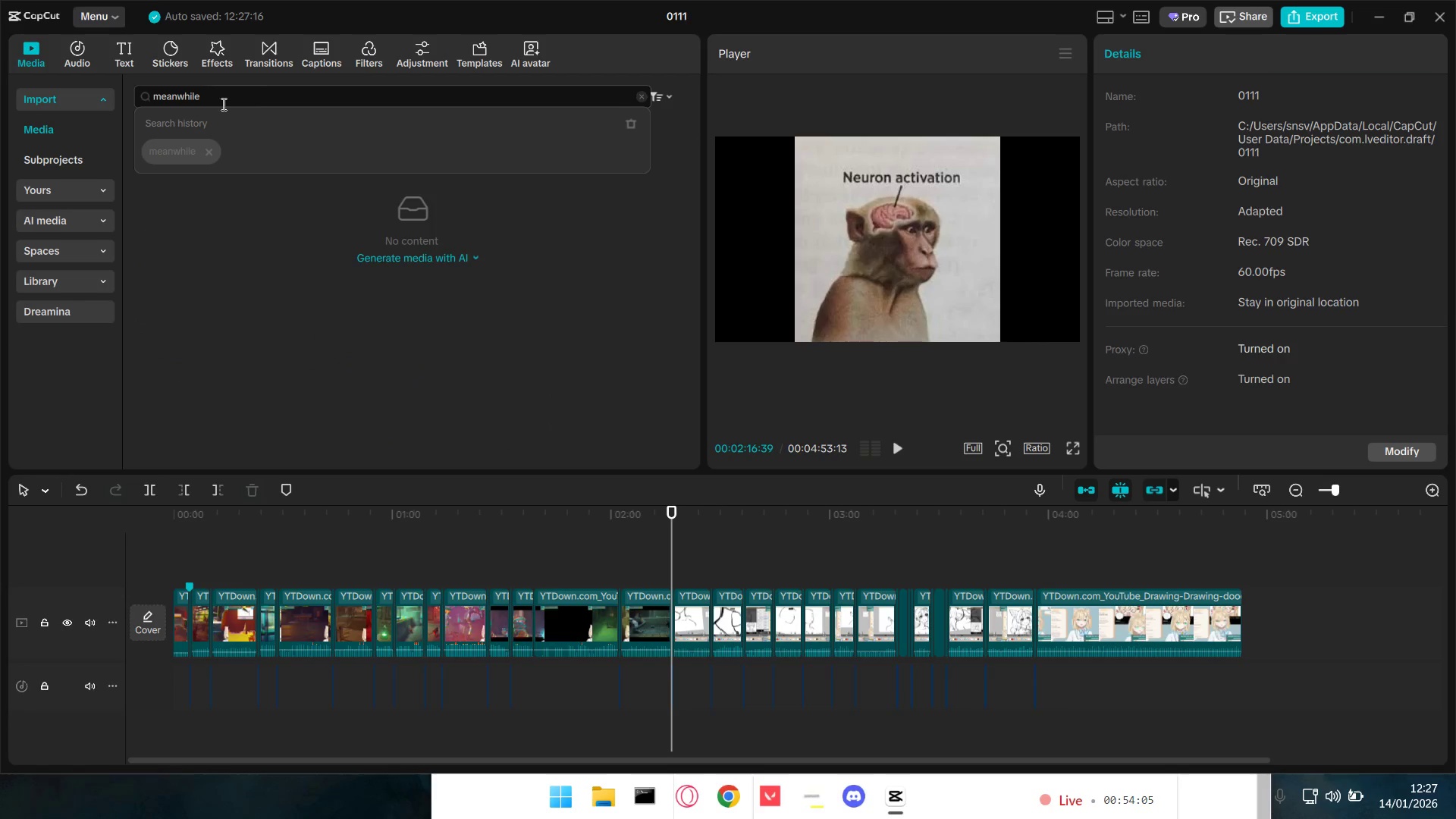 
left_click([180, 94])
 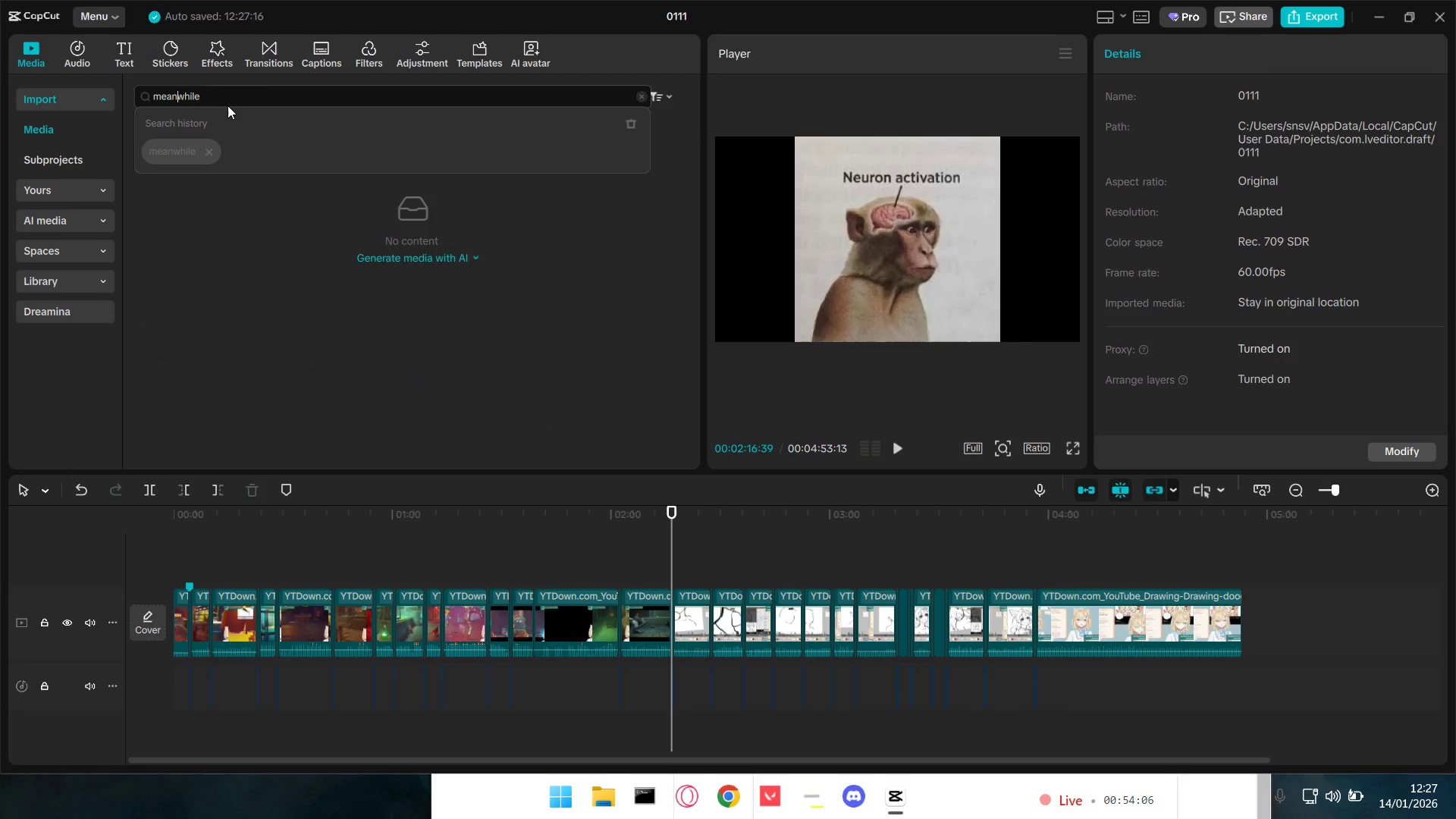 
key(Space)
 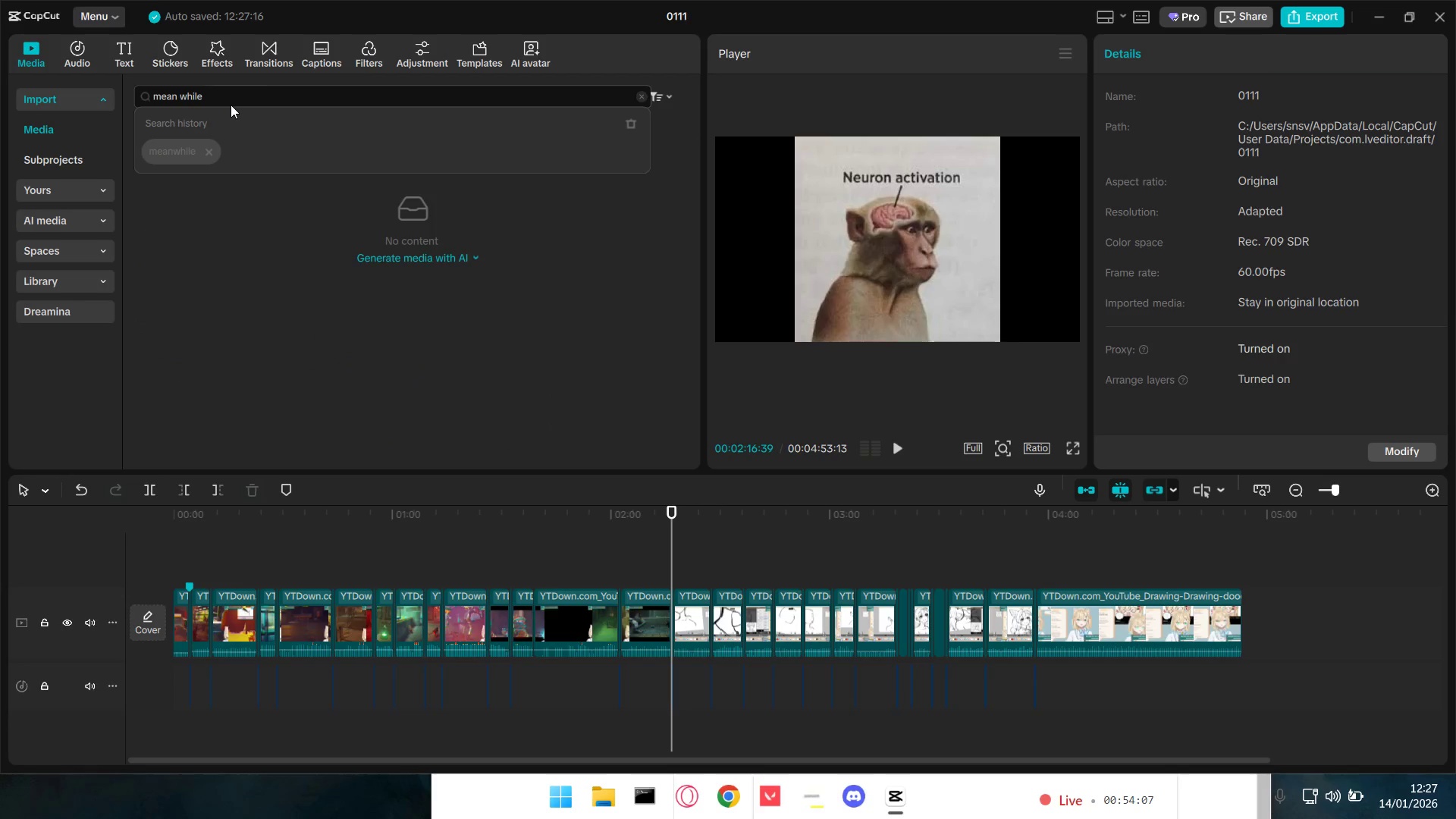 
key(Enter)
 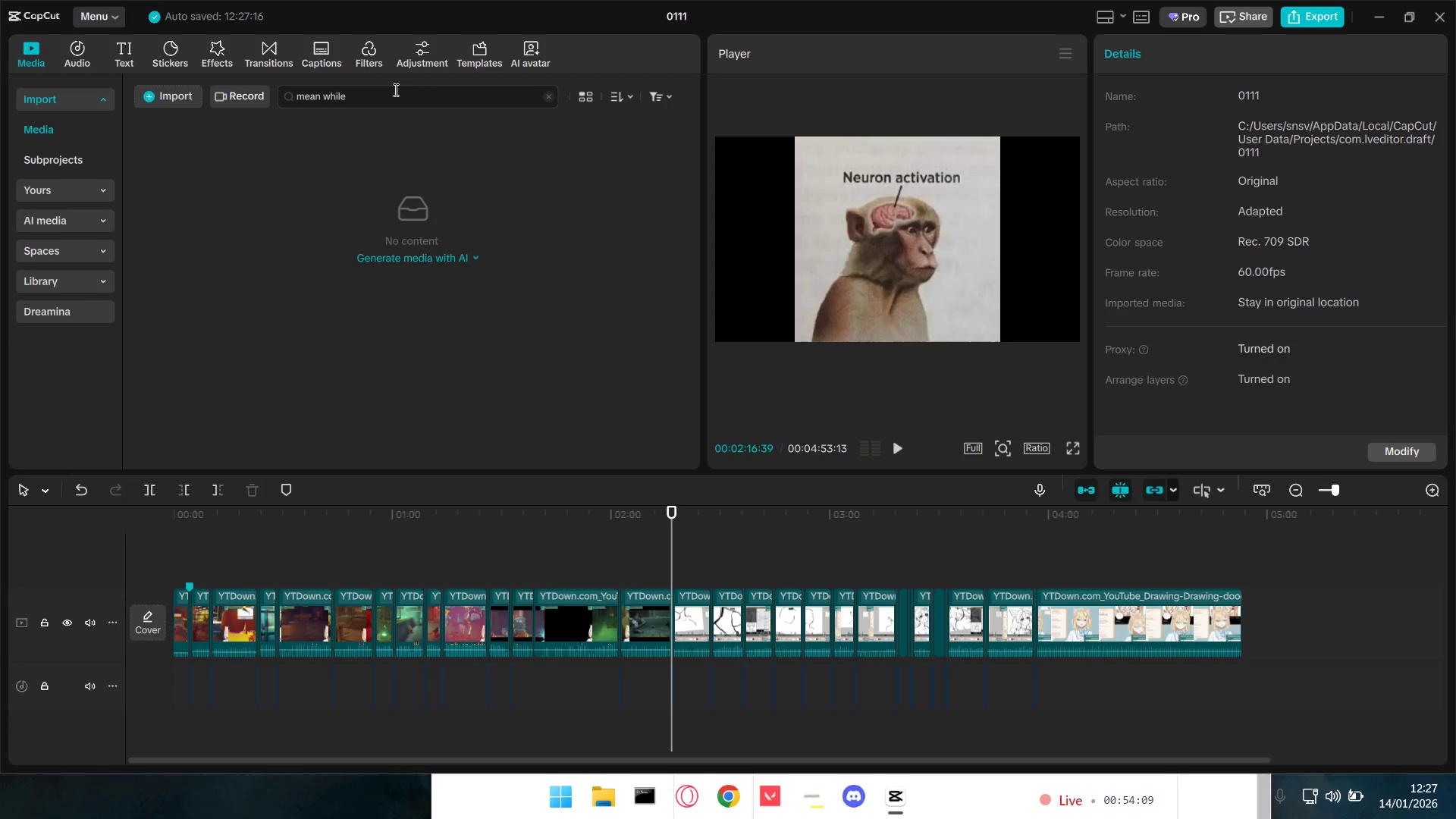 
left_click([549, 96])
 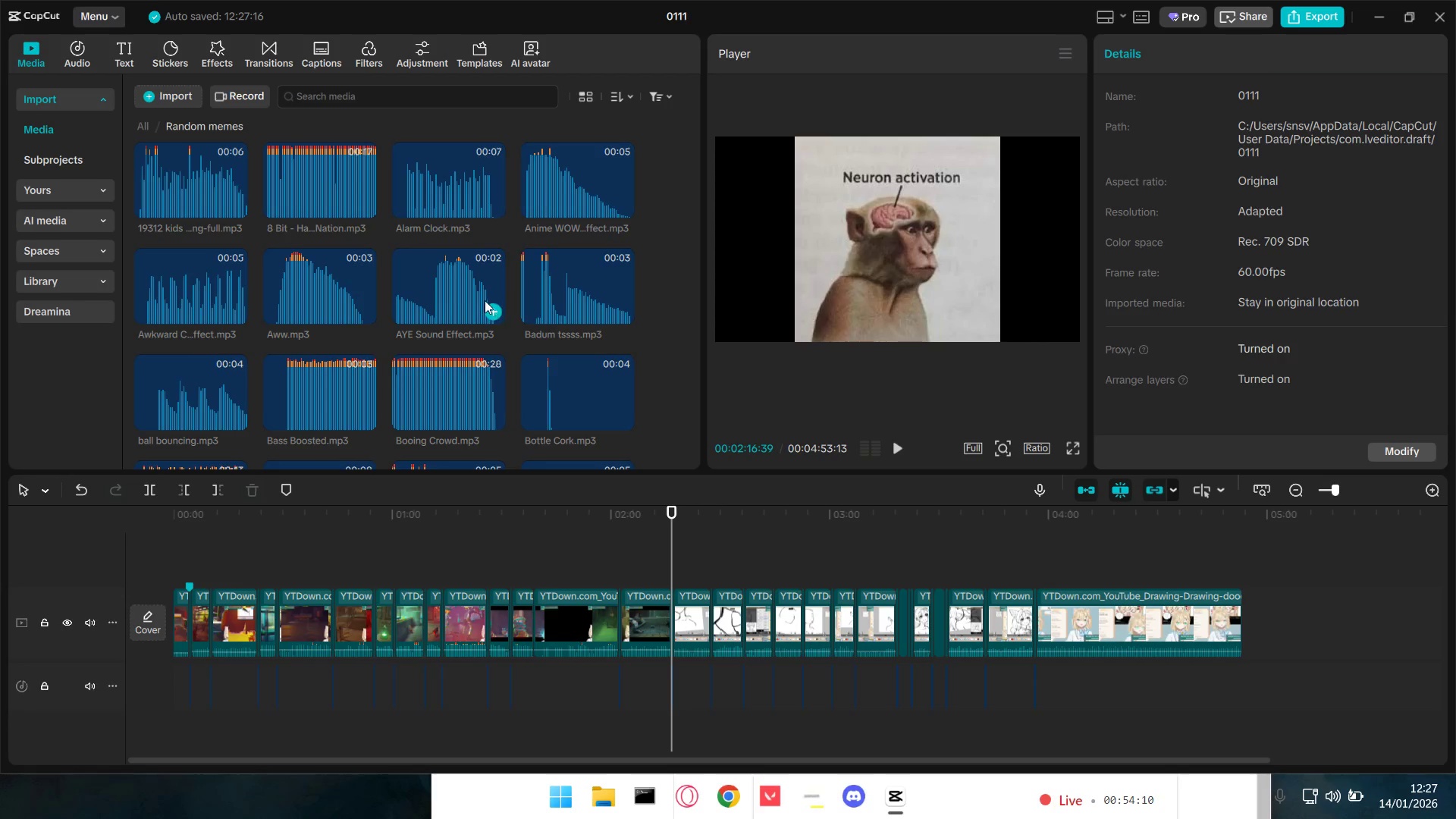 
mouse_move([354, 275])
 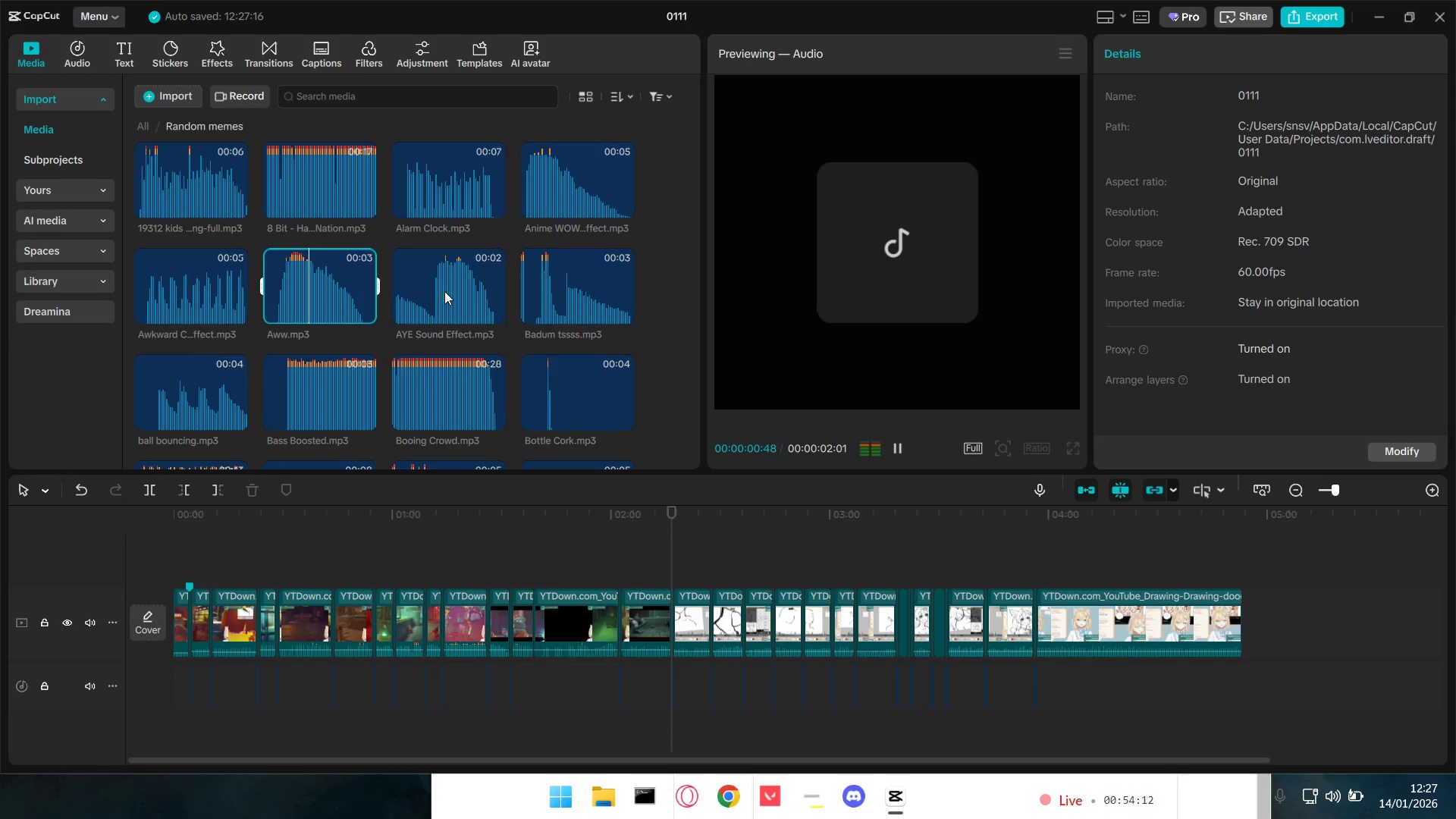 
left_click([448, 292])
 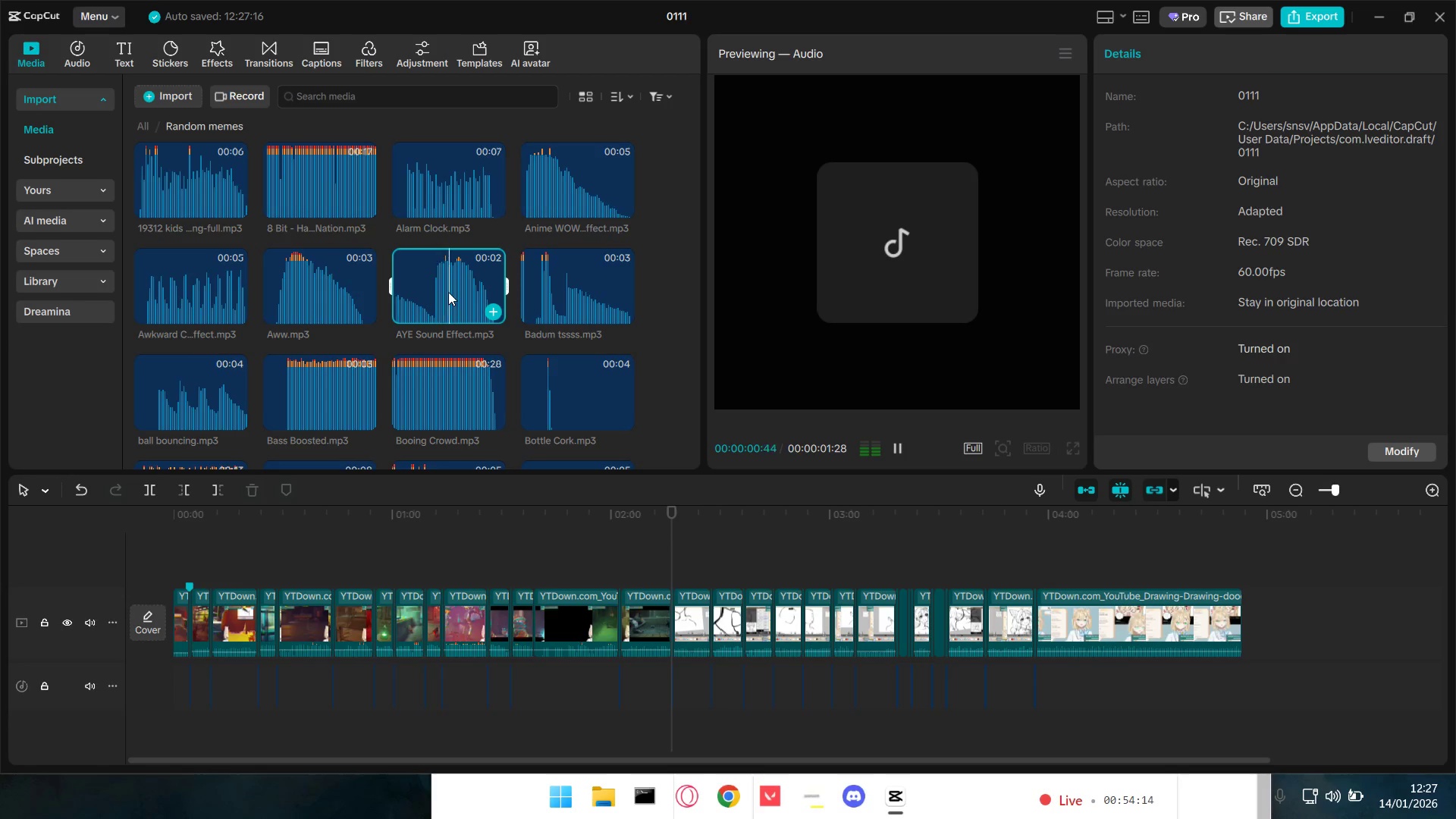 
scroll: coordinate [448, 292], scroll_direction: down, amount: 1.0
 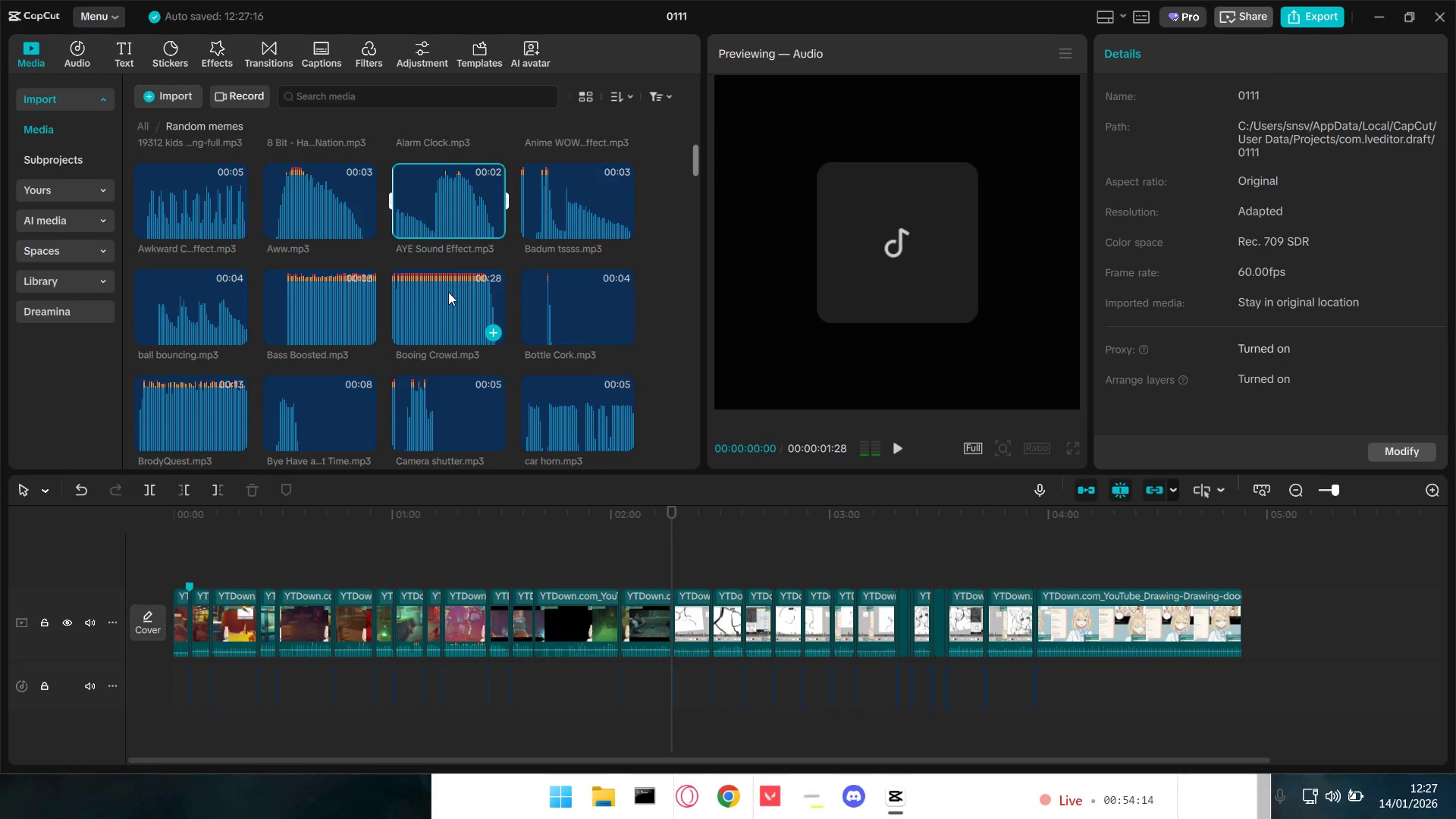 
left_click([447, 293])
 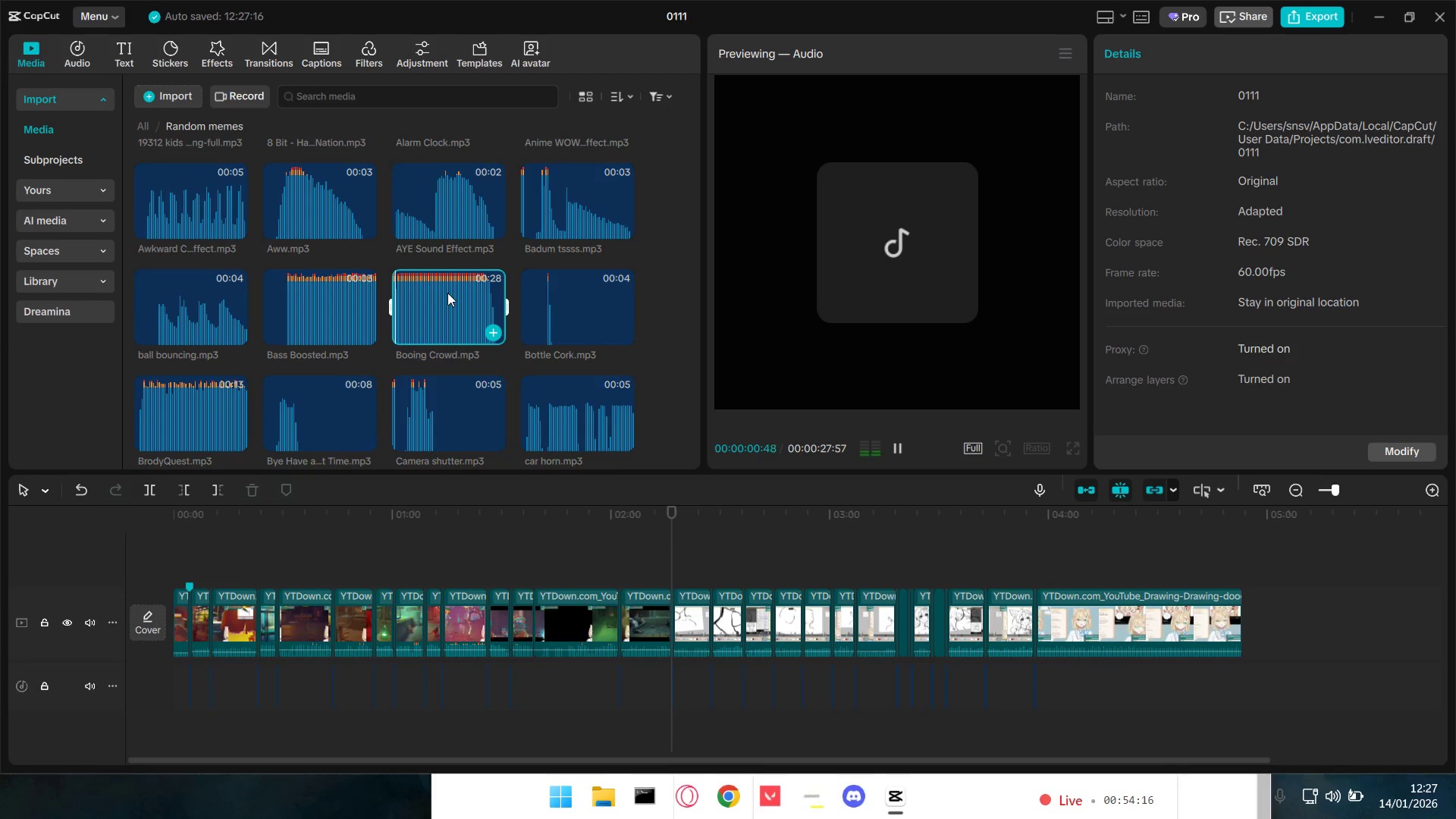 
left_click([317, 290])
 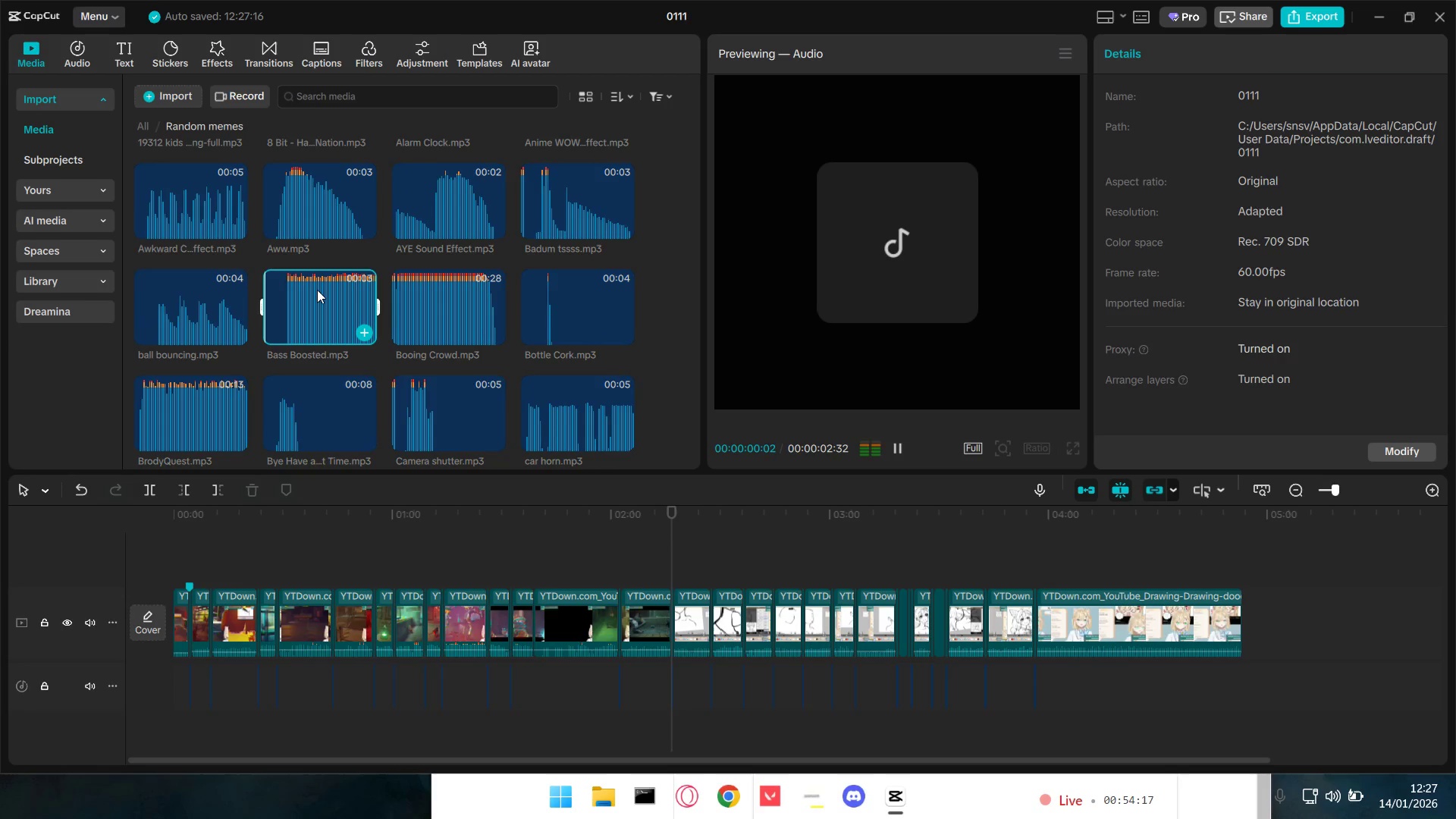 
scroll: coordinate [317, 290], scroll_direction: down, amount: 1.0
 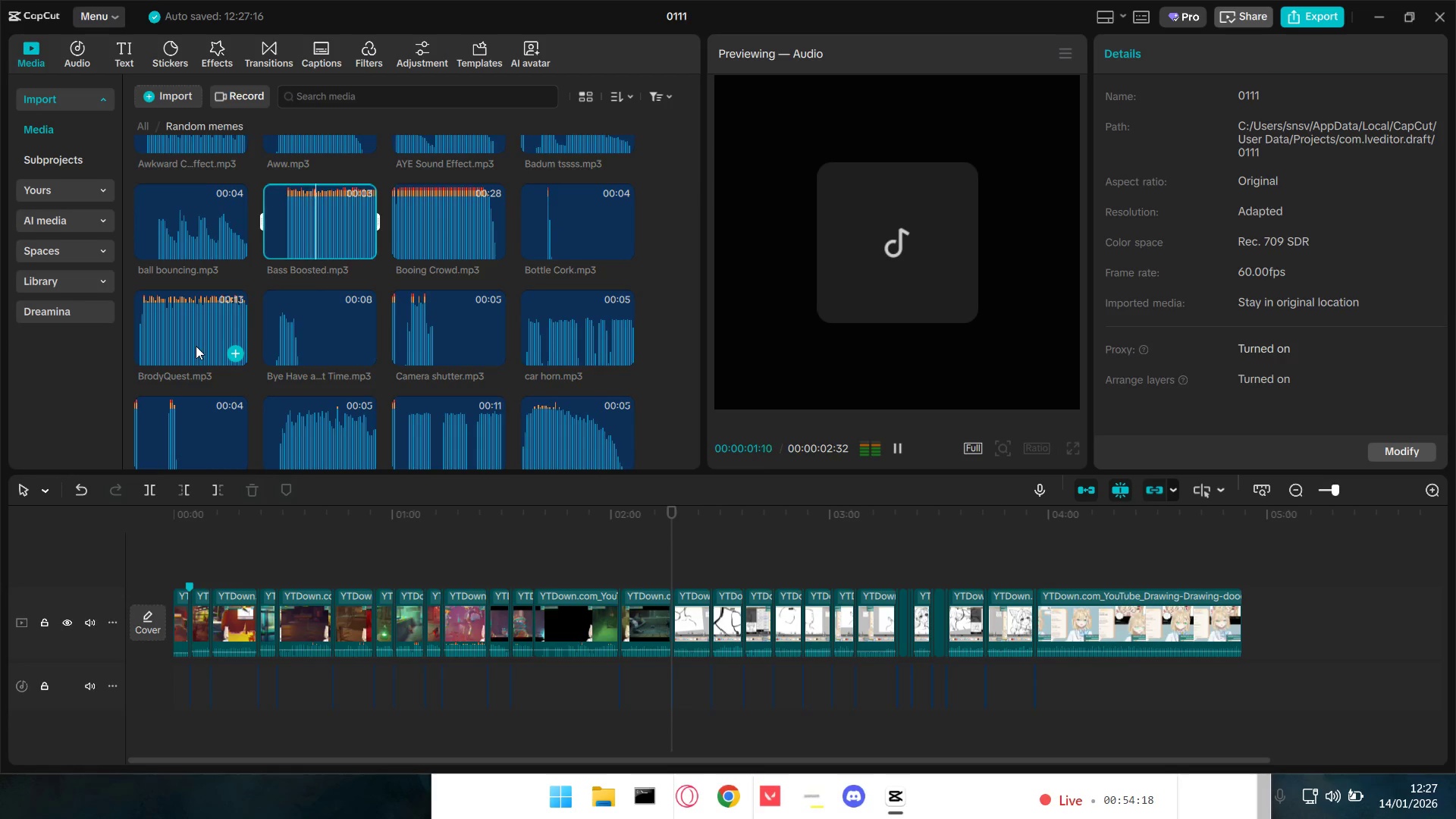 
left_click([195, 340])
 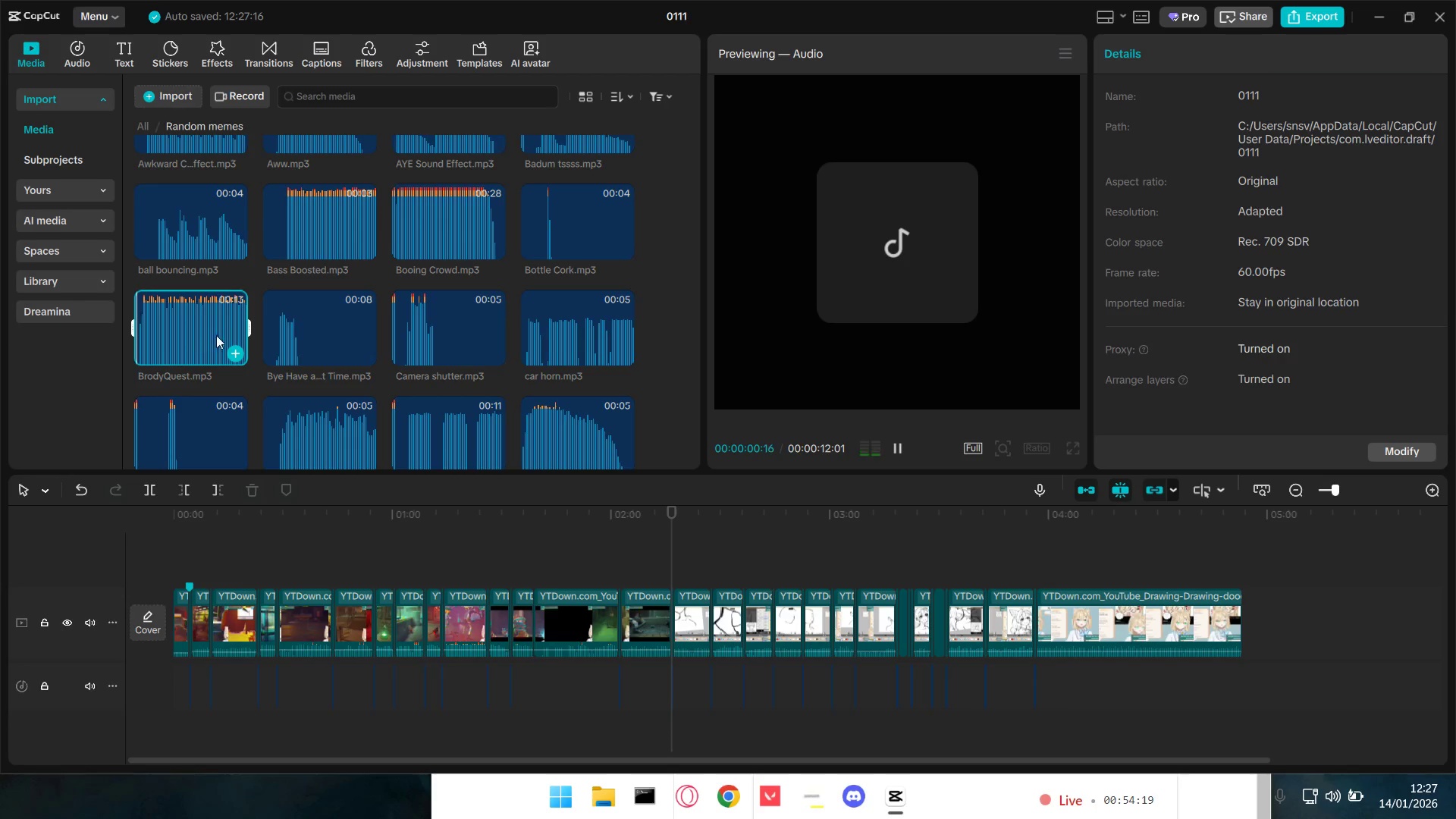 
mouse_move([323, 344])
 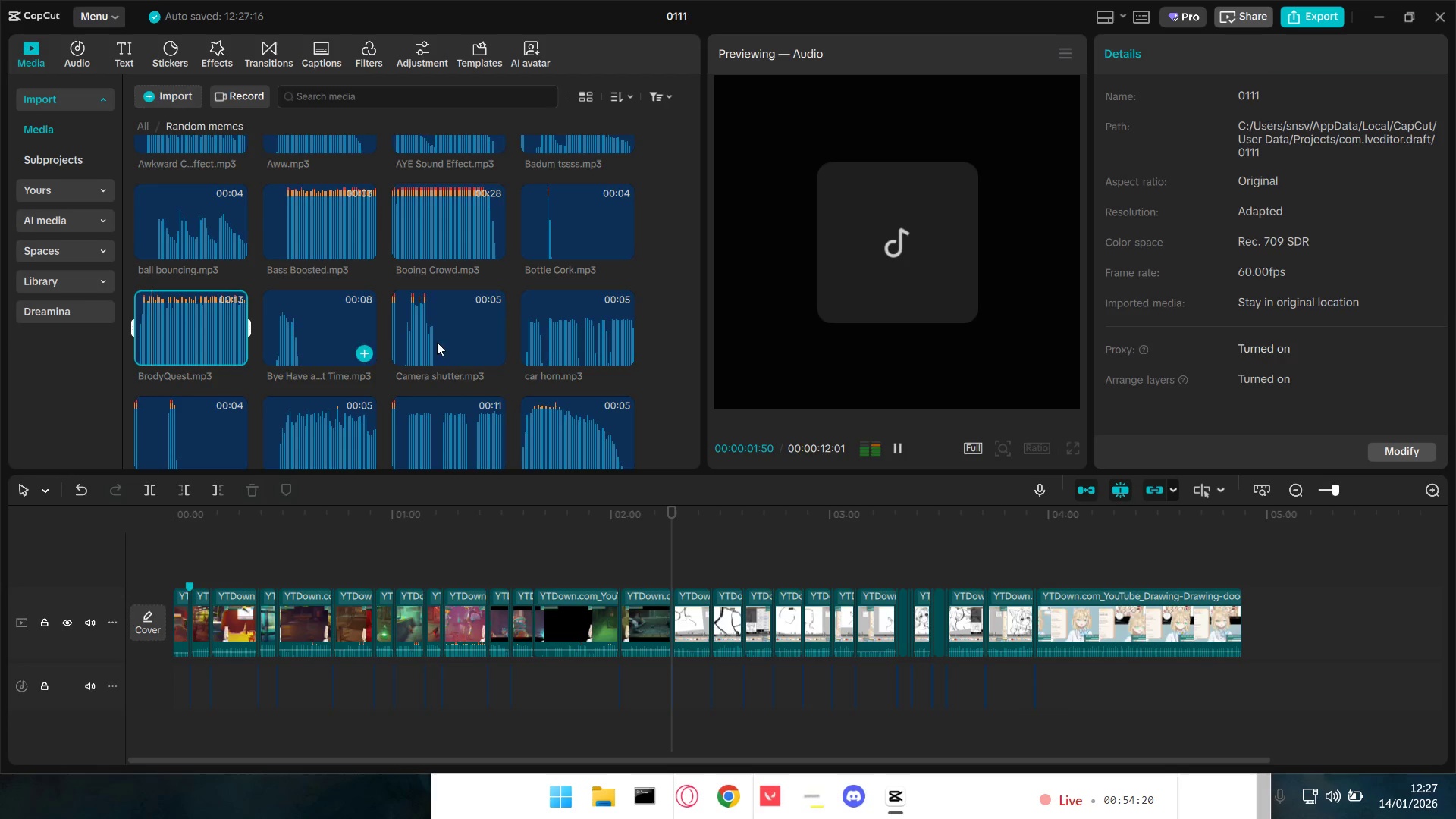 
left_click([444, 340])
 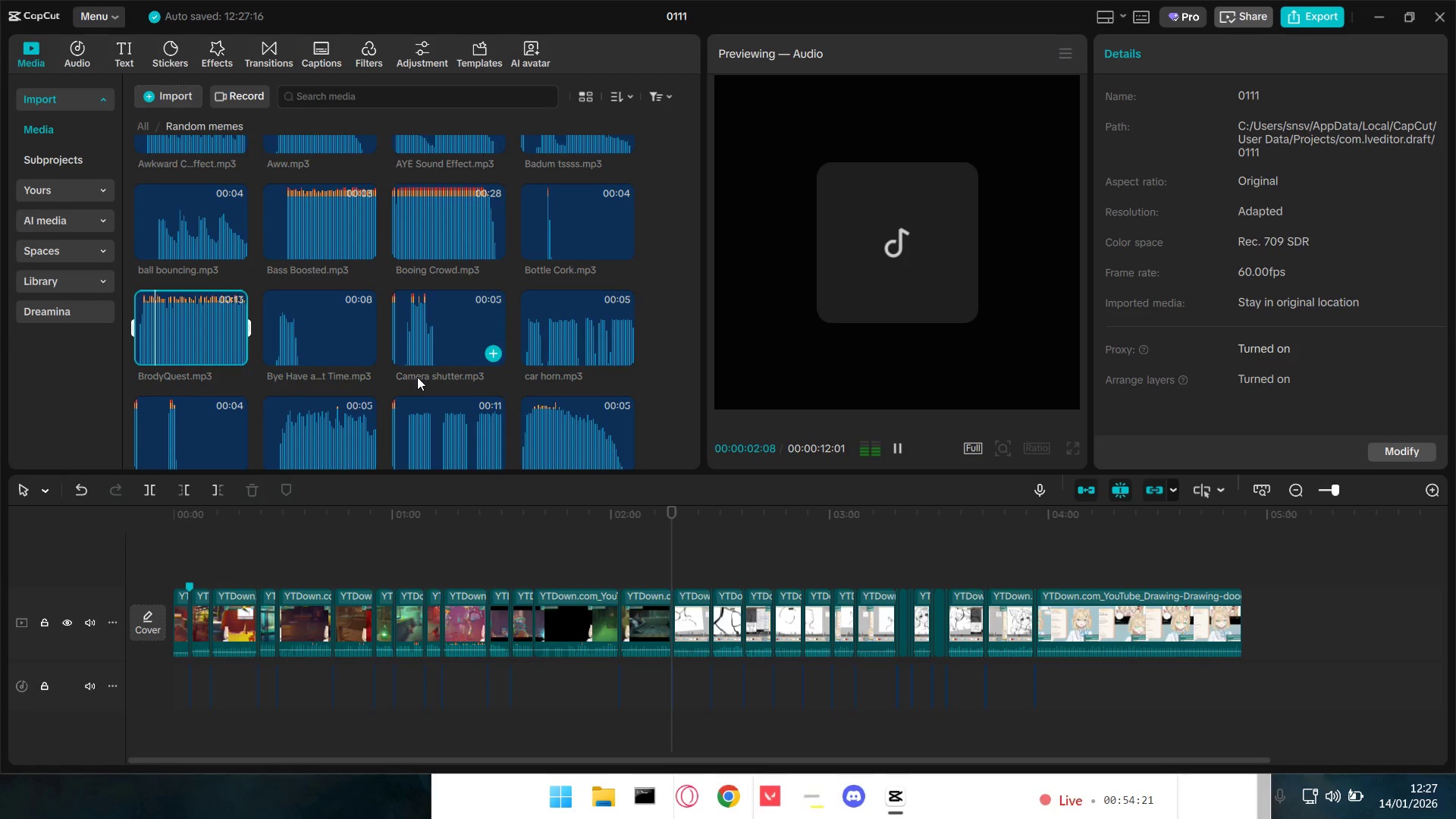 
scroll: coordinate [415, 384], scroll_direction: down, amount: 1.0
 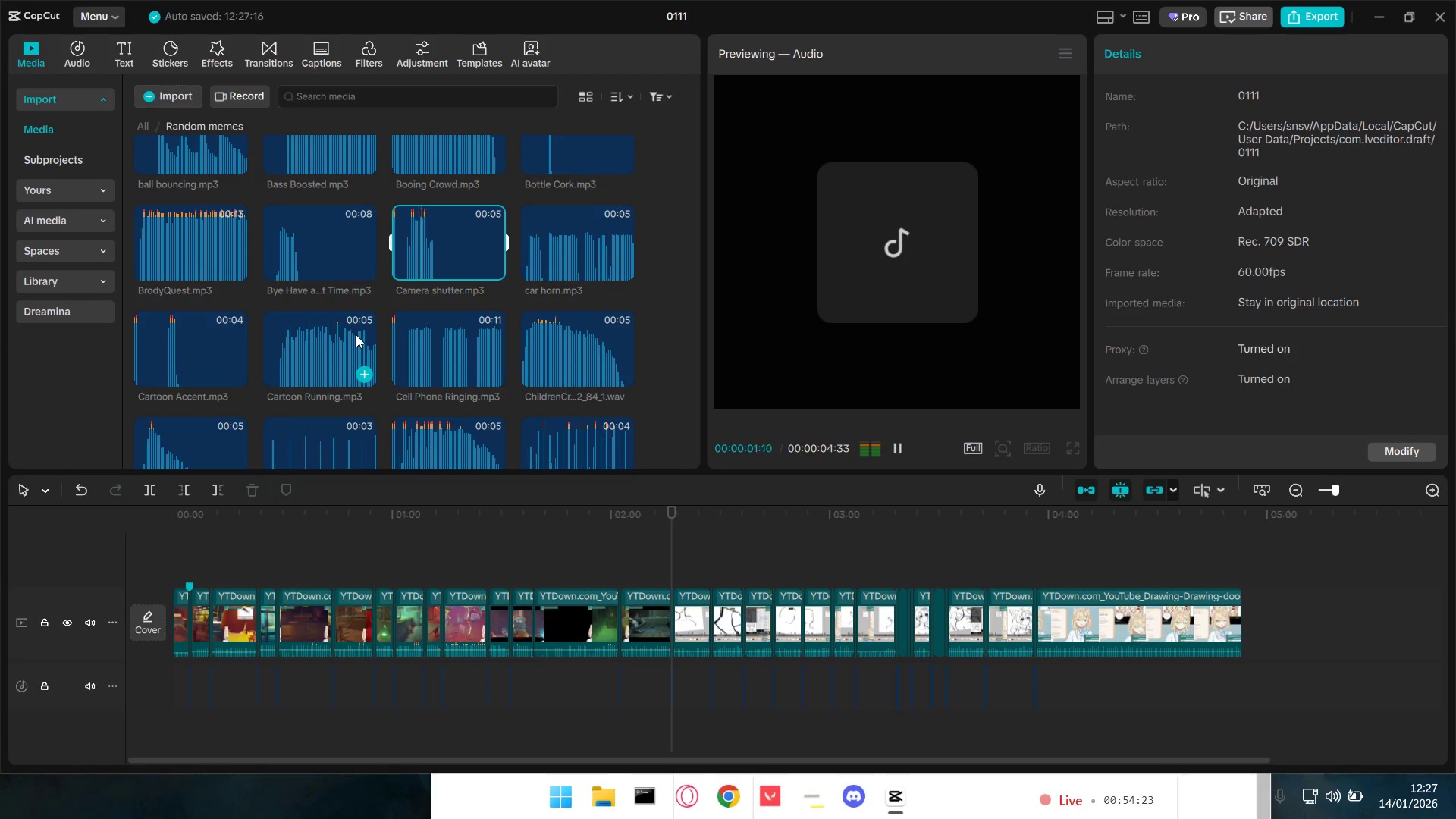 
left_click_drag(start_coordinate=[200, 253], to_coordinate=[174, 730])
 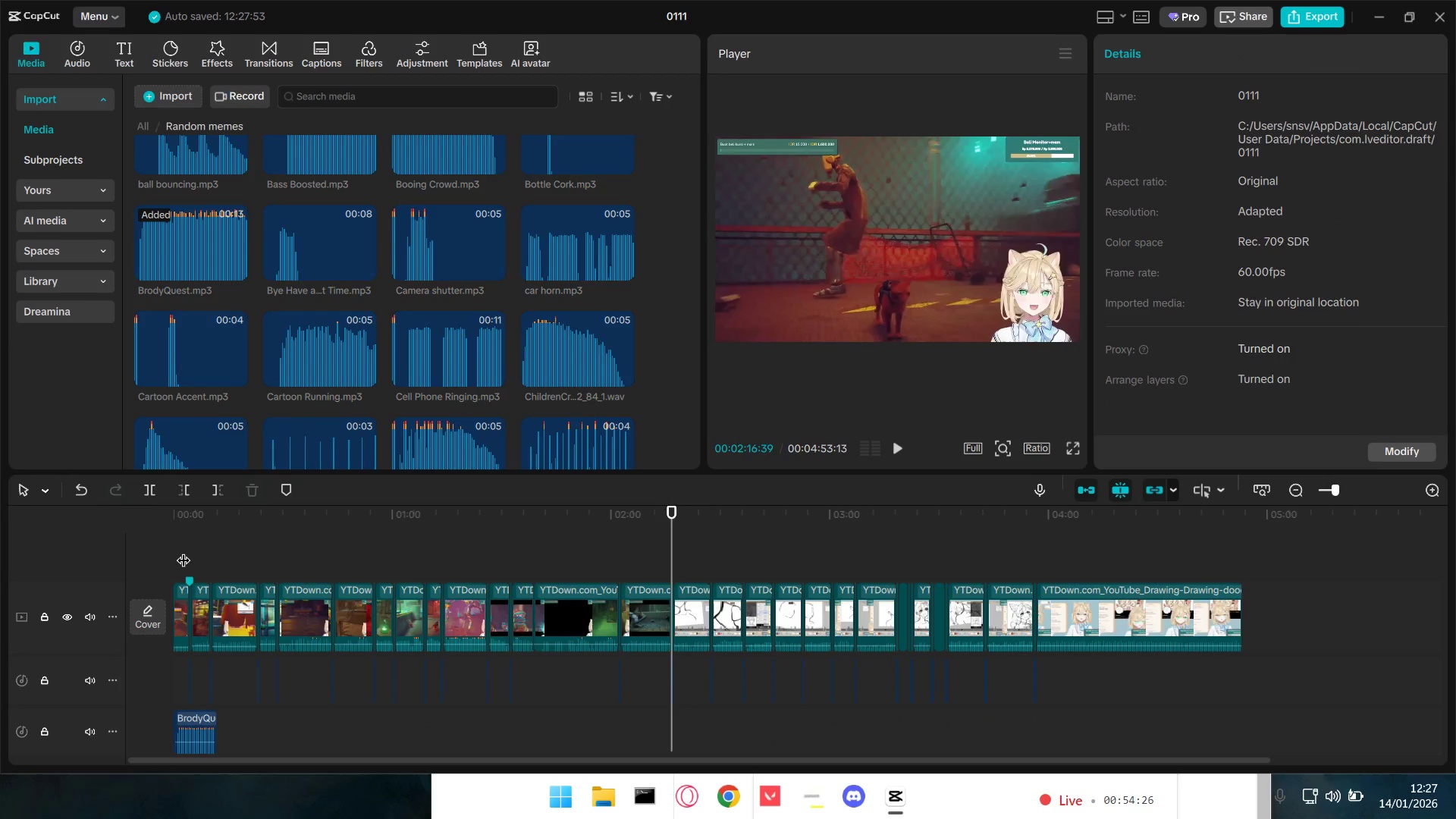 
left_click_drag(start_coordinate=[184, 551], to_coordinate=[155, 551])
 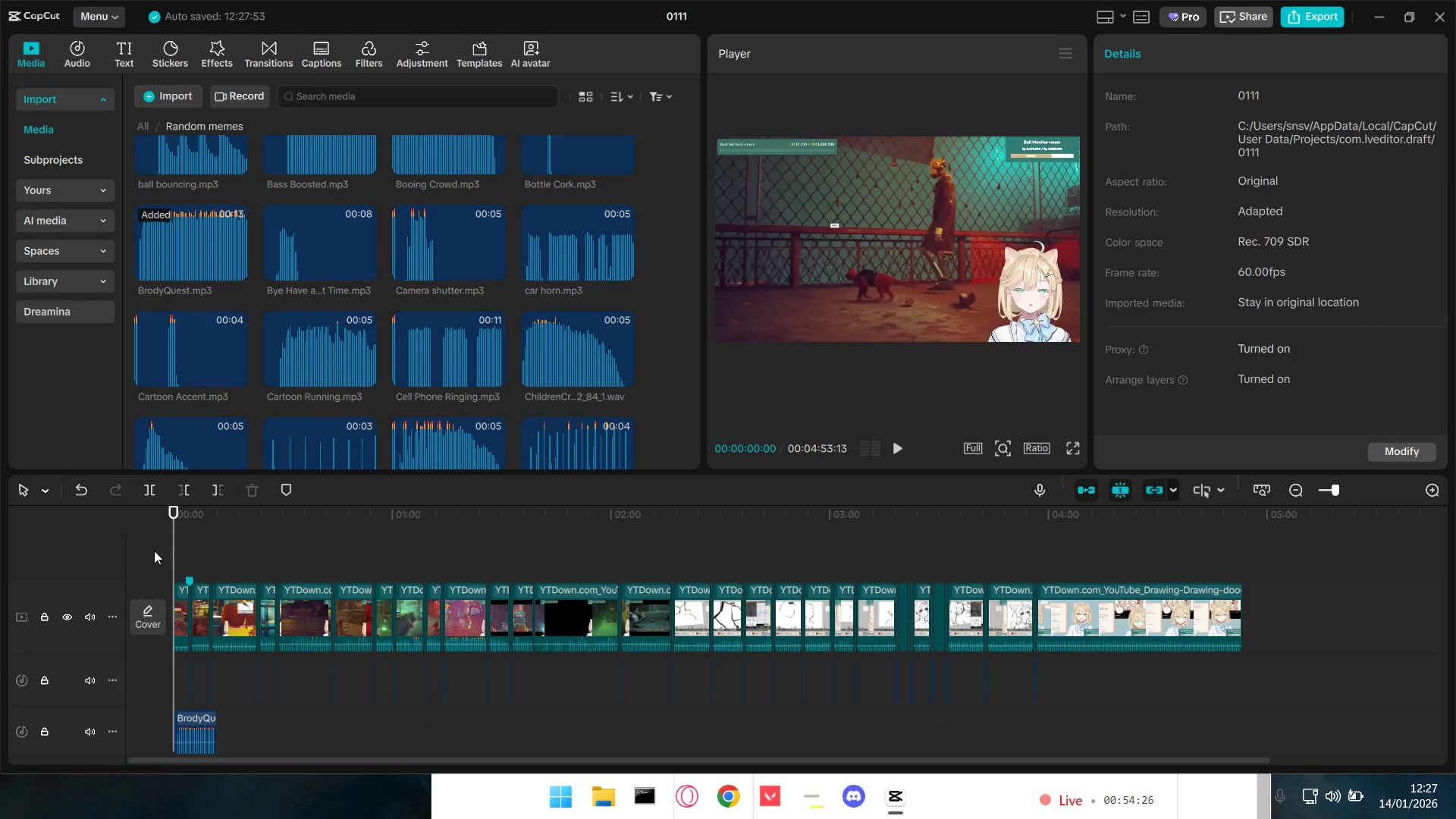 
key(Space)
 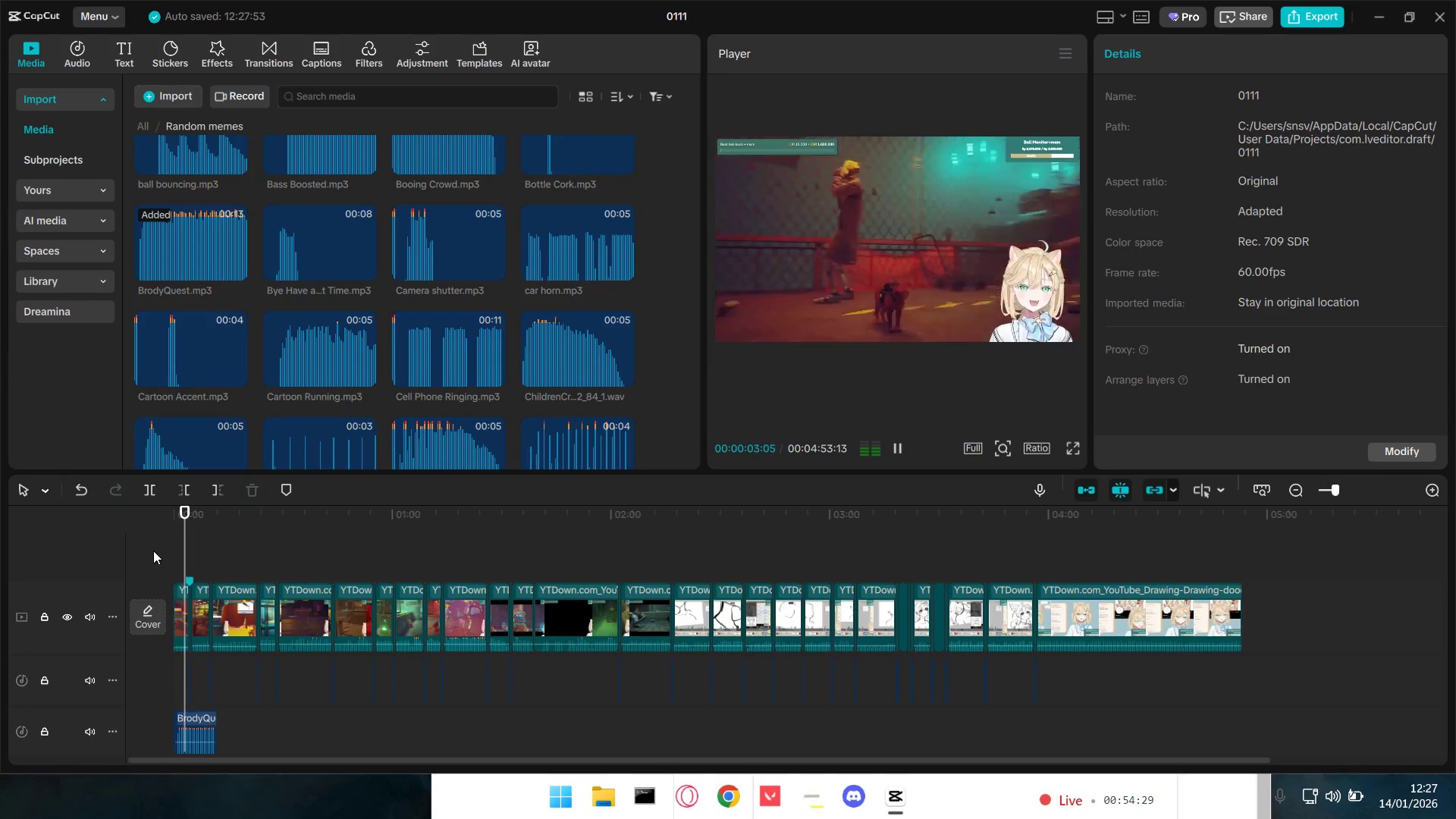 
wait(8.19)
 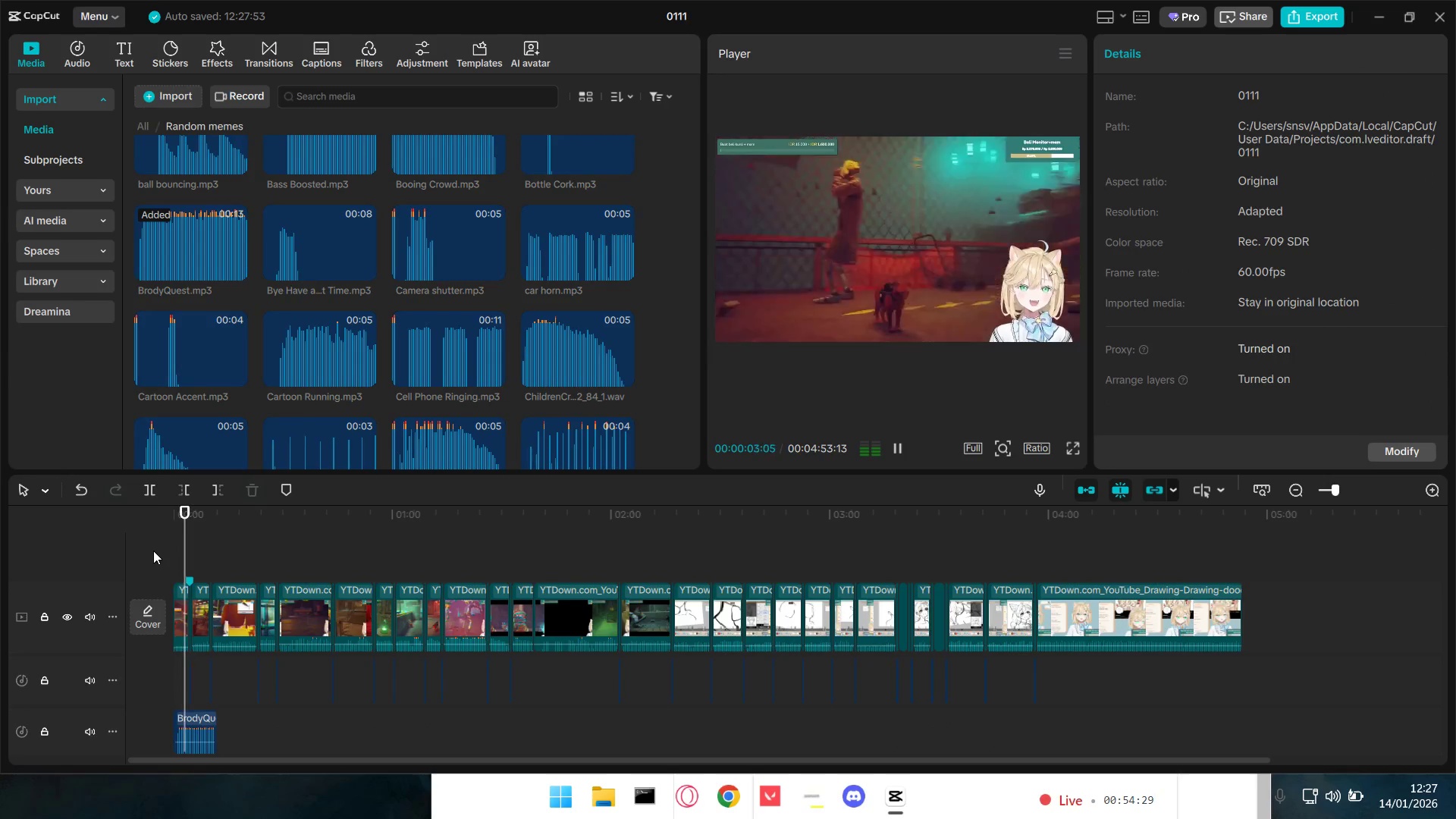 
hold_key(key=ControlLeft, duration=1.36)
scroll: coordinate [269, 609], scroll_direction: up, amount: 10.0
 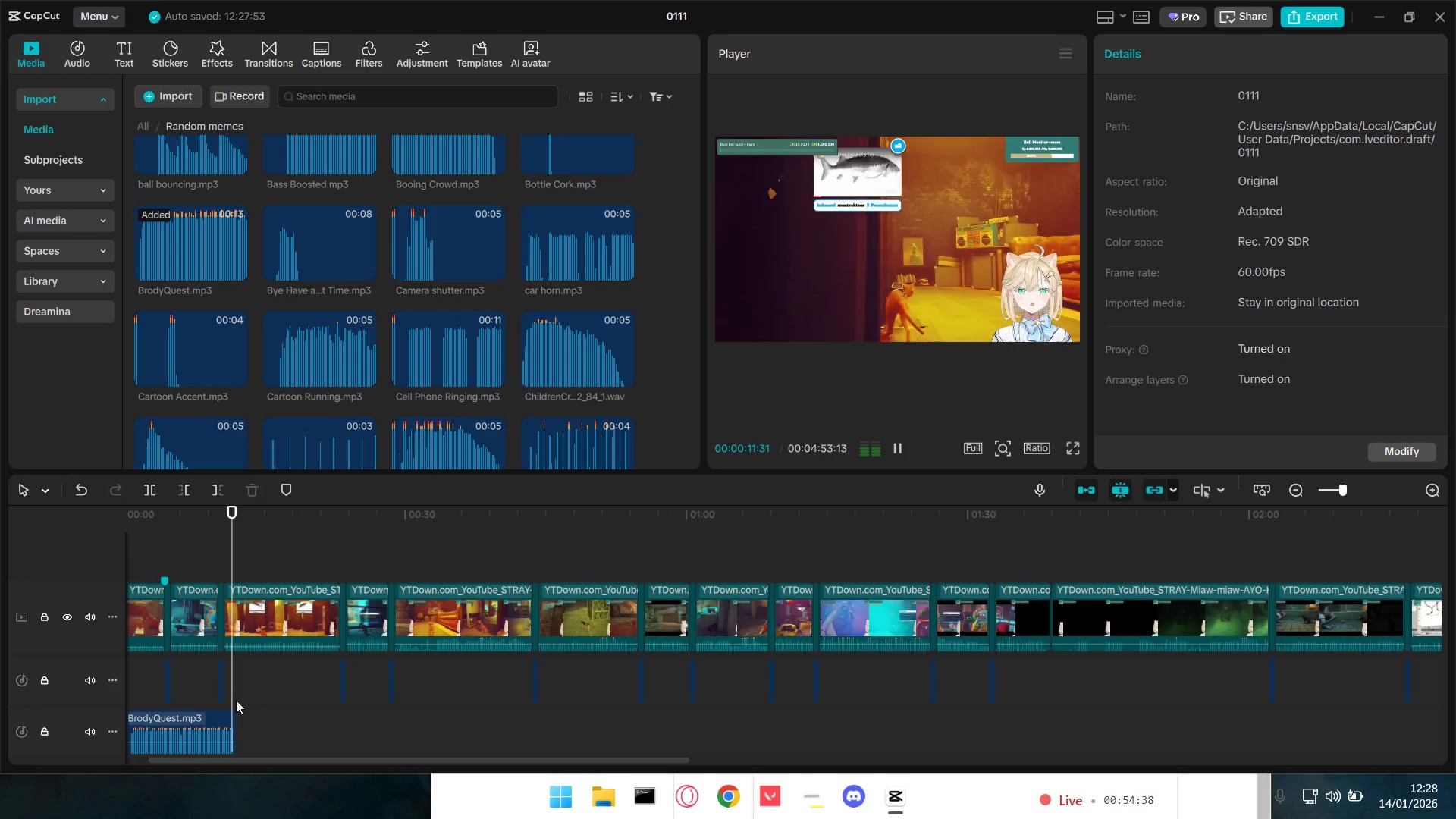 
key(Space)
 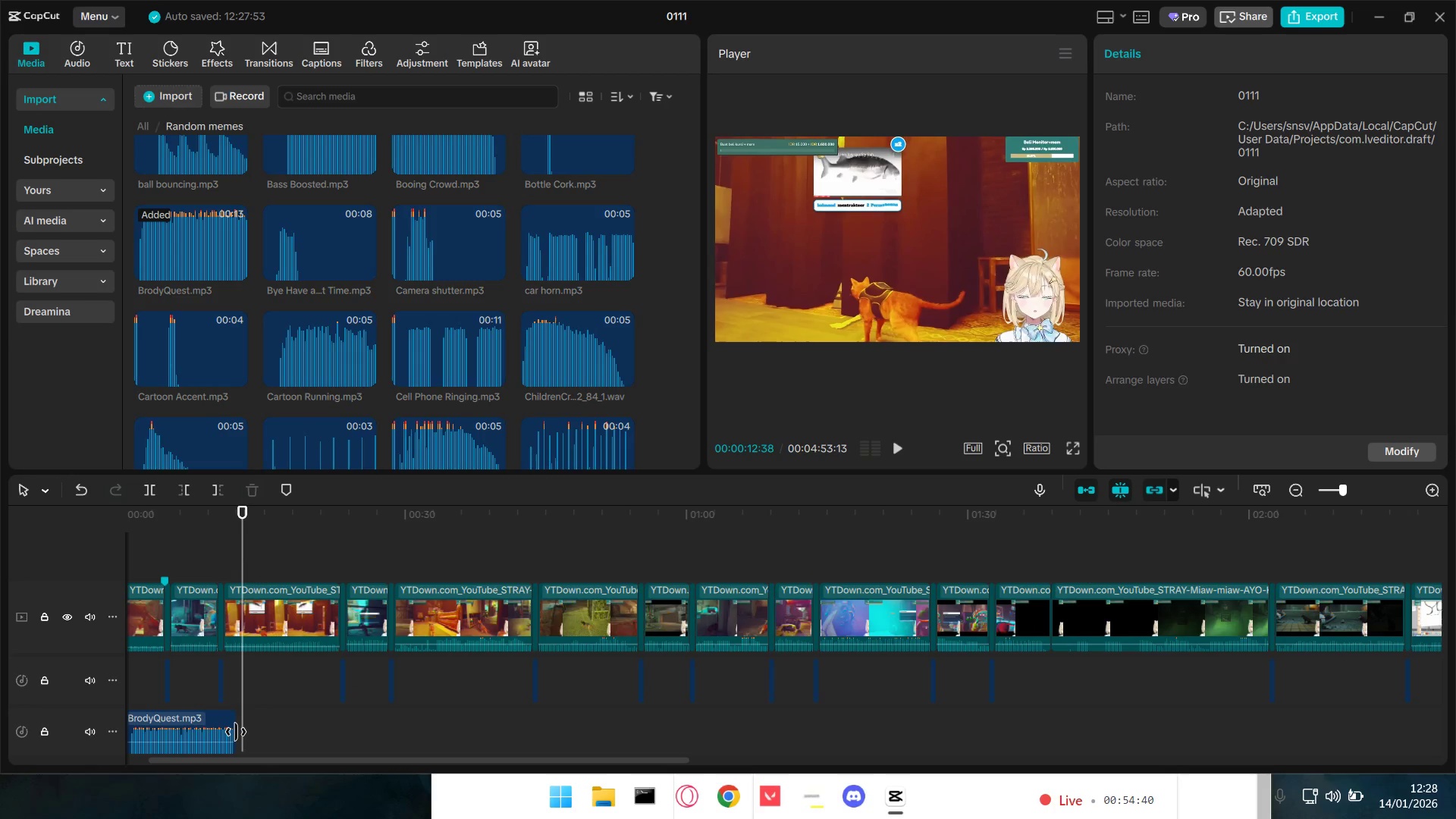 
left_click_drag(start_coordinate=[236, 732], to_coordinate=[350, 730])
 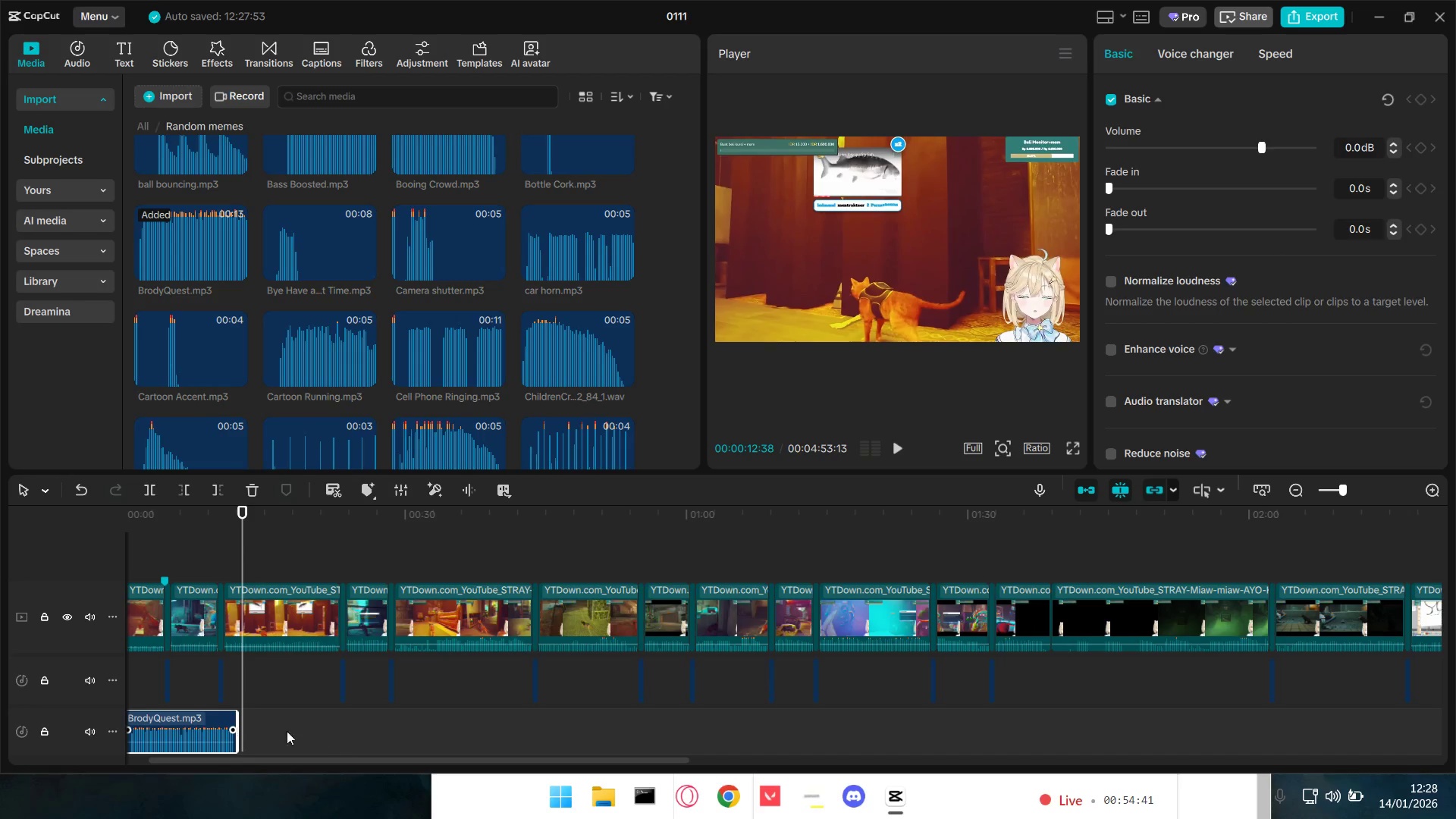 
scroll: coordinate [263, 733], scroll_direction: down, amount: 3.0
 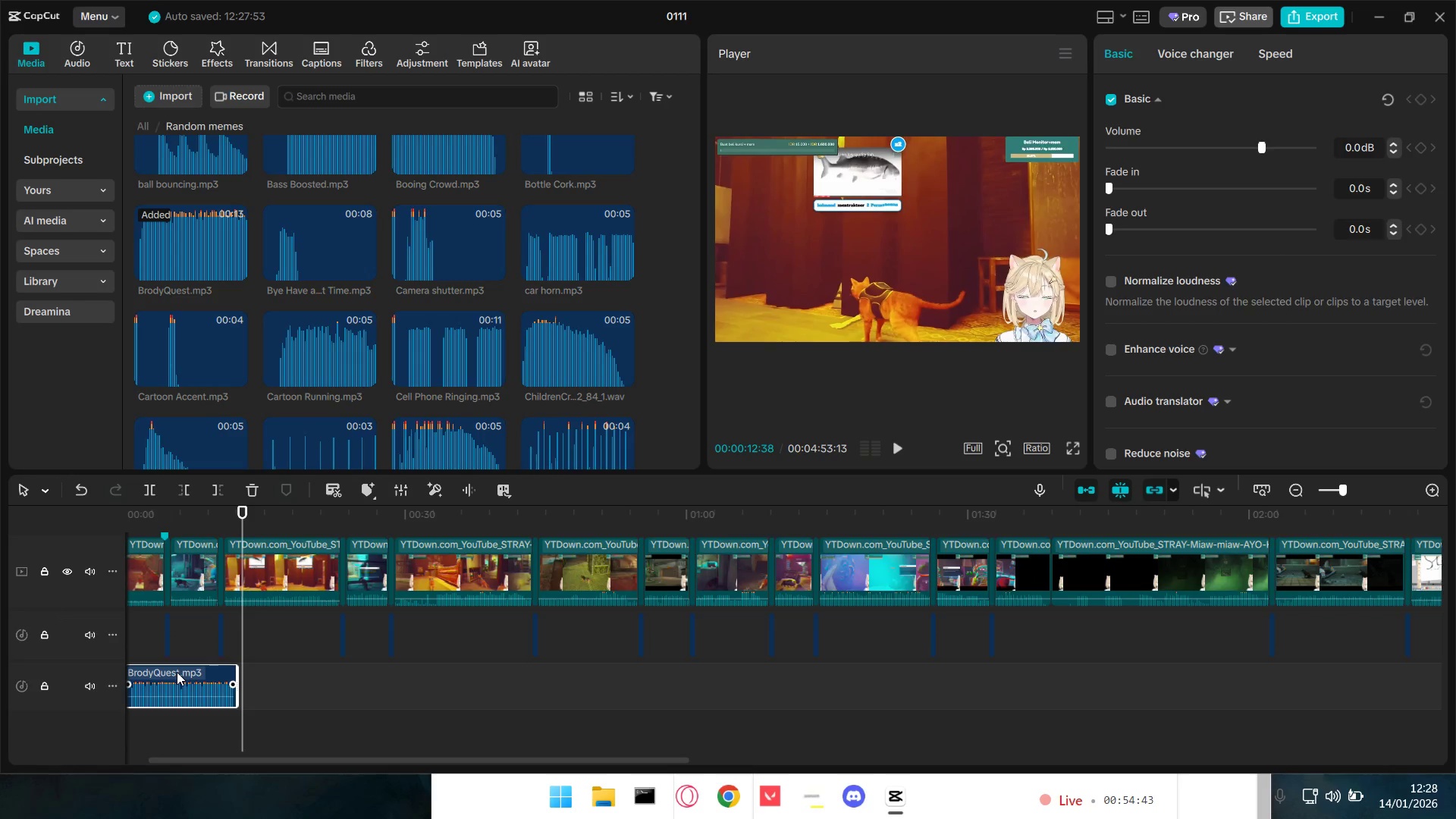 
left_click([190, 676])
 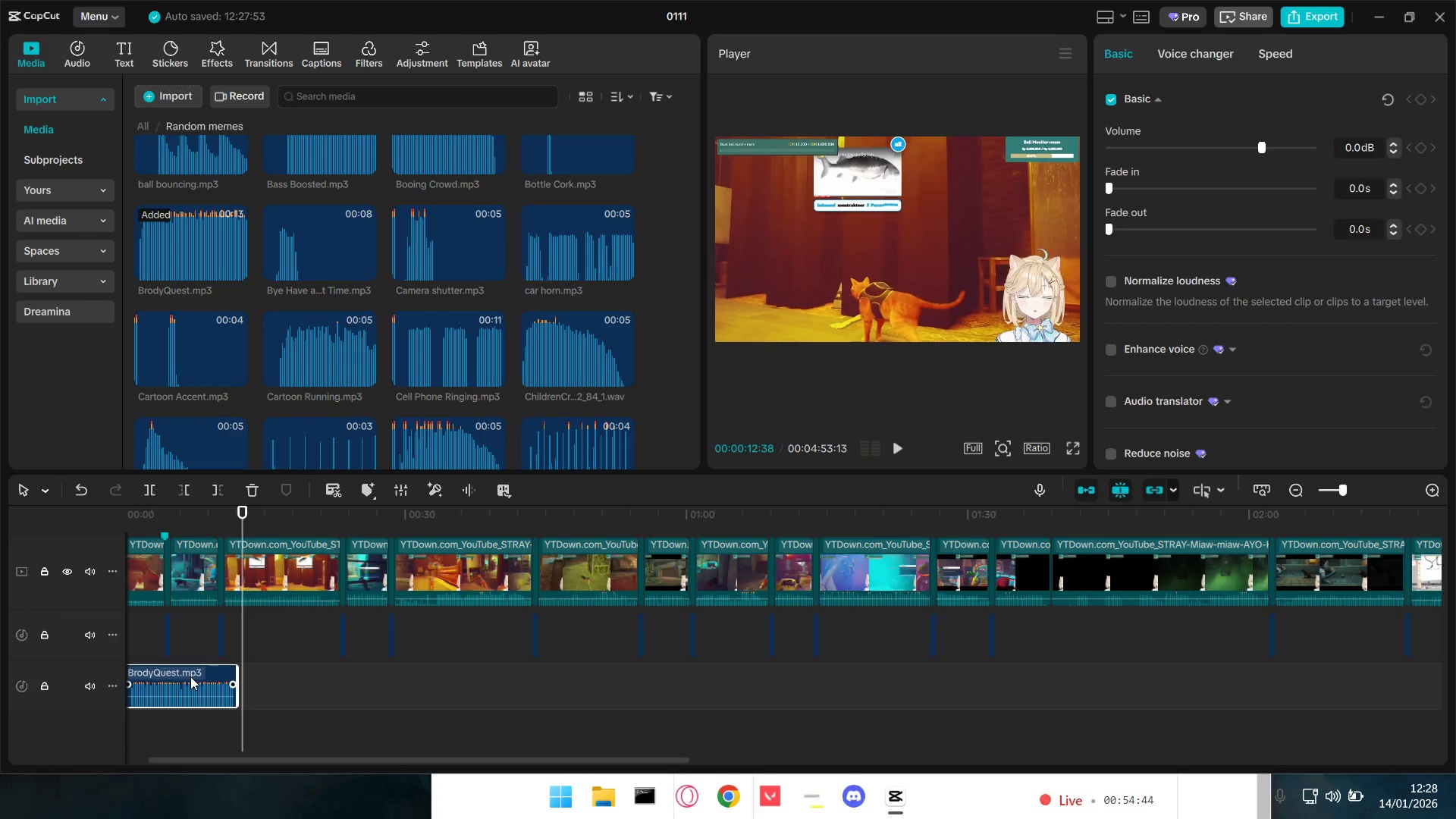 
key(Backspace)
 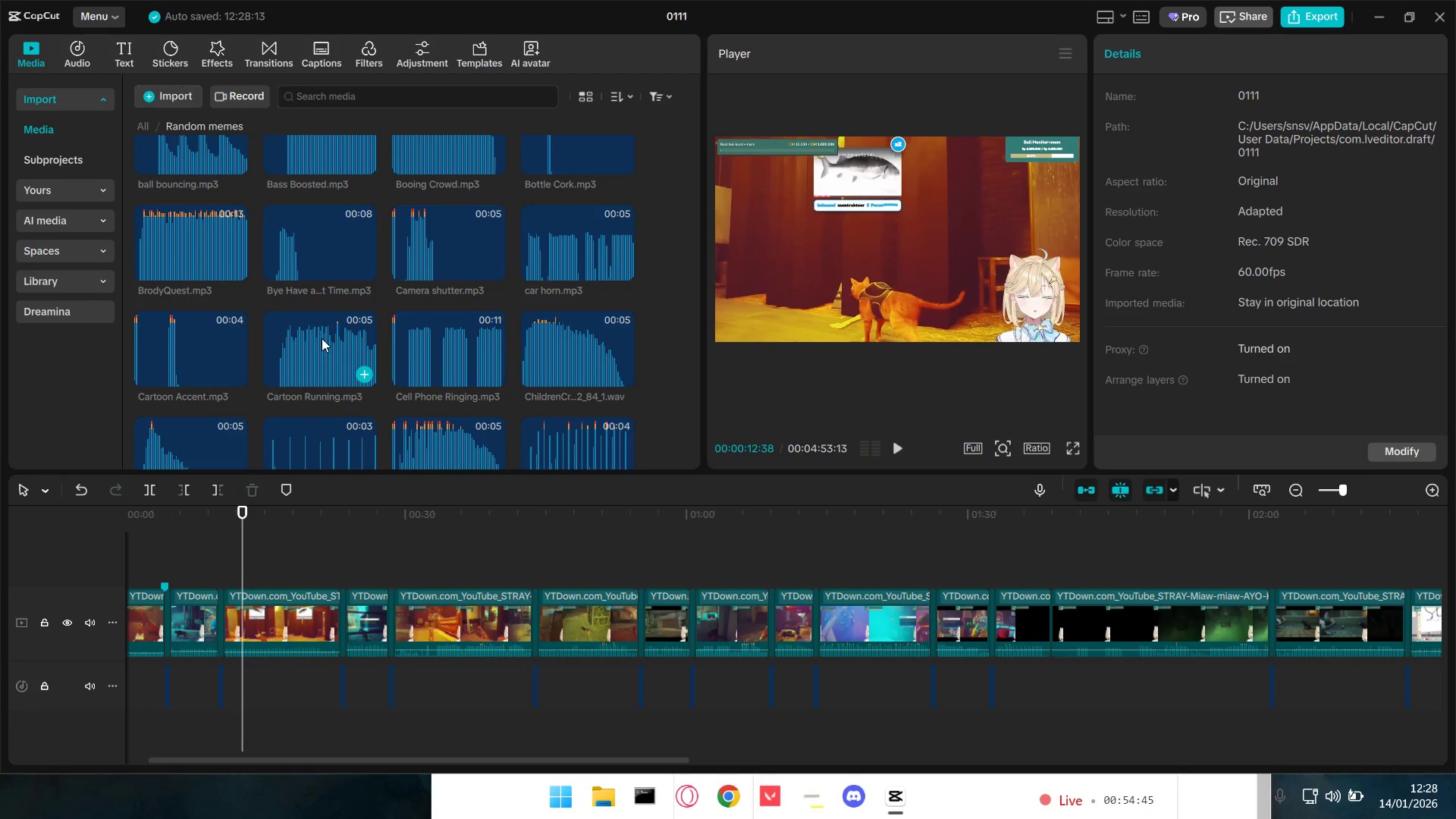 
scroll: coordinate [482, 346], scroll_direction: down, amount: 2.0
 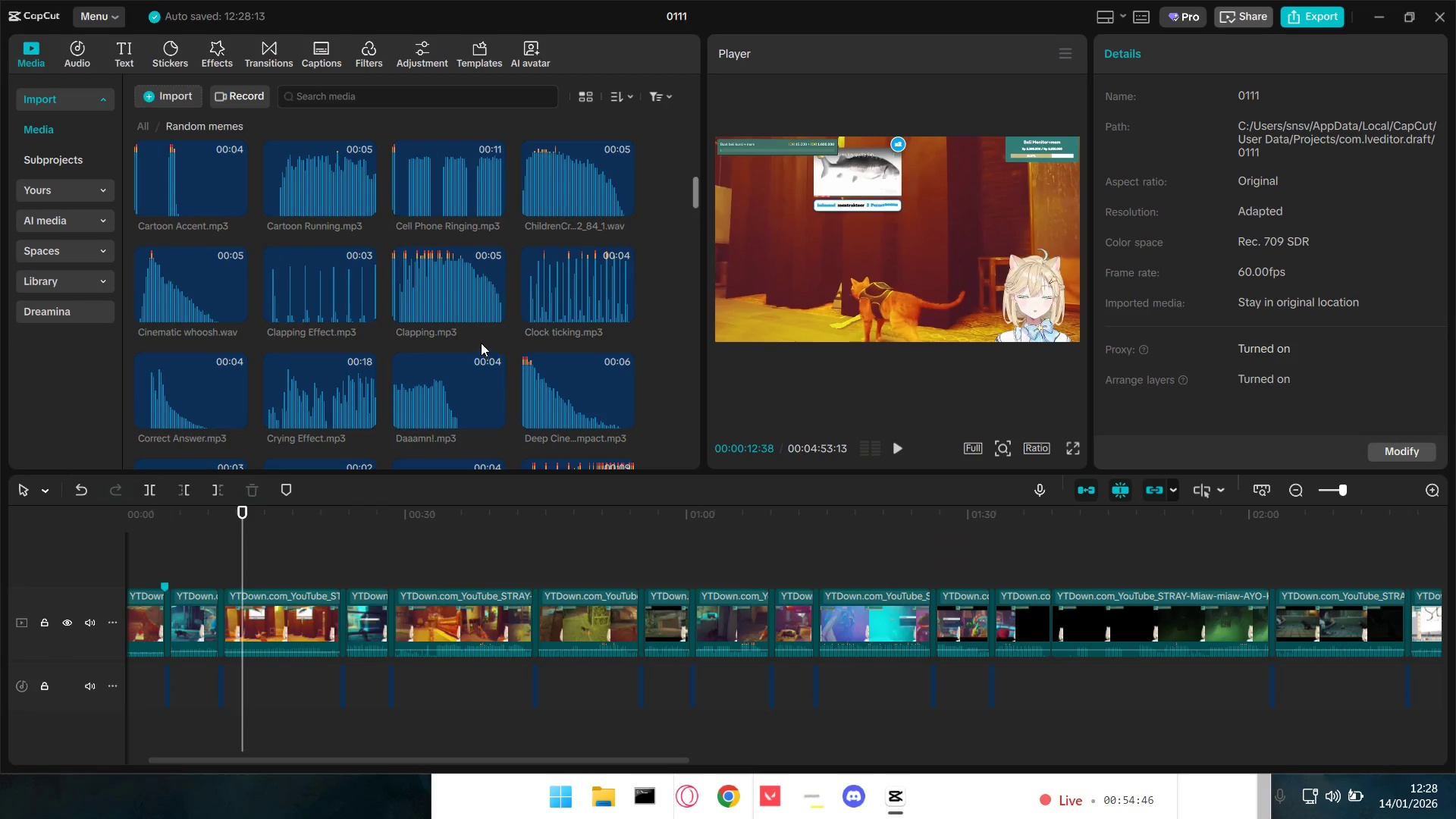 
left_click([447, 291])
 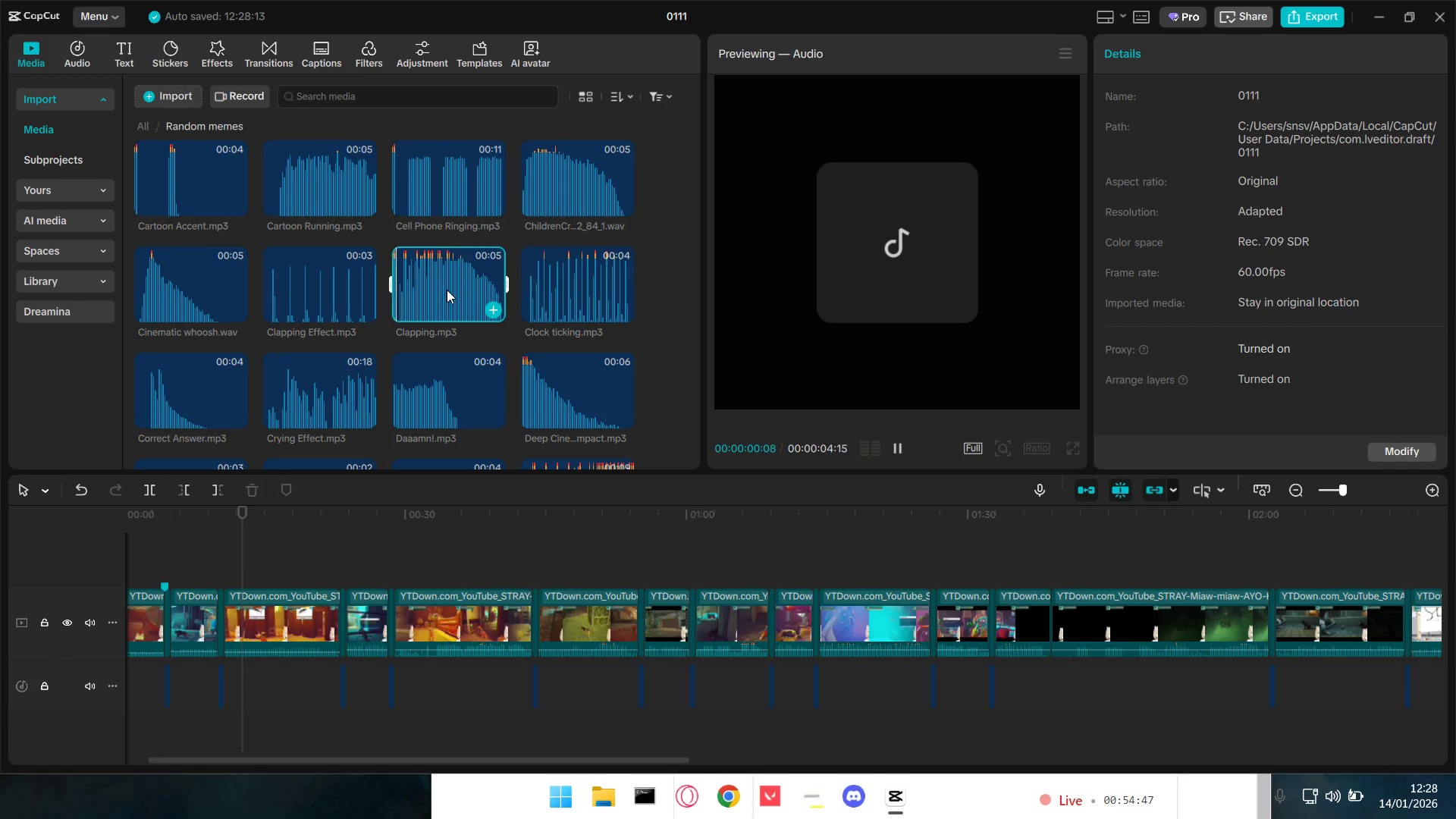 
scroll: coordinate [447, 290], scroll_direction: down, amount: 2.0
 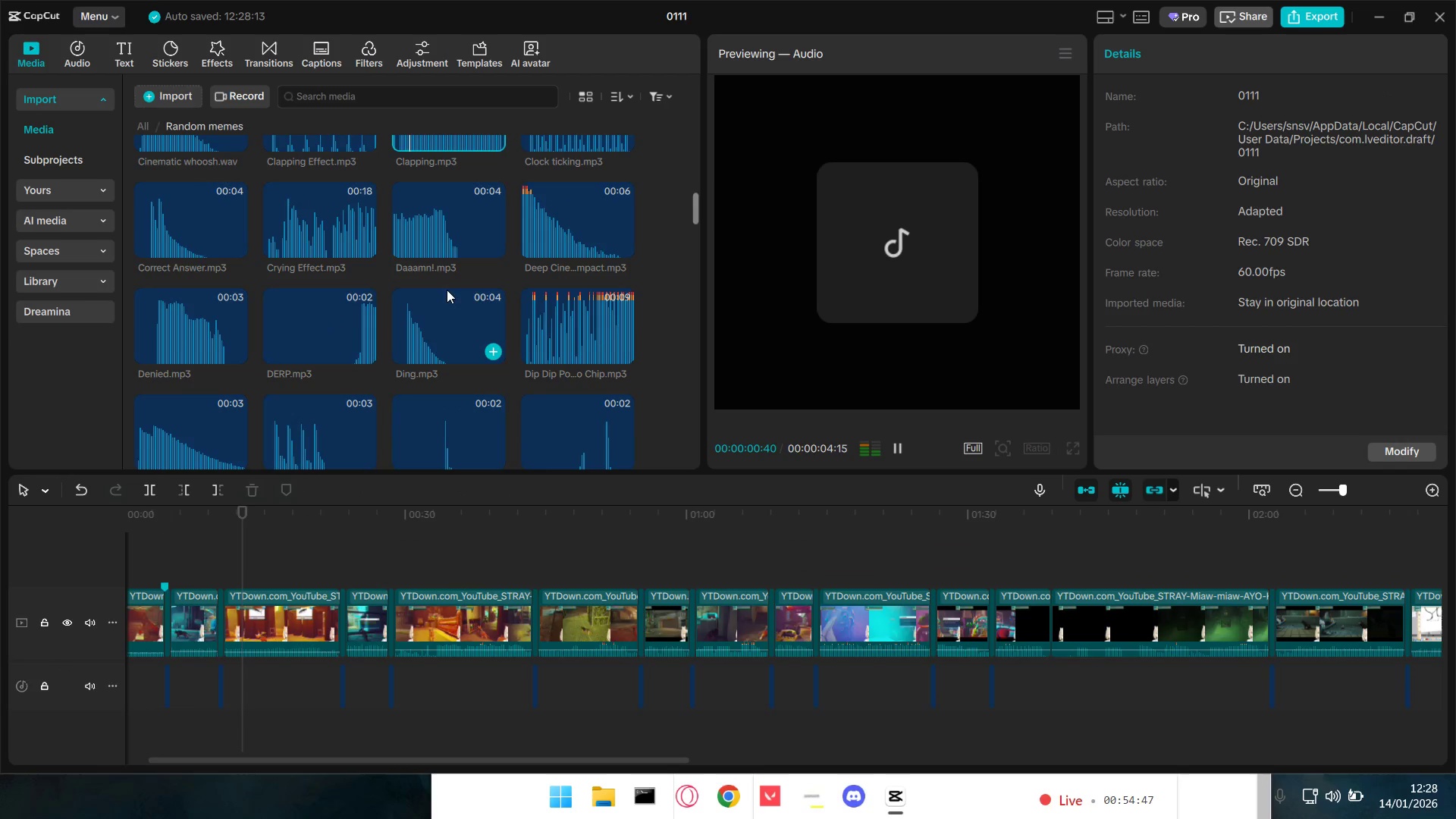 
left_click([570, 316])
 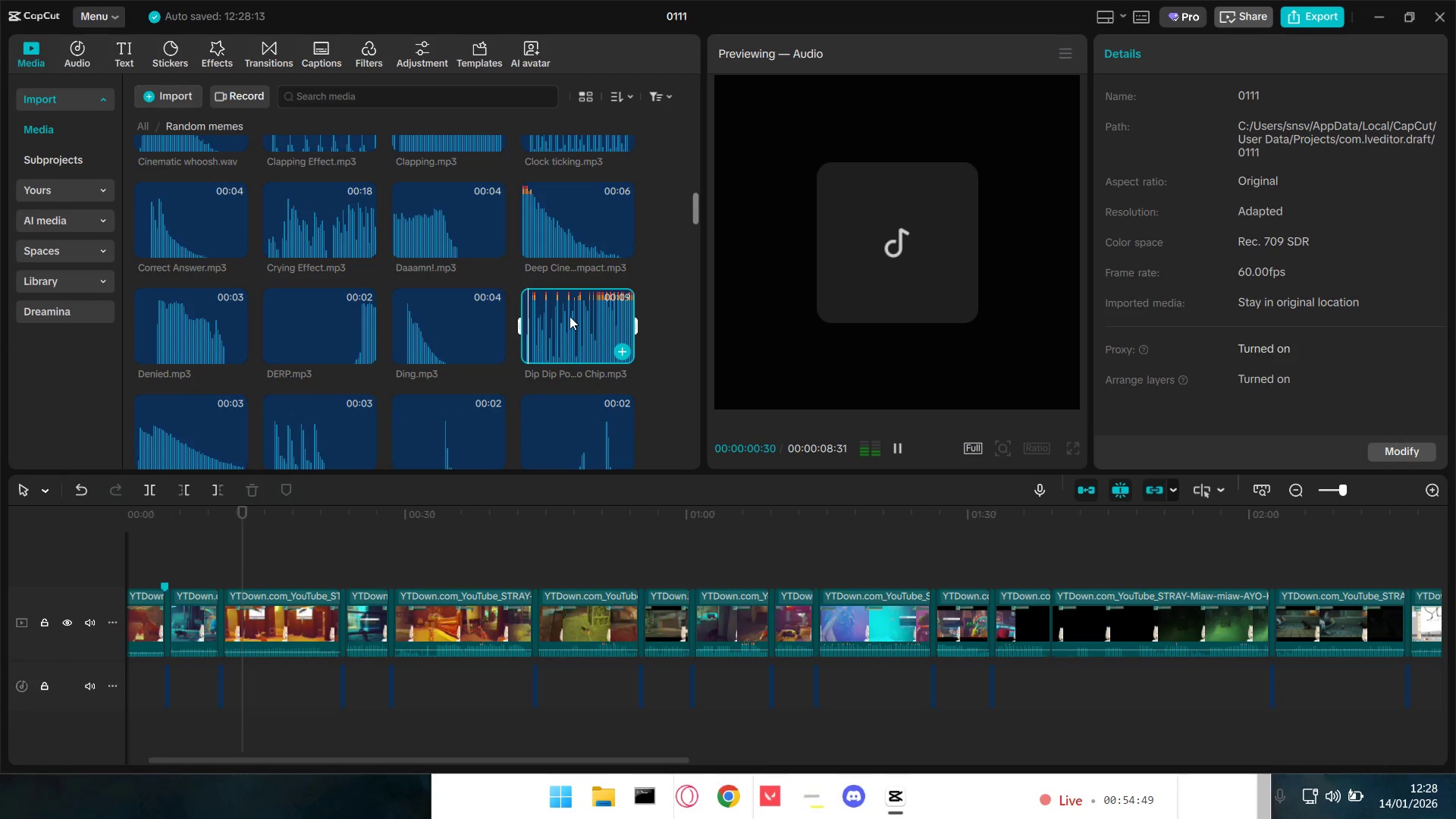 
double_click([570, 316])
 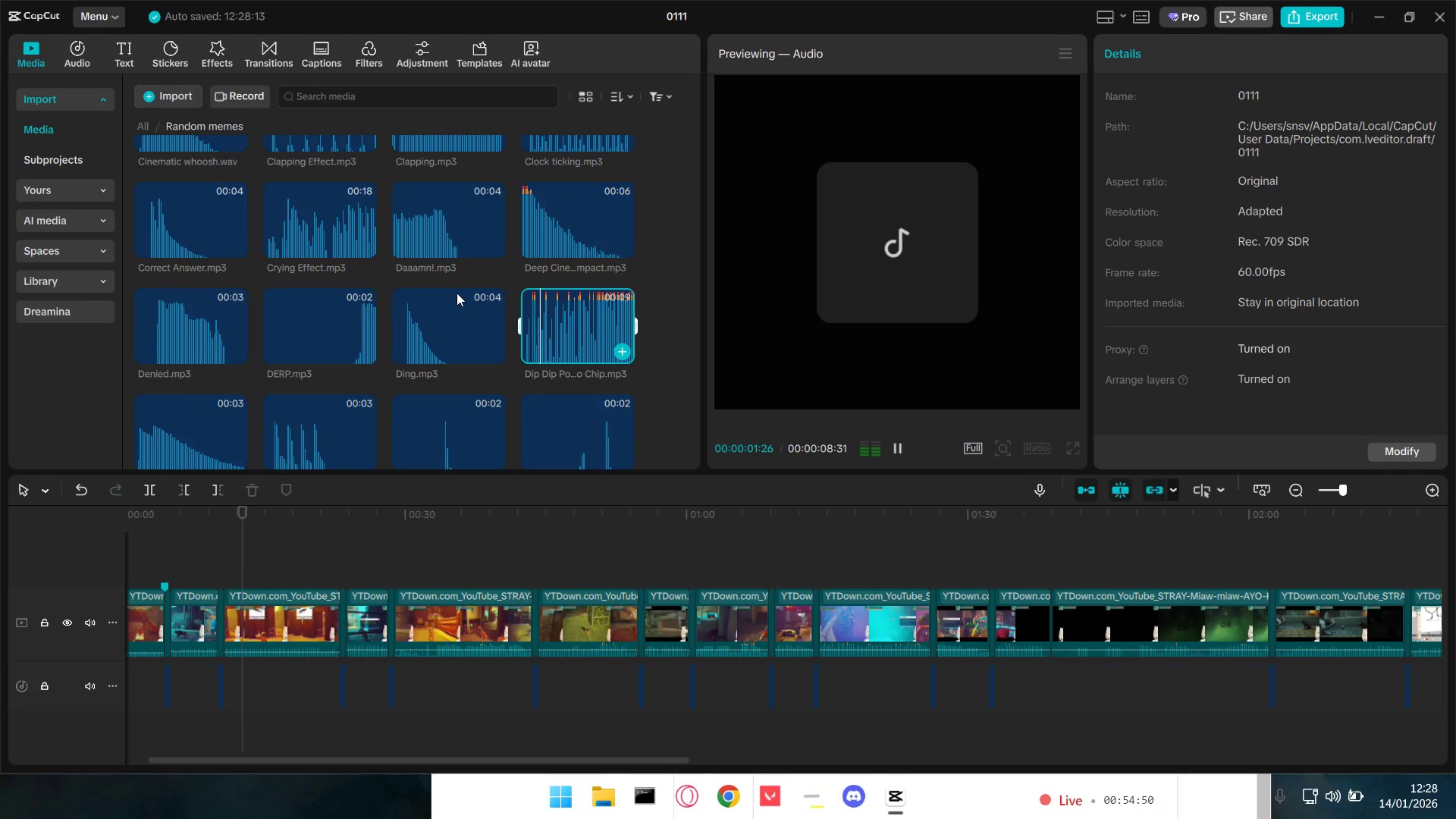 
scroll: coordinate [336, 308], scroll_direction: up, amount: 1.0
 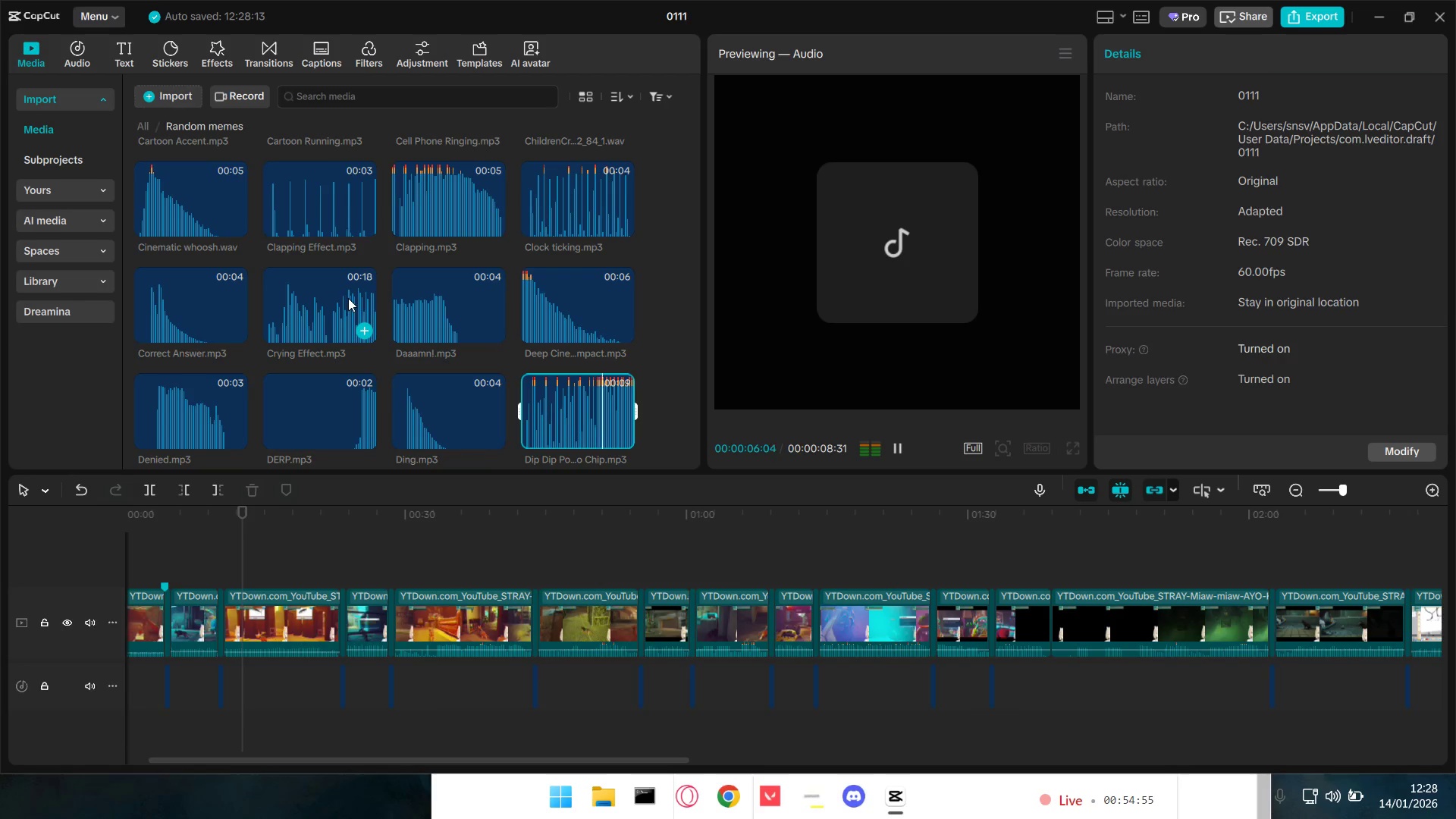 
wait(5.42)
 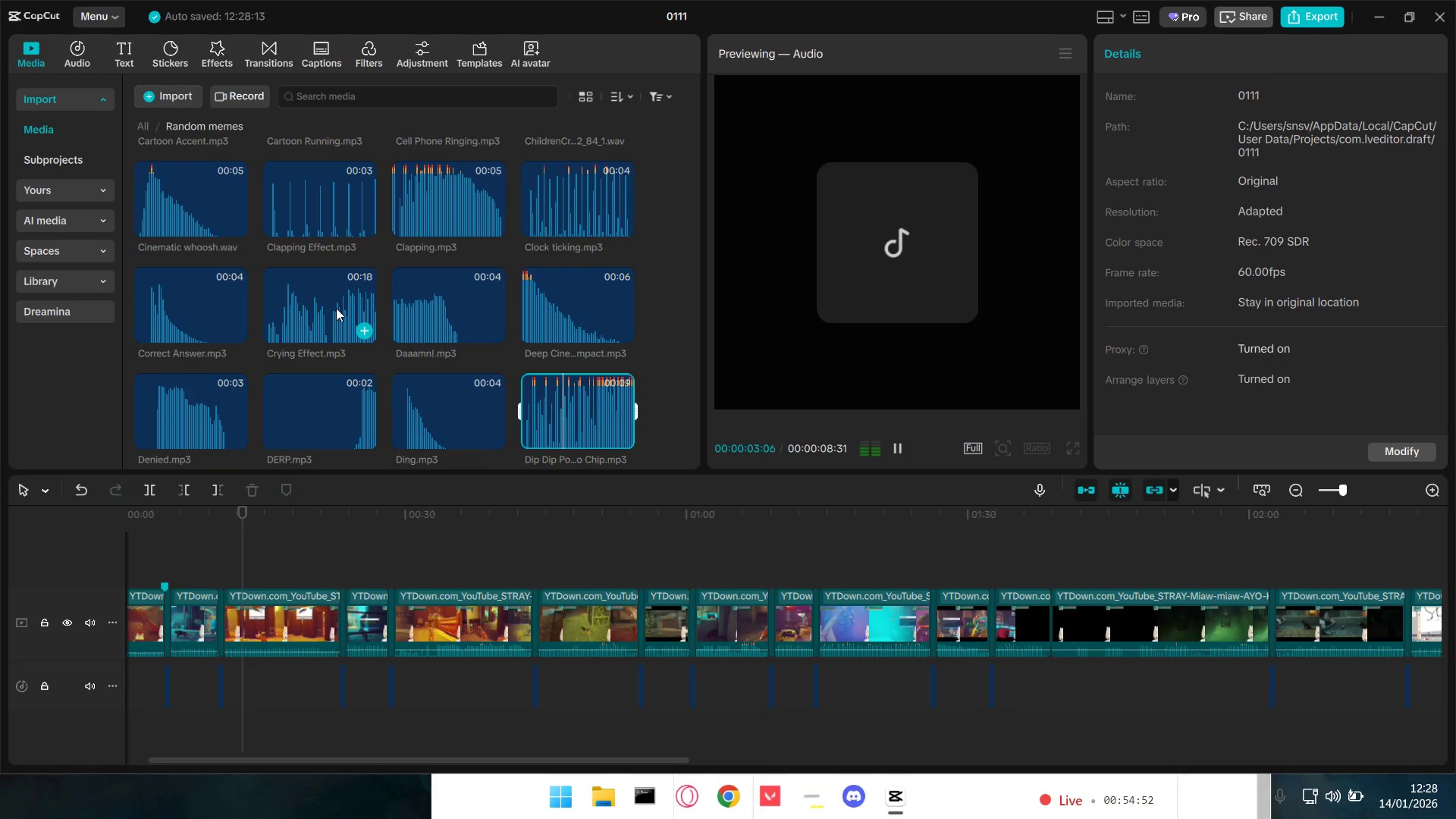 
scroll: coordinate [441, 363], scroll_direction: down, amount: 4.0
 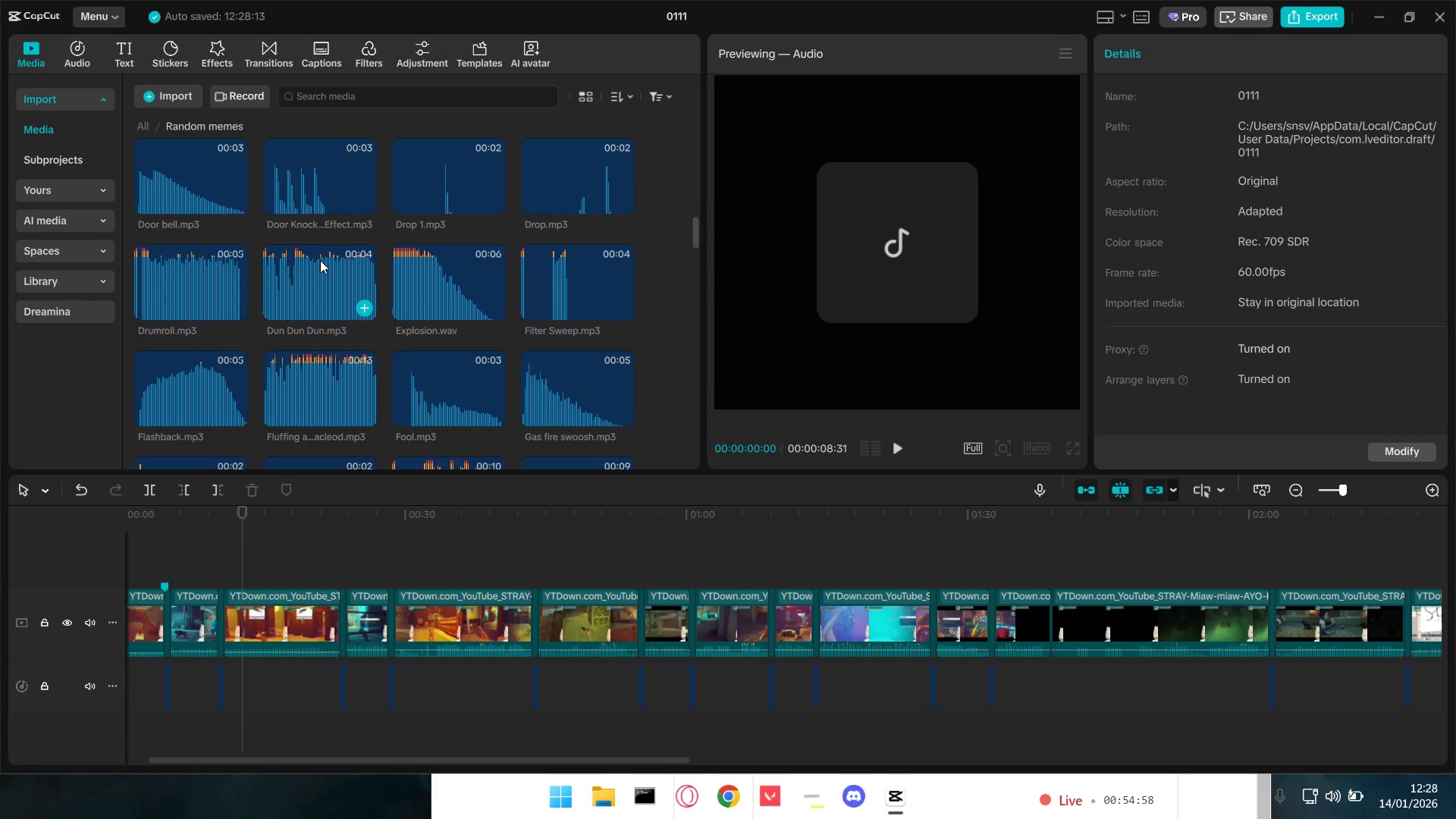 
left_click([300, 285])
 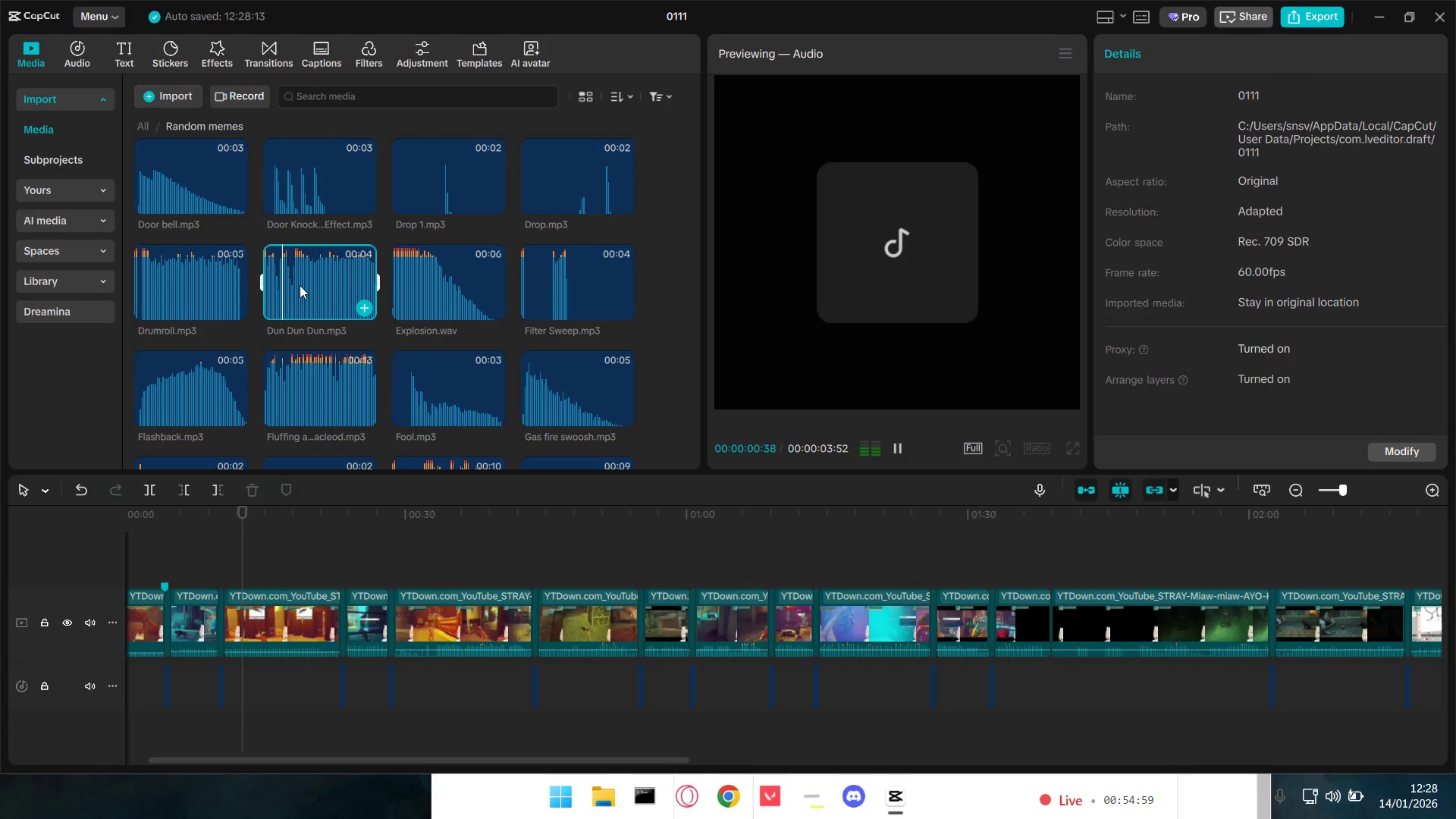 
left_click([346, 412])
 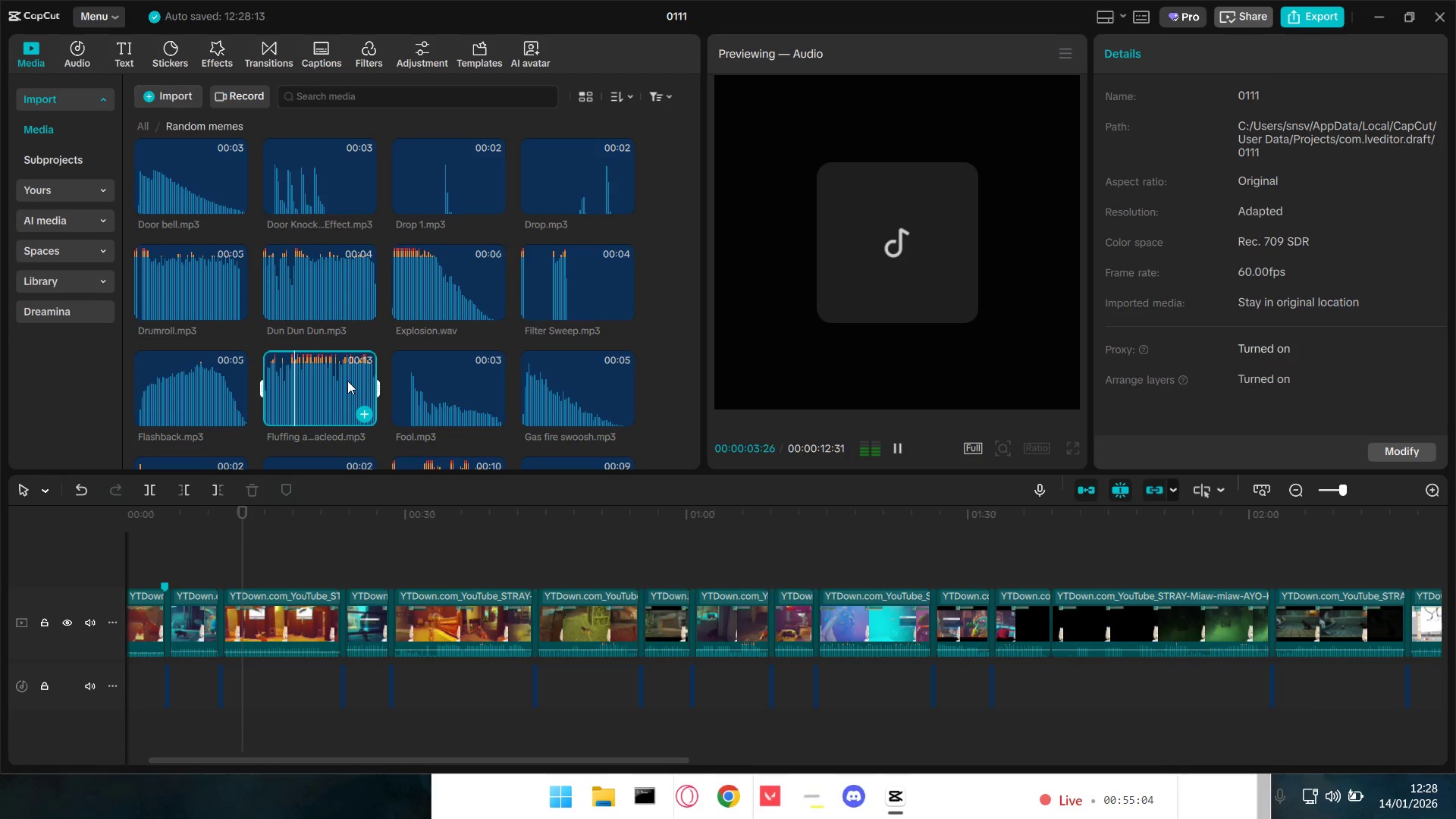 
wait(5.66)
 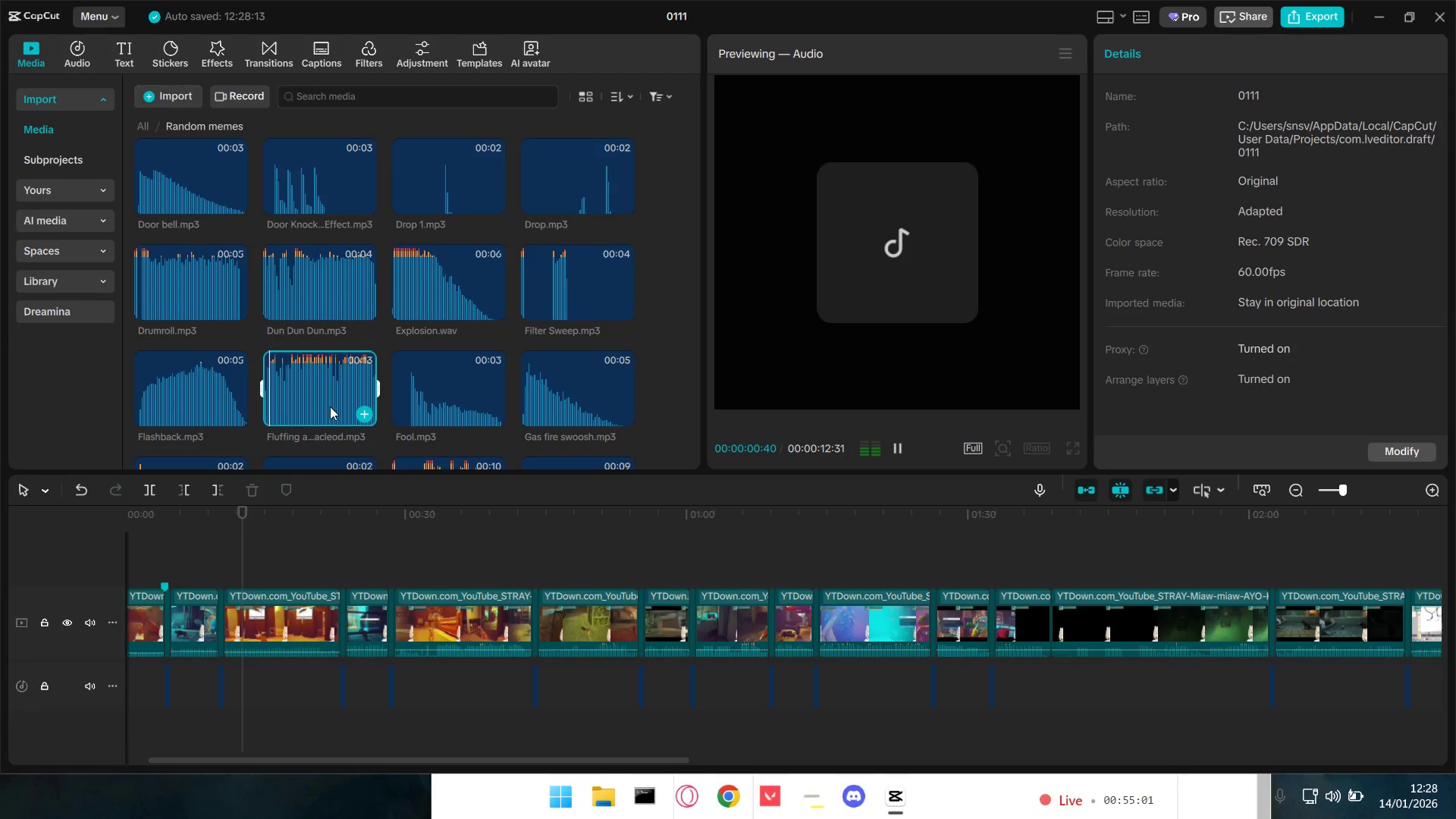 
left_click([349, 376])
 